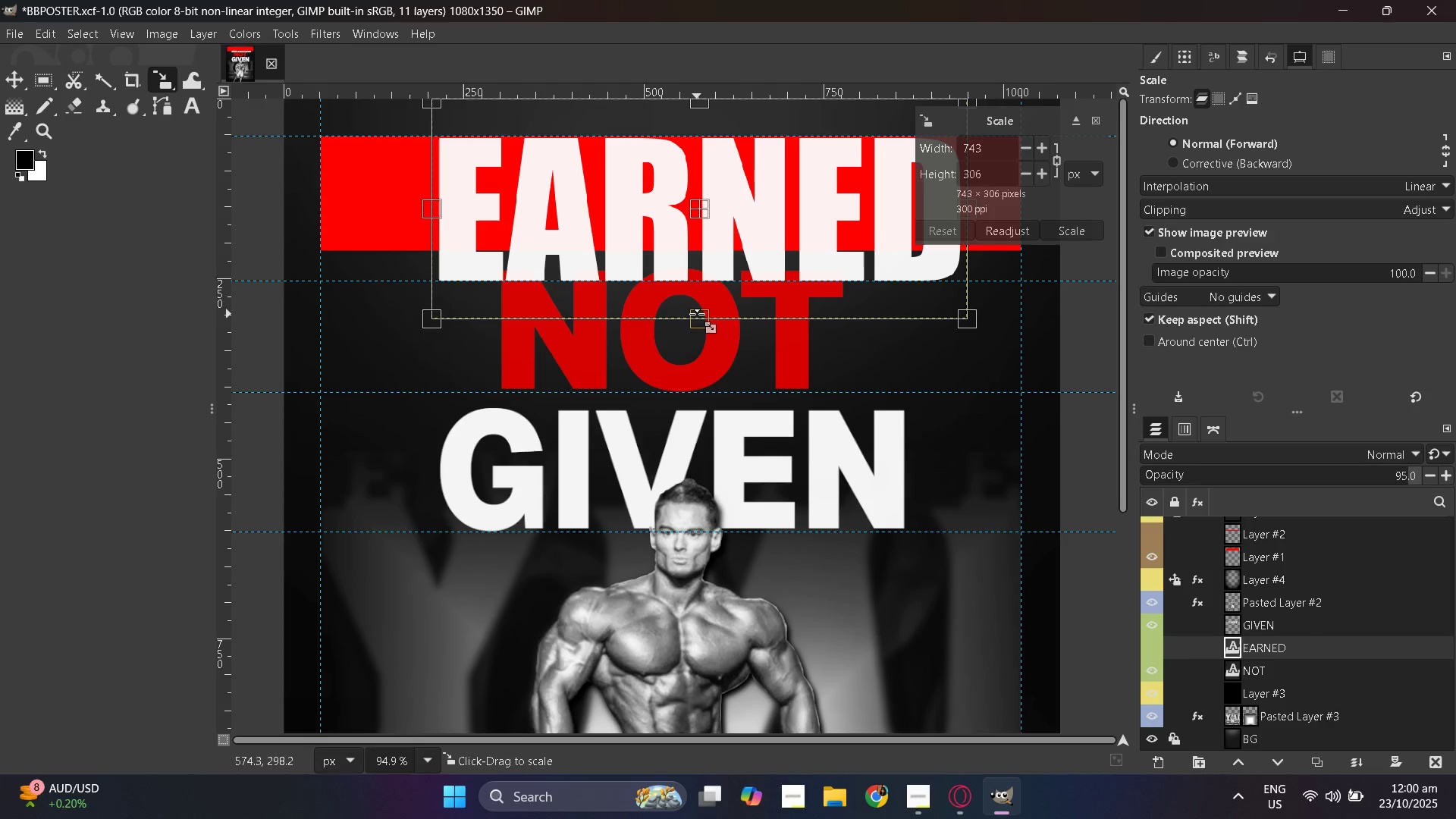 
hold_key(key=ShiftLeft, duration=1.36)
 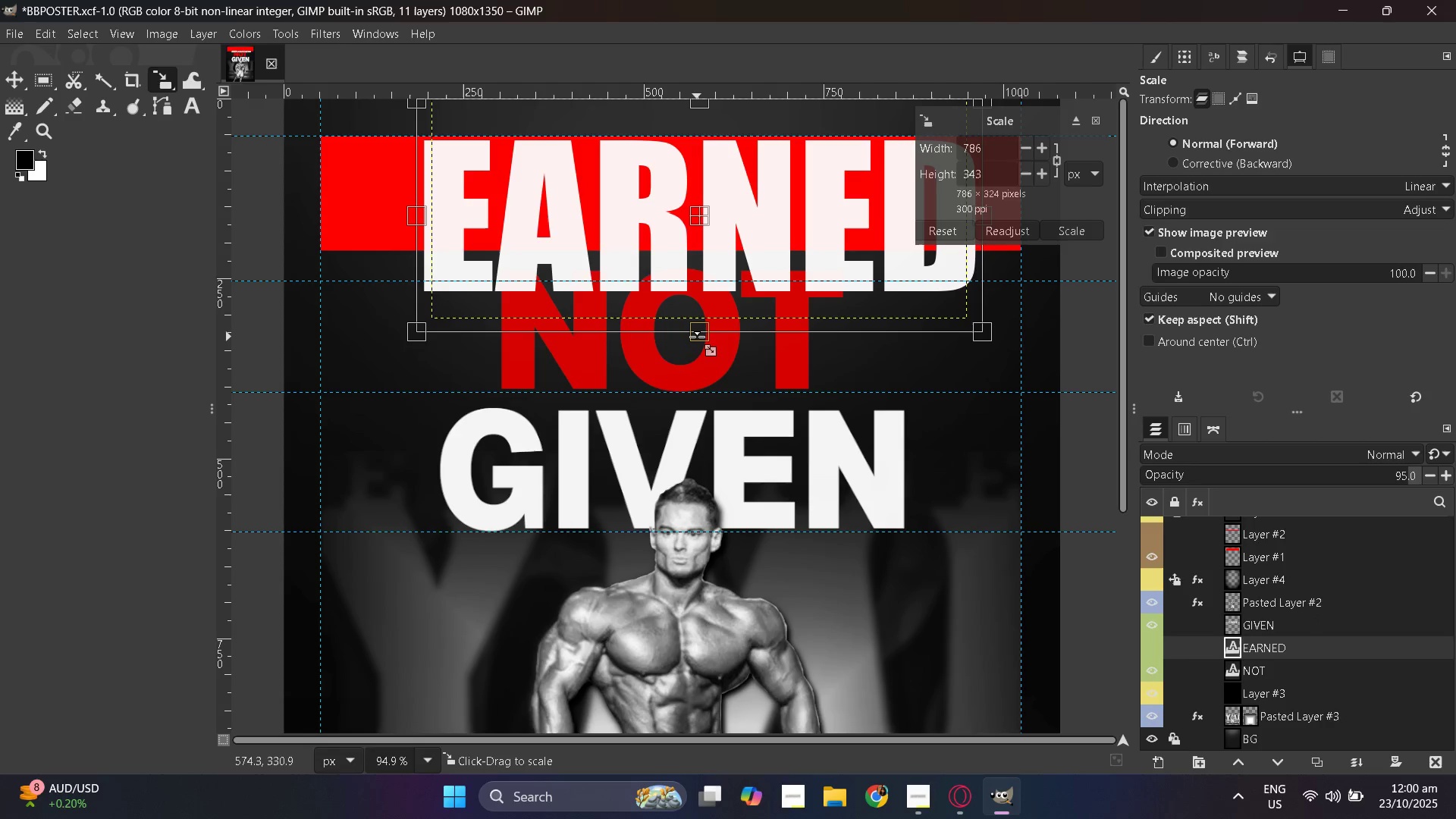 
key(Control+Z)
 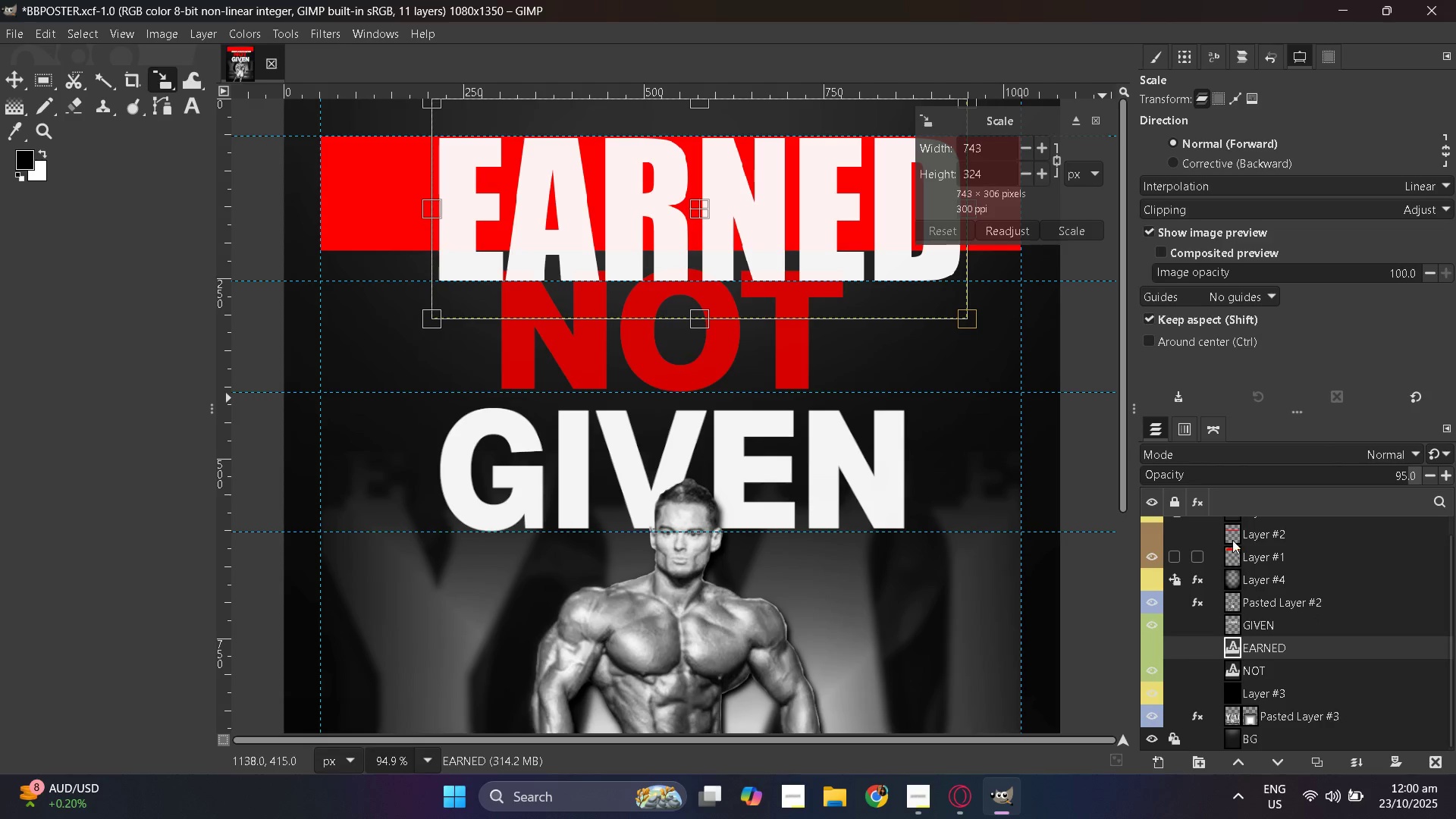 
left_click([1232, 545])
 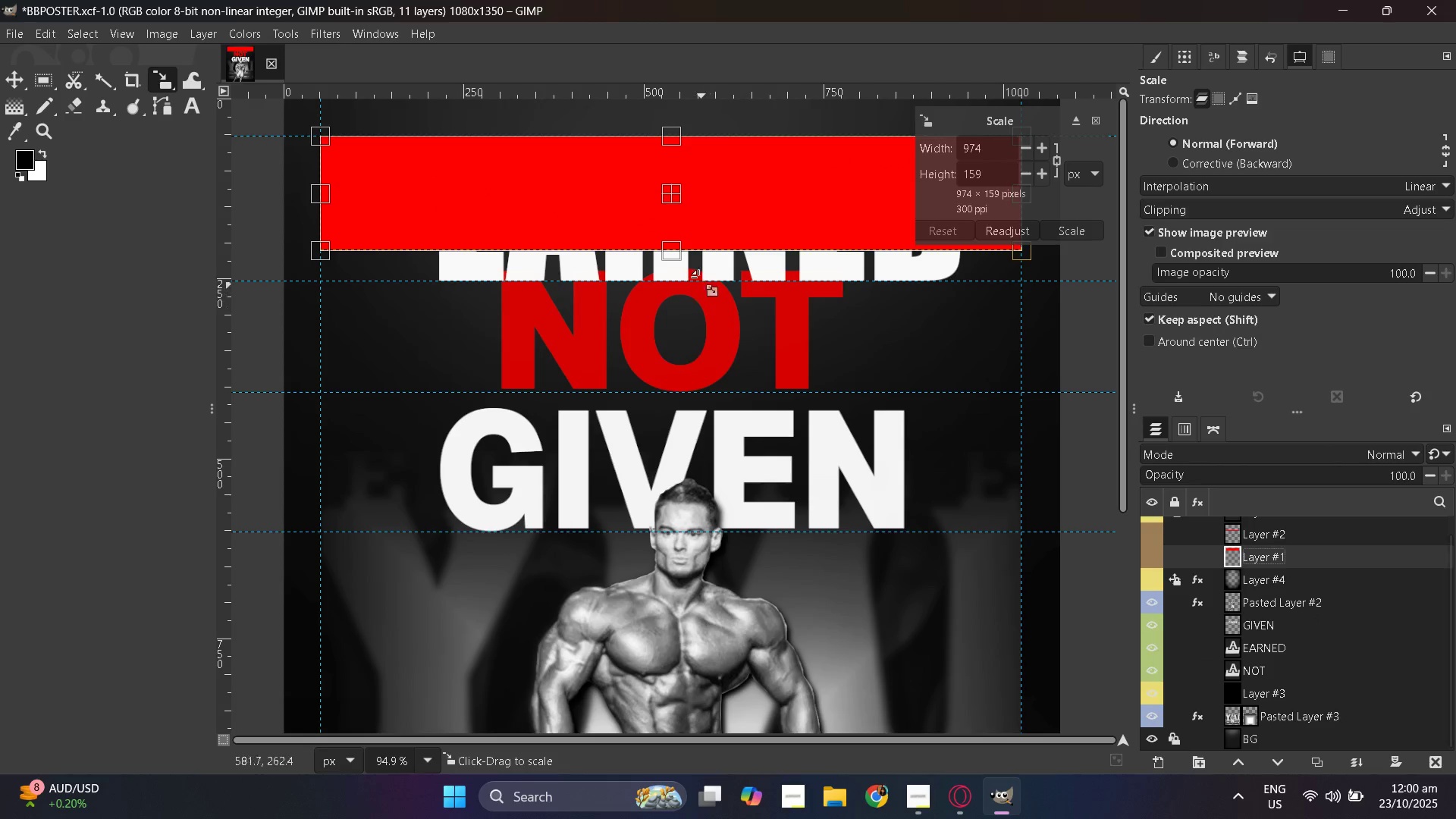 
hold_key(key=ShiftLeft, duration=1.52)
 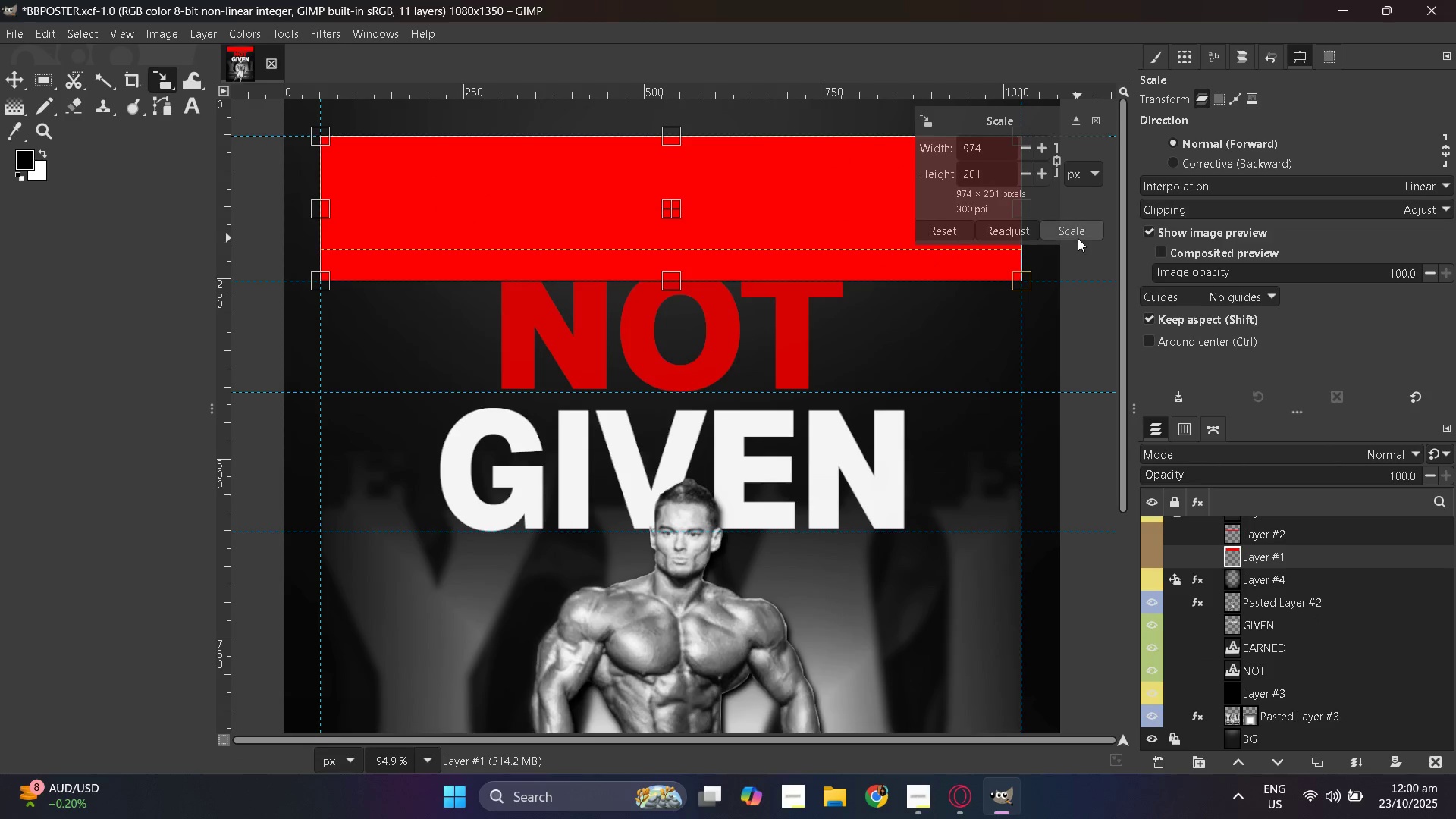 
left_click([1078, 238])
 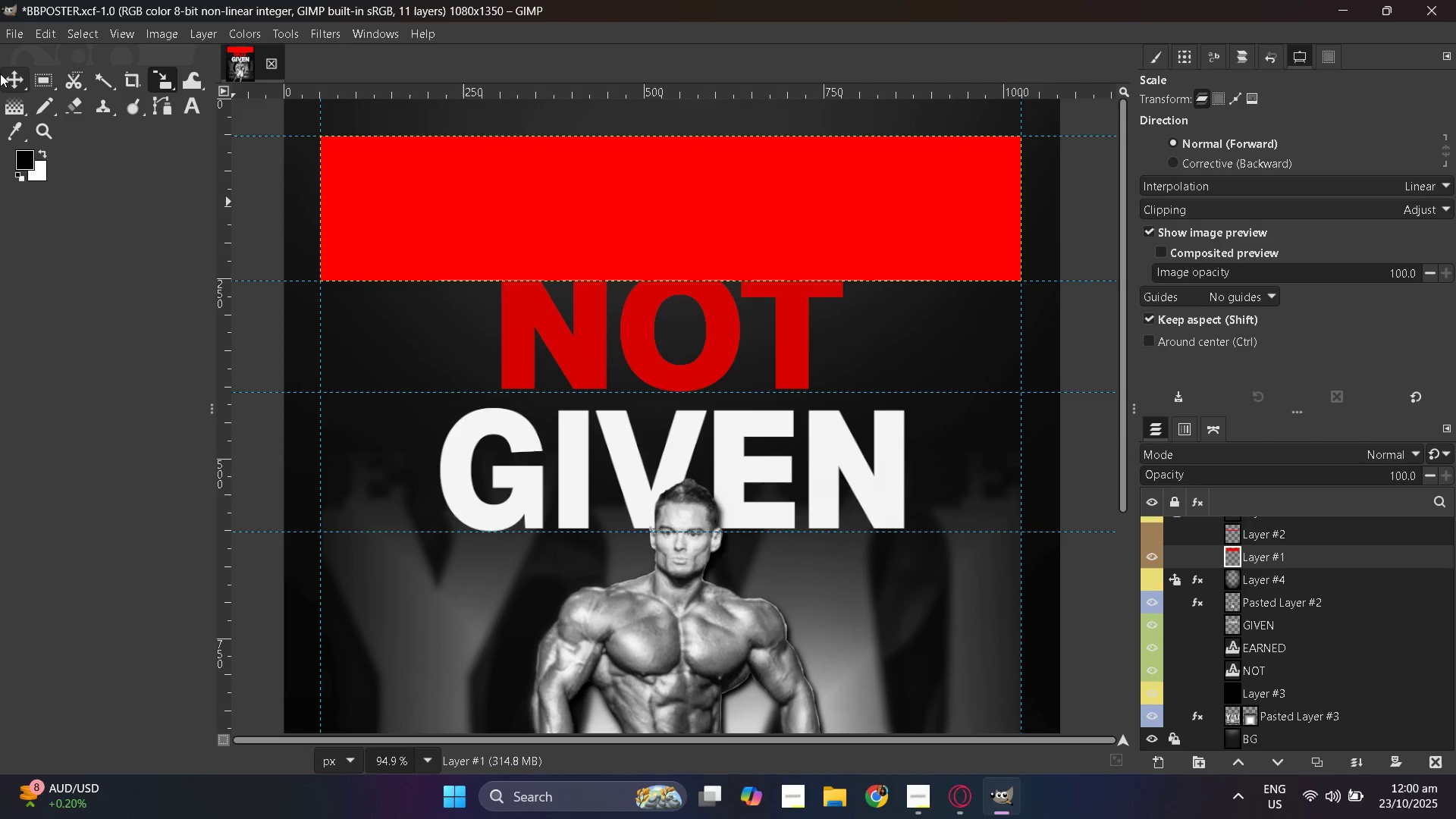 
left_click([8, 82])
 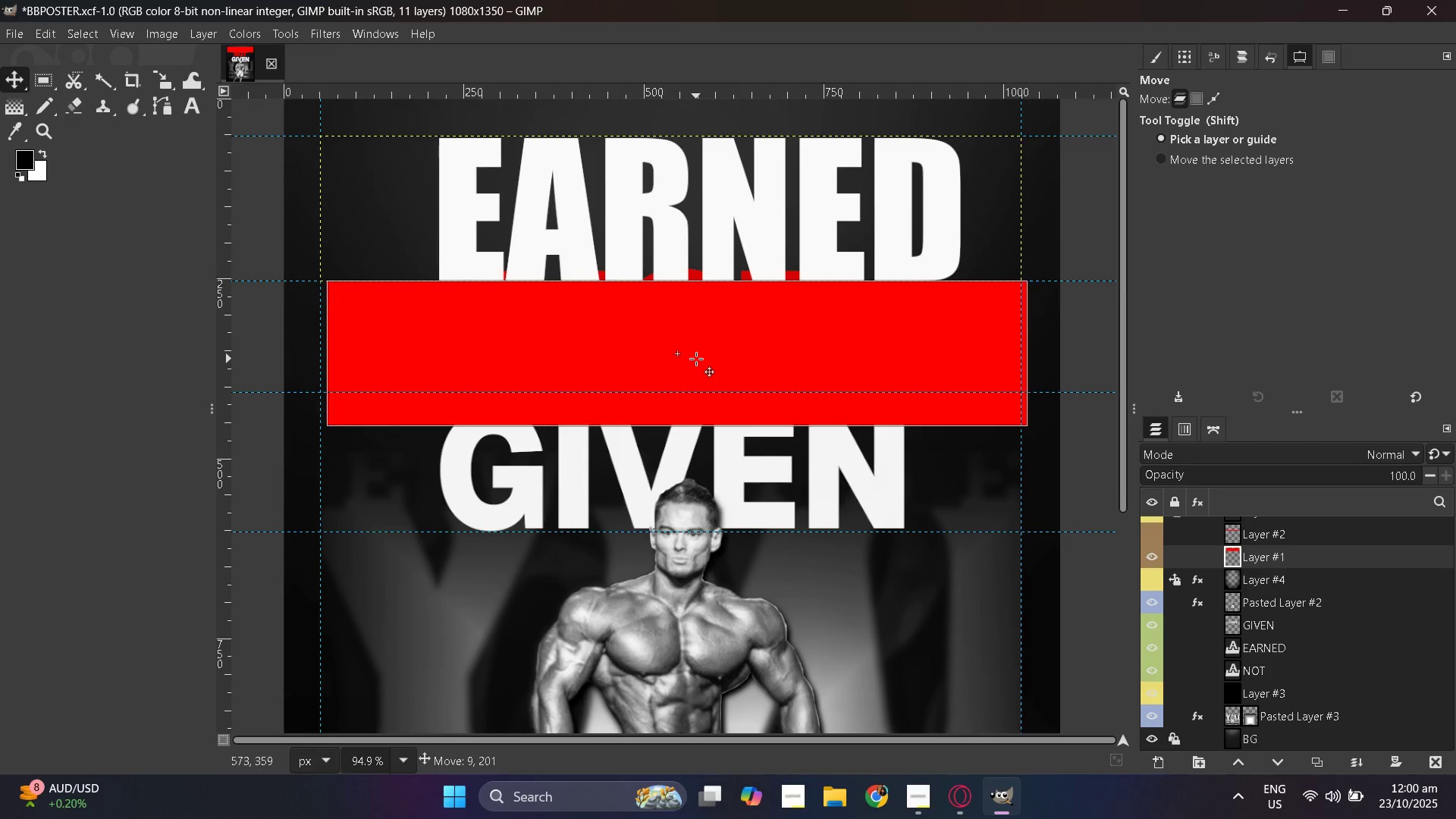 
wait(7.48)
 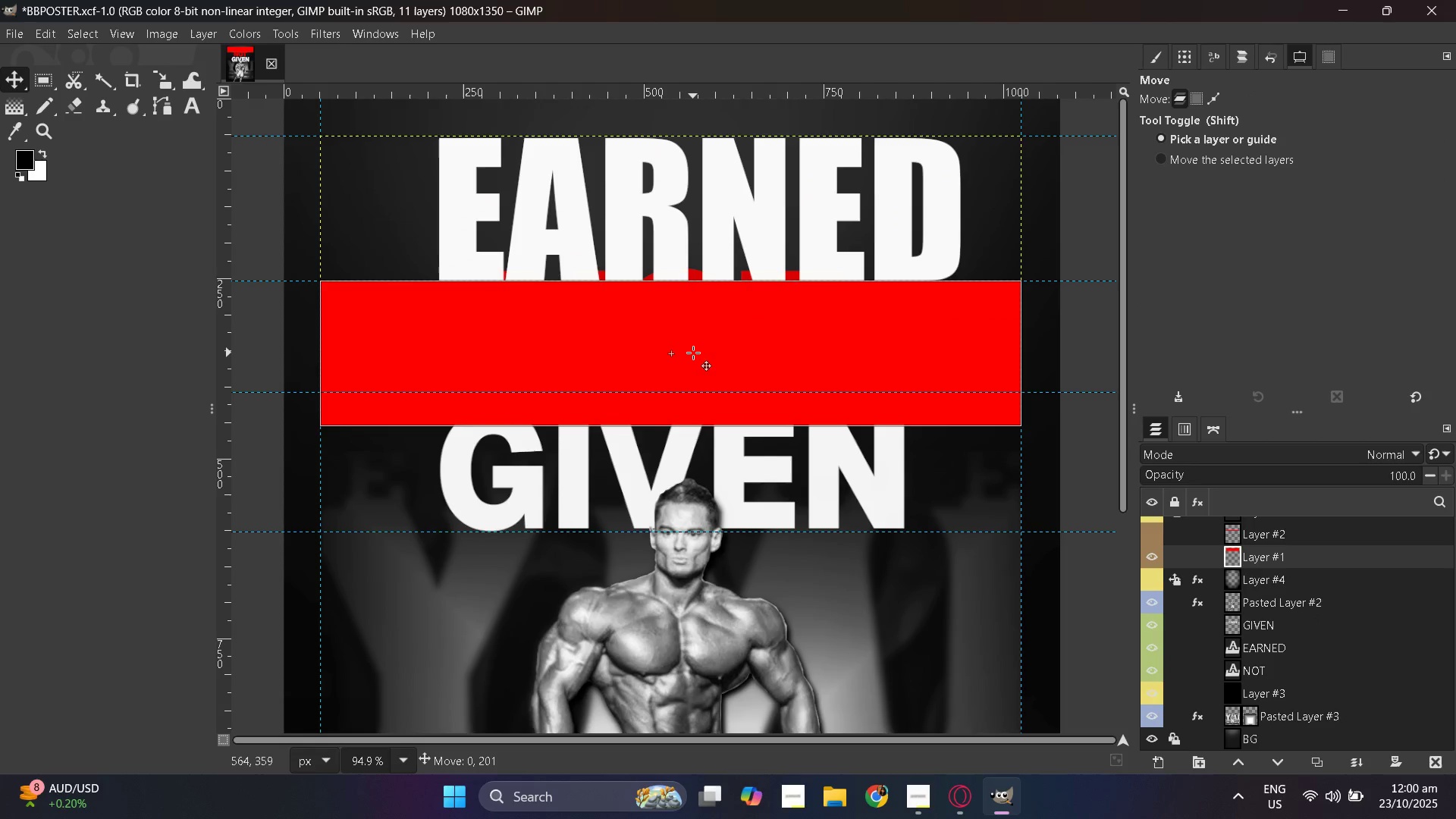 
key(Control+ControlLeft)
 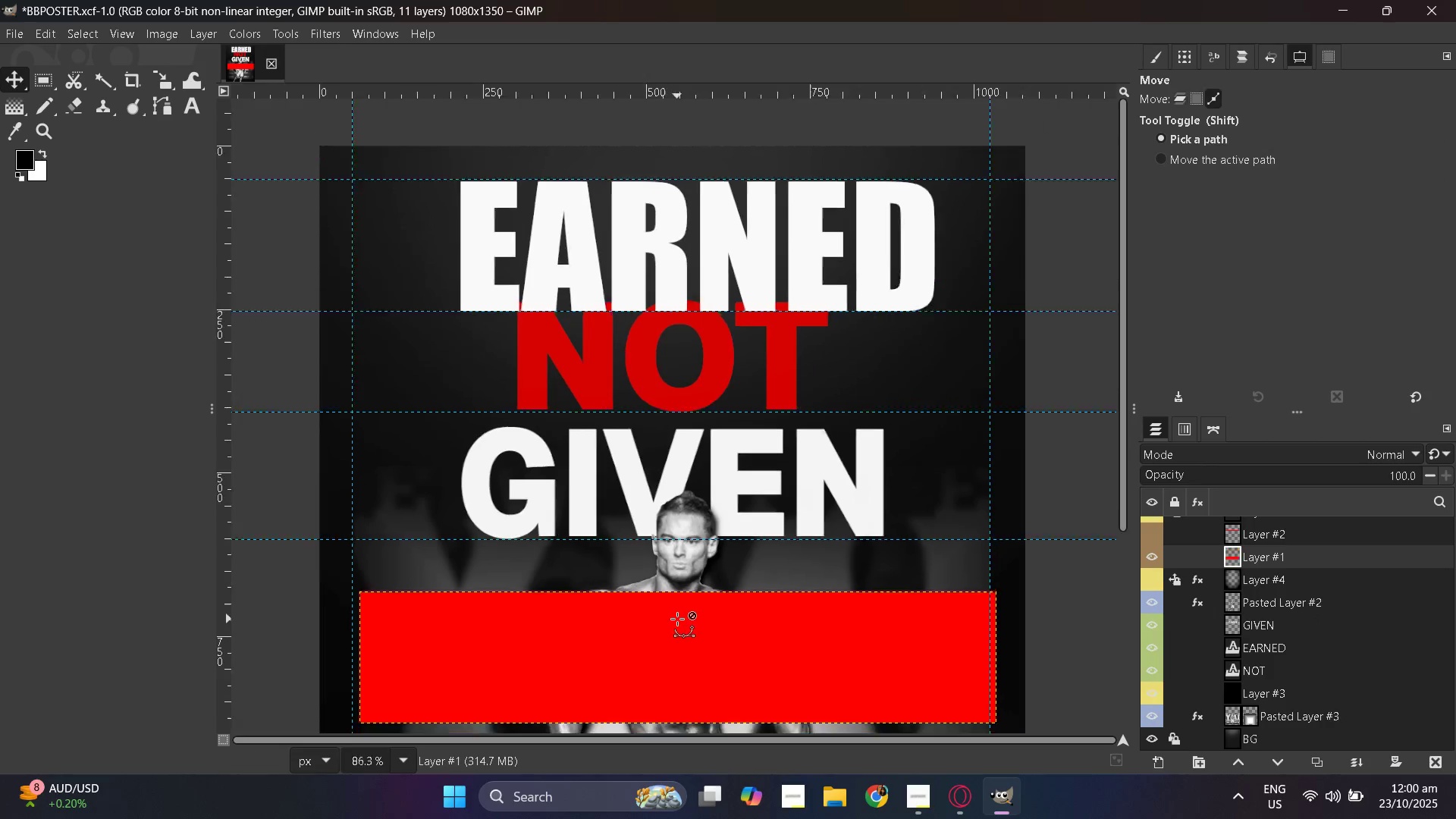 
scroll: coordinate [658, 515], scroll_direction: down, amount: 4.0
 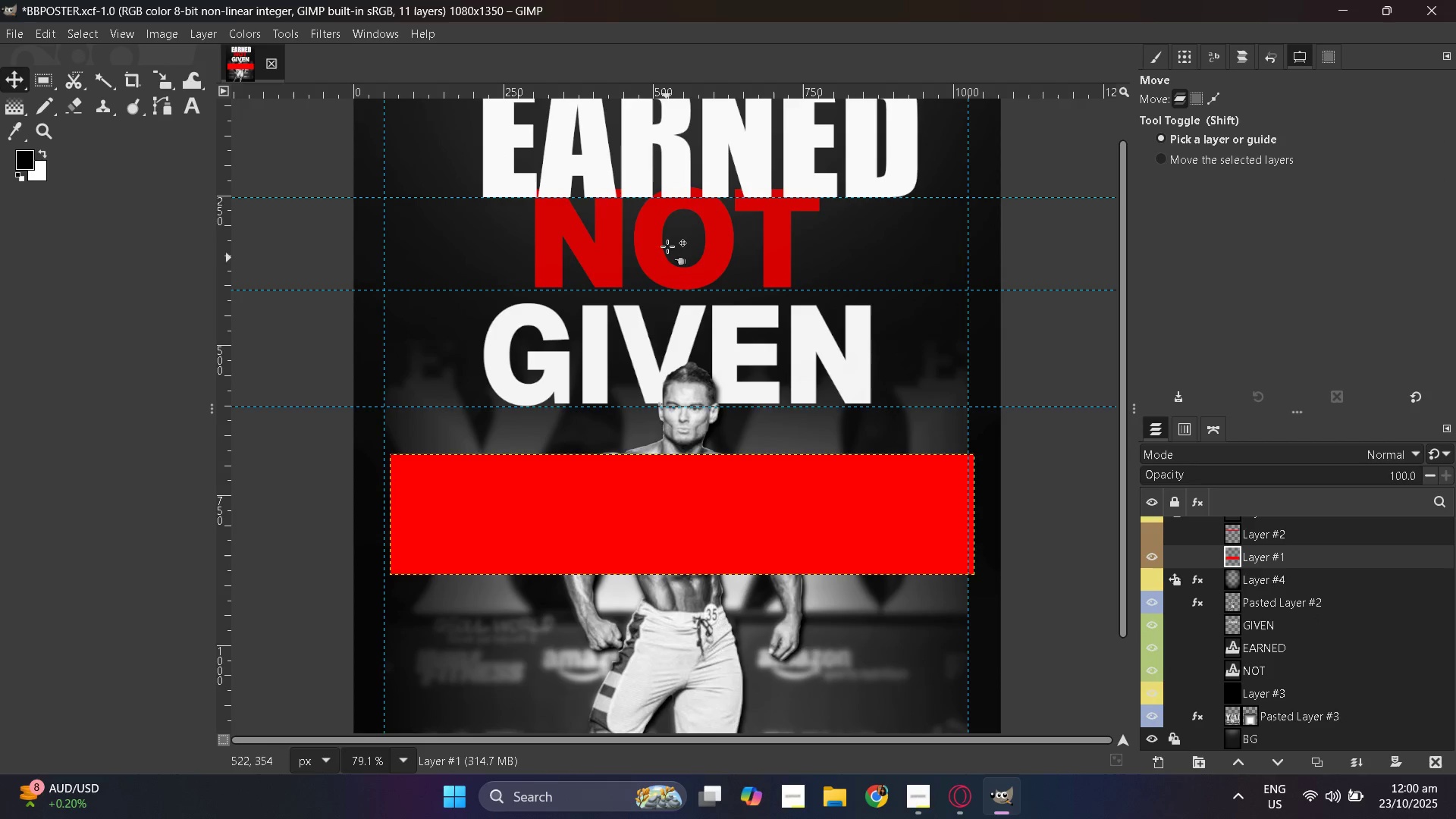 
hold_key(key=ControlLeft, duration=0.44)
 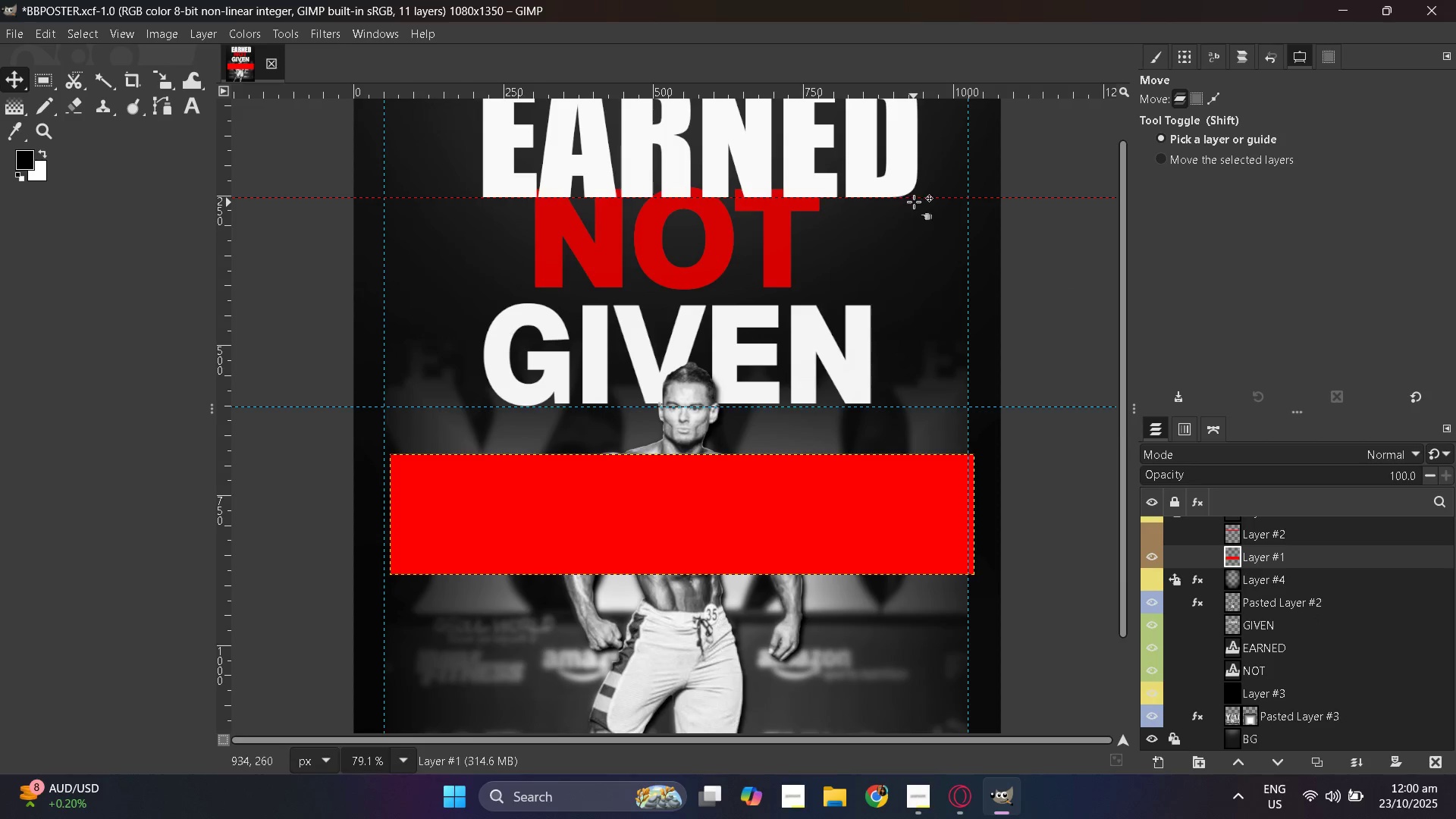 
scroll: coordinate [777, 281], scroll_direction: up, amount: 2.0
 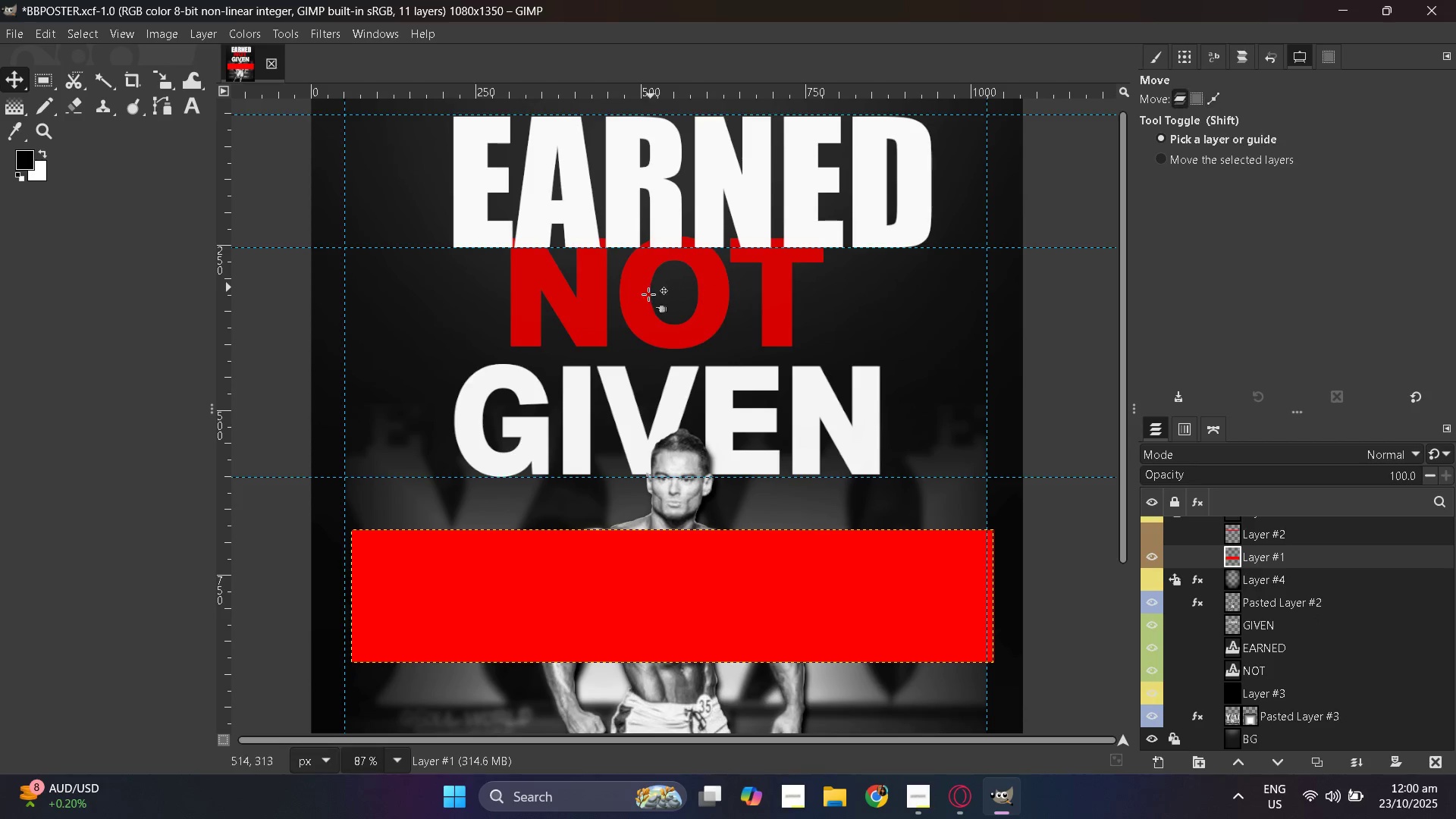 
hold_key(key=ControlLeft, duration=0.54)
 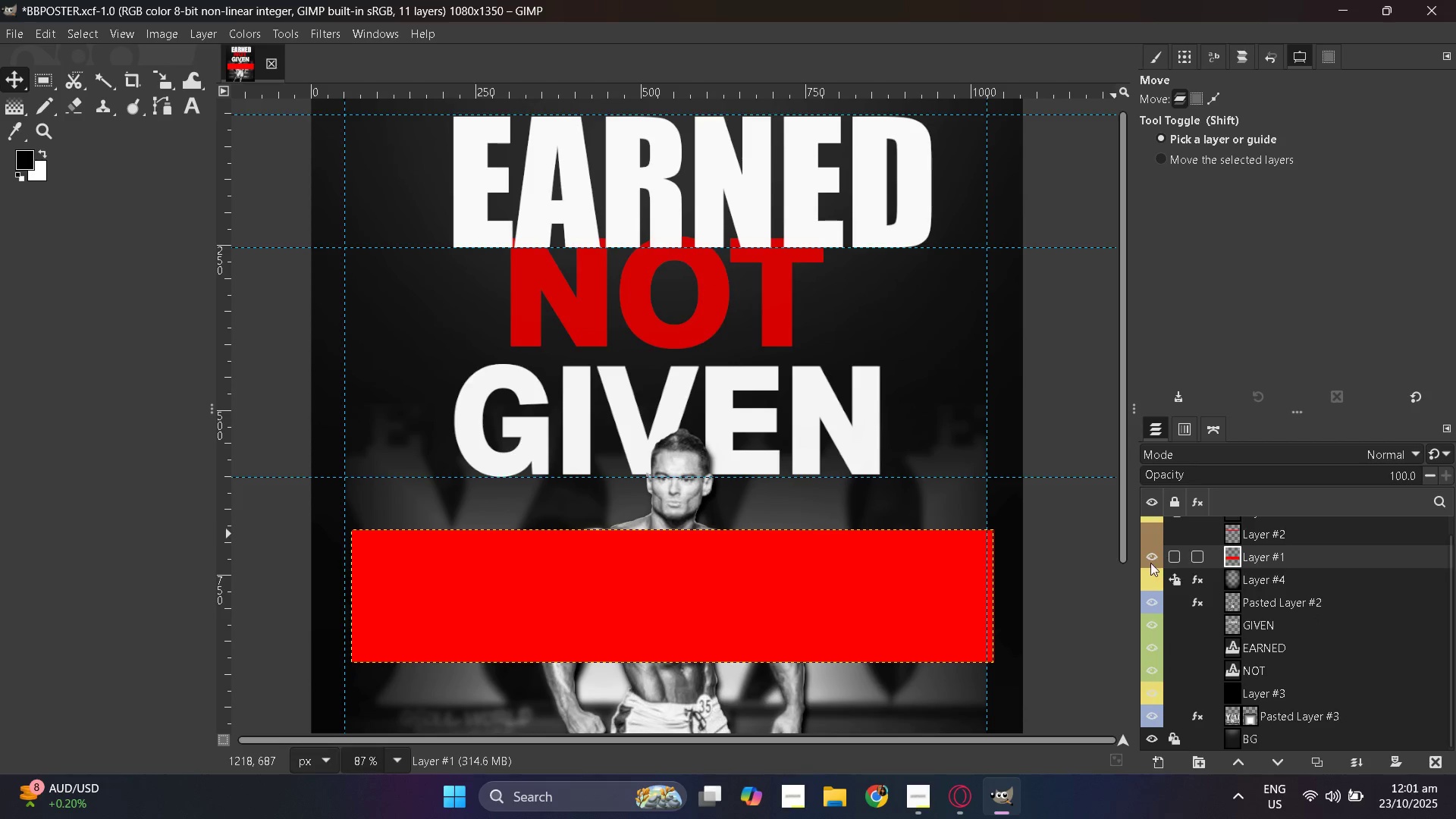 
left_click([1147, 564])
 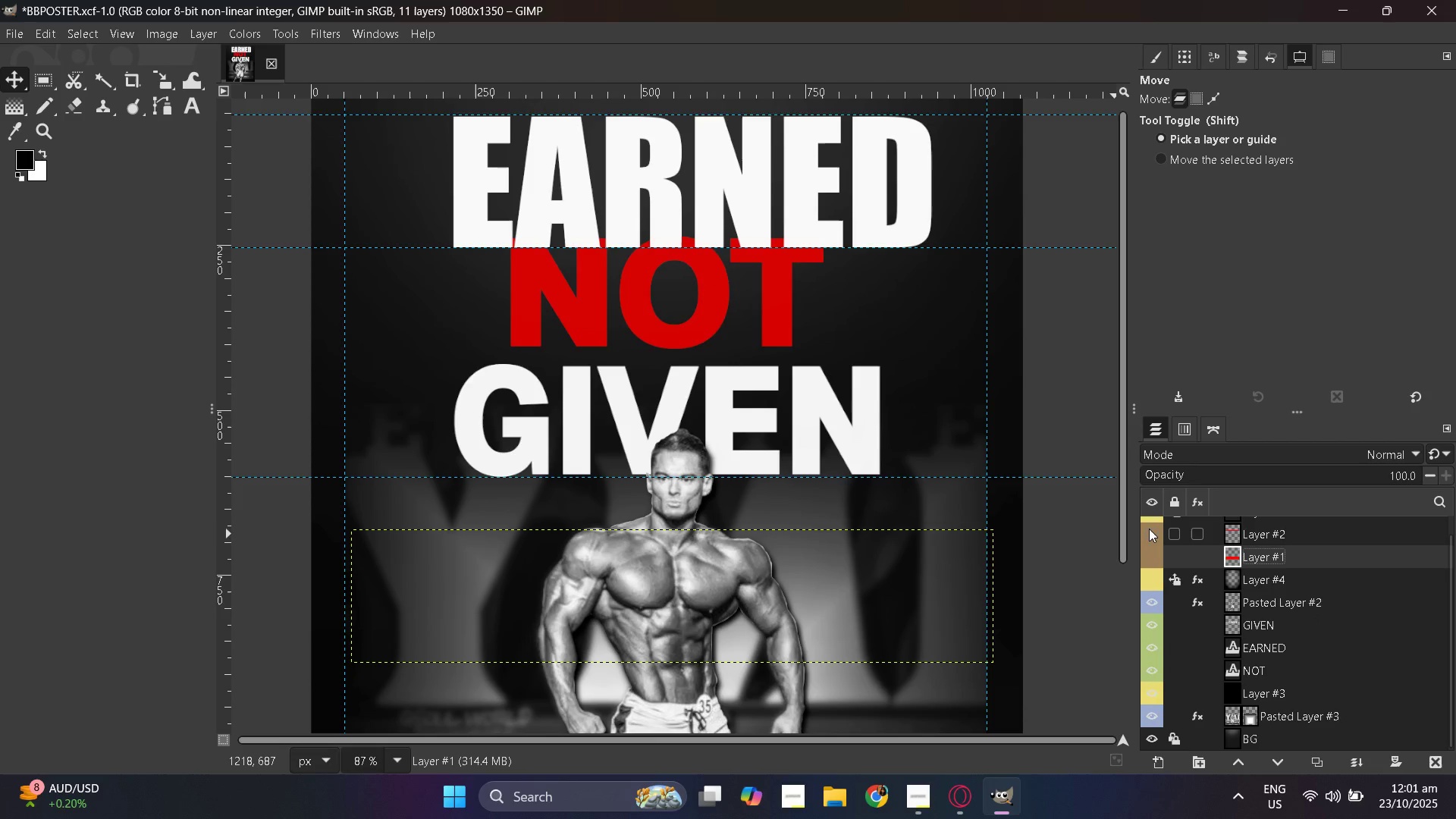 
left_click([1147, 529])
 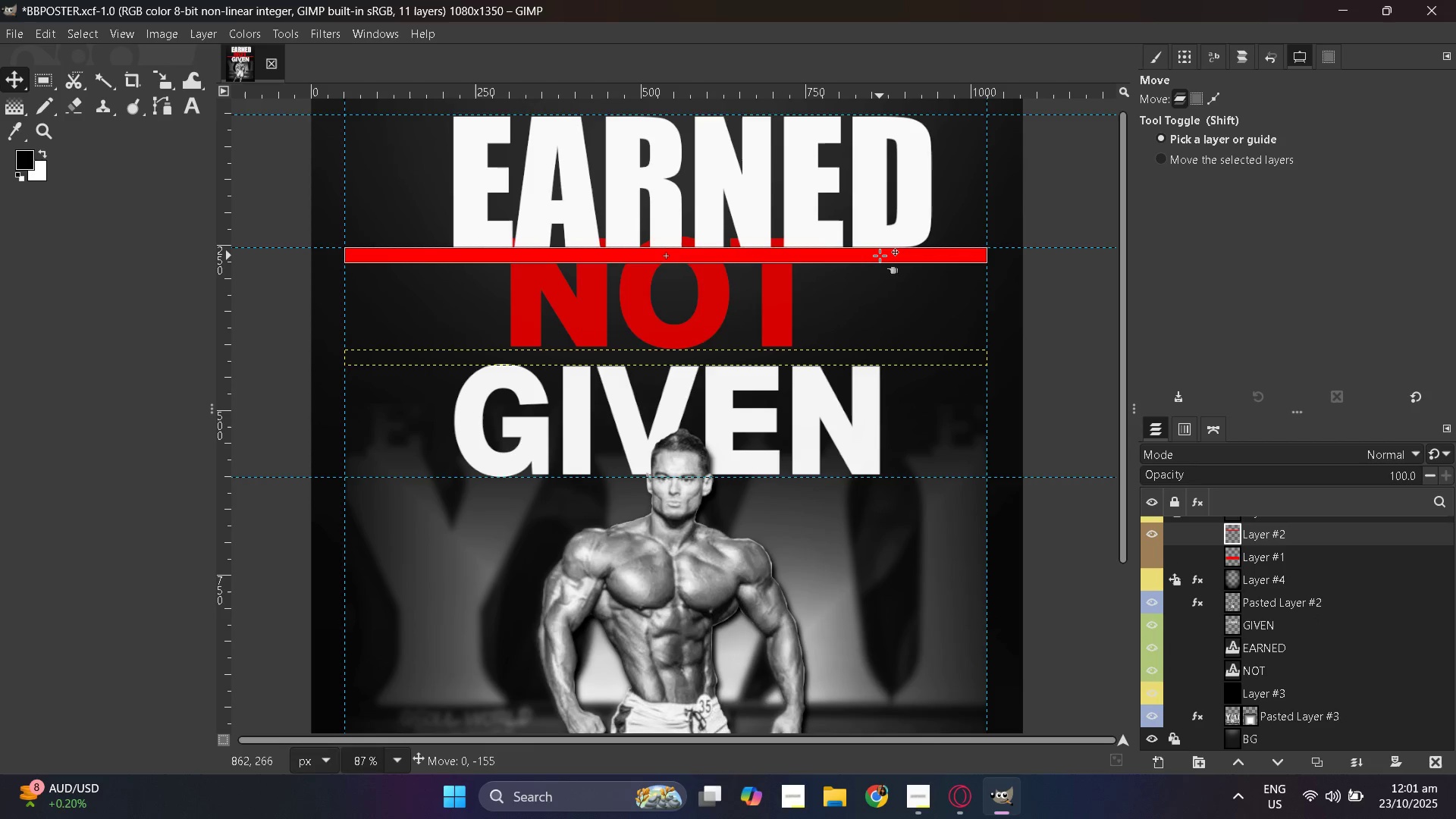 
hold_key(key=ControlLeft, duration=0.39)
scroll: coordinate [541, 469], scroll_direction: up, amount: 4.0
 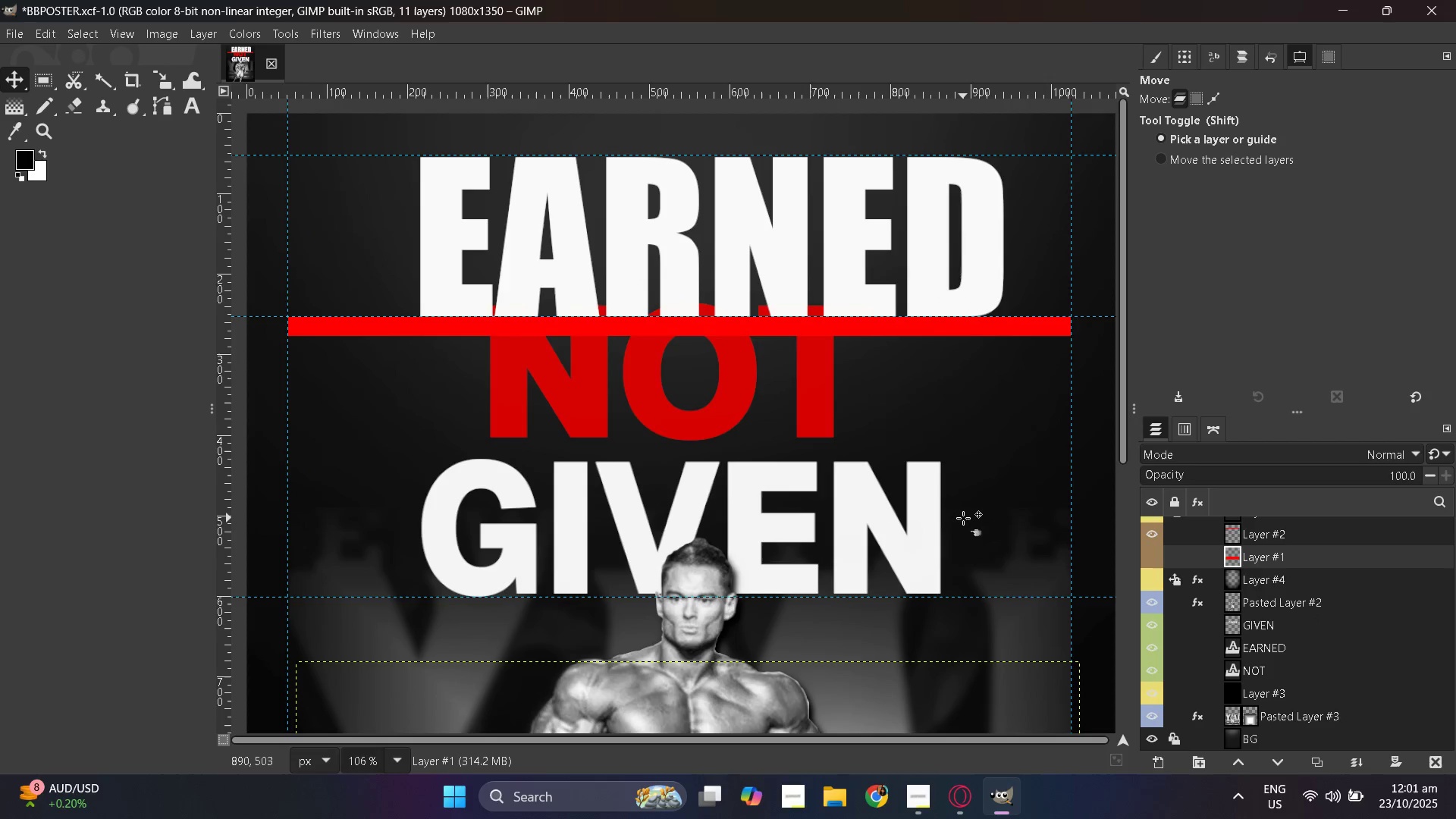 
hold_key(key=ControlLeft, duration=0.94)
 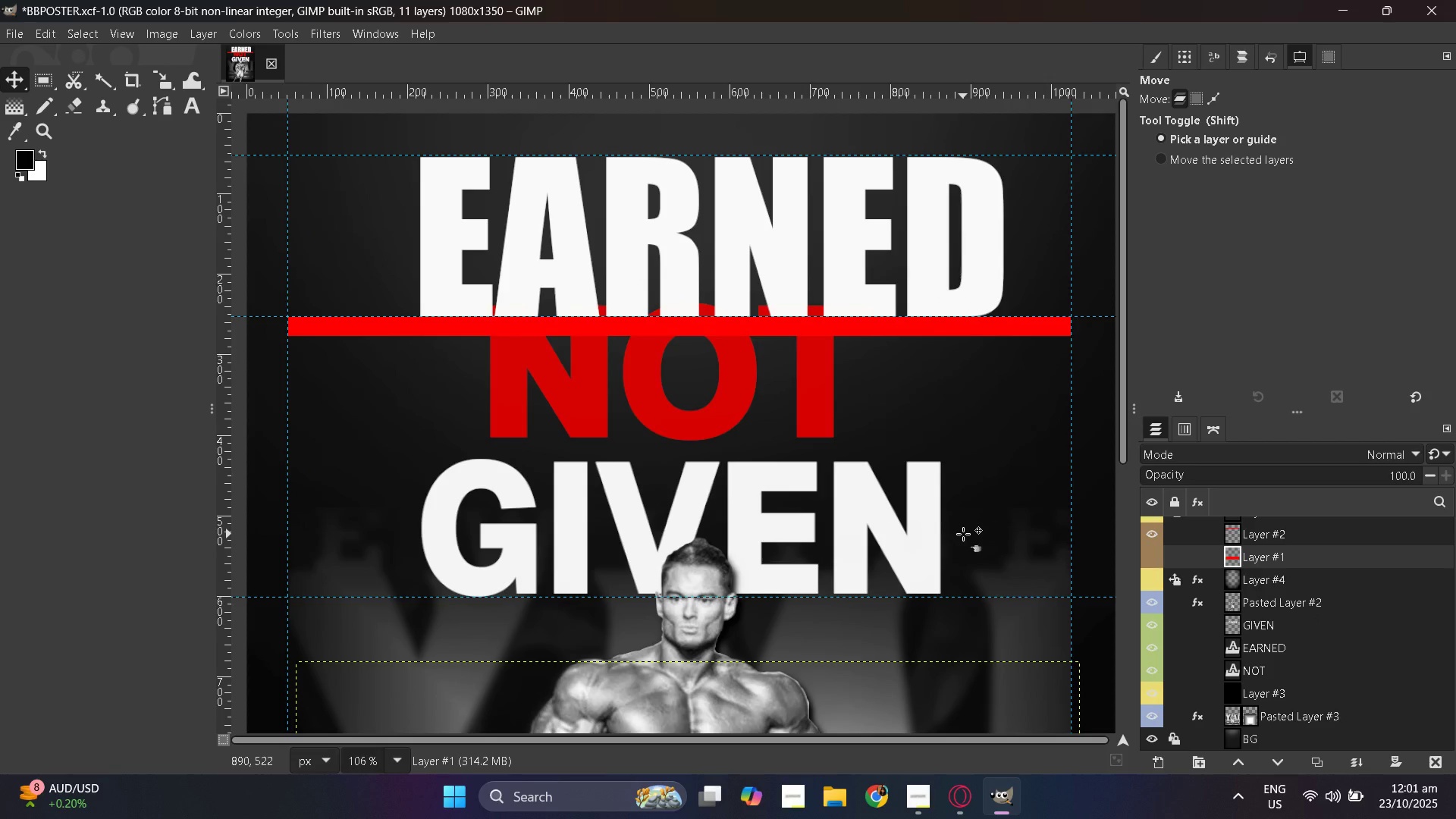 
scroll: coordinate [1269, 585], scroll_direction: up, amount: 3.0
 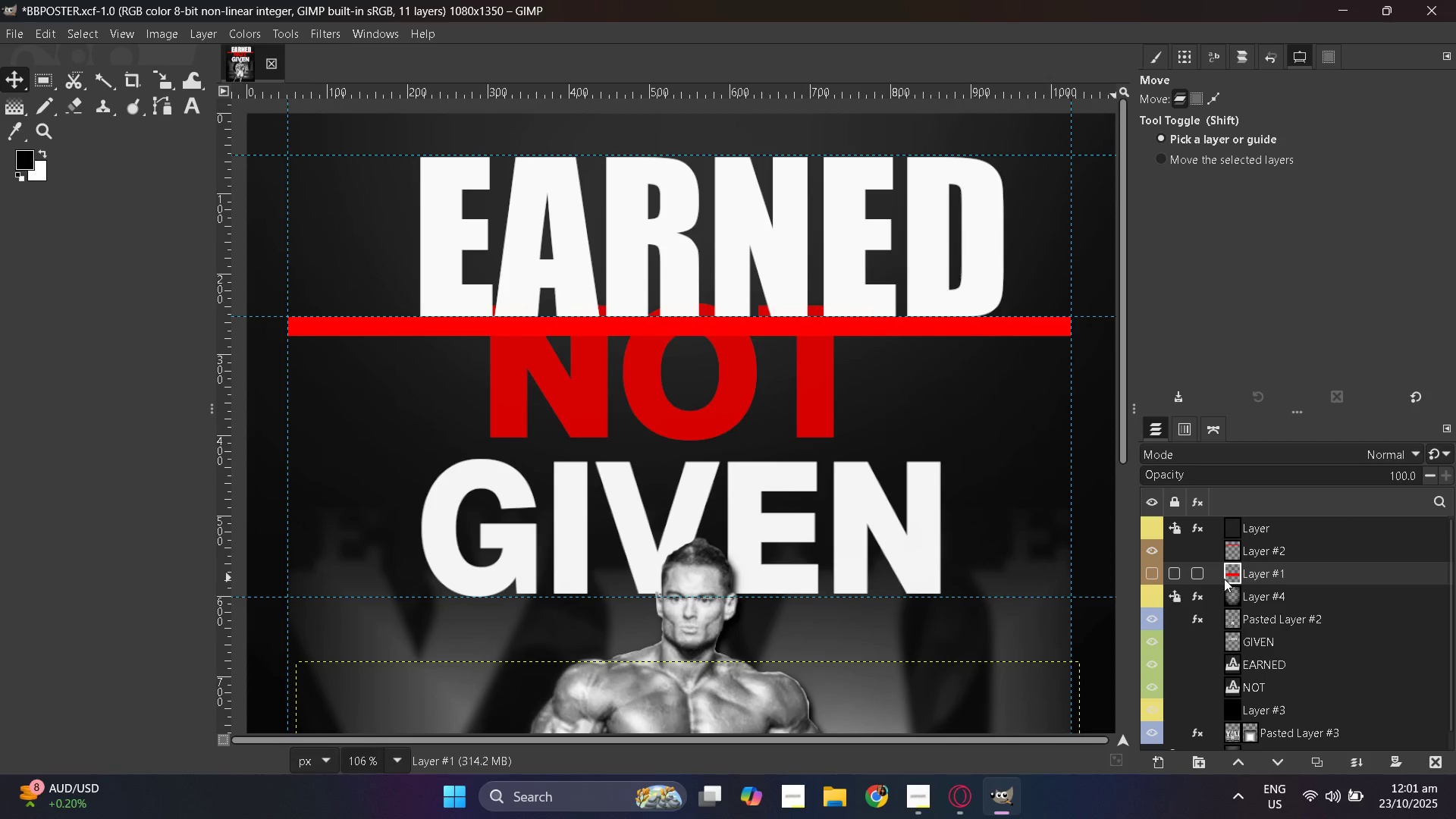 
left_click([1238, 692])
 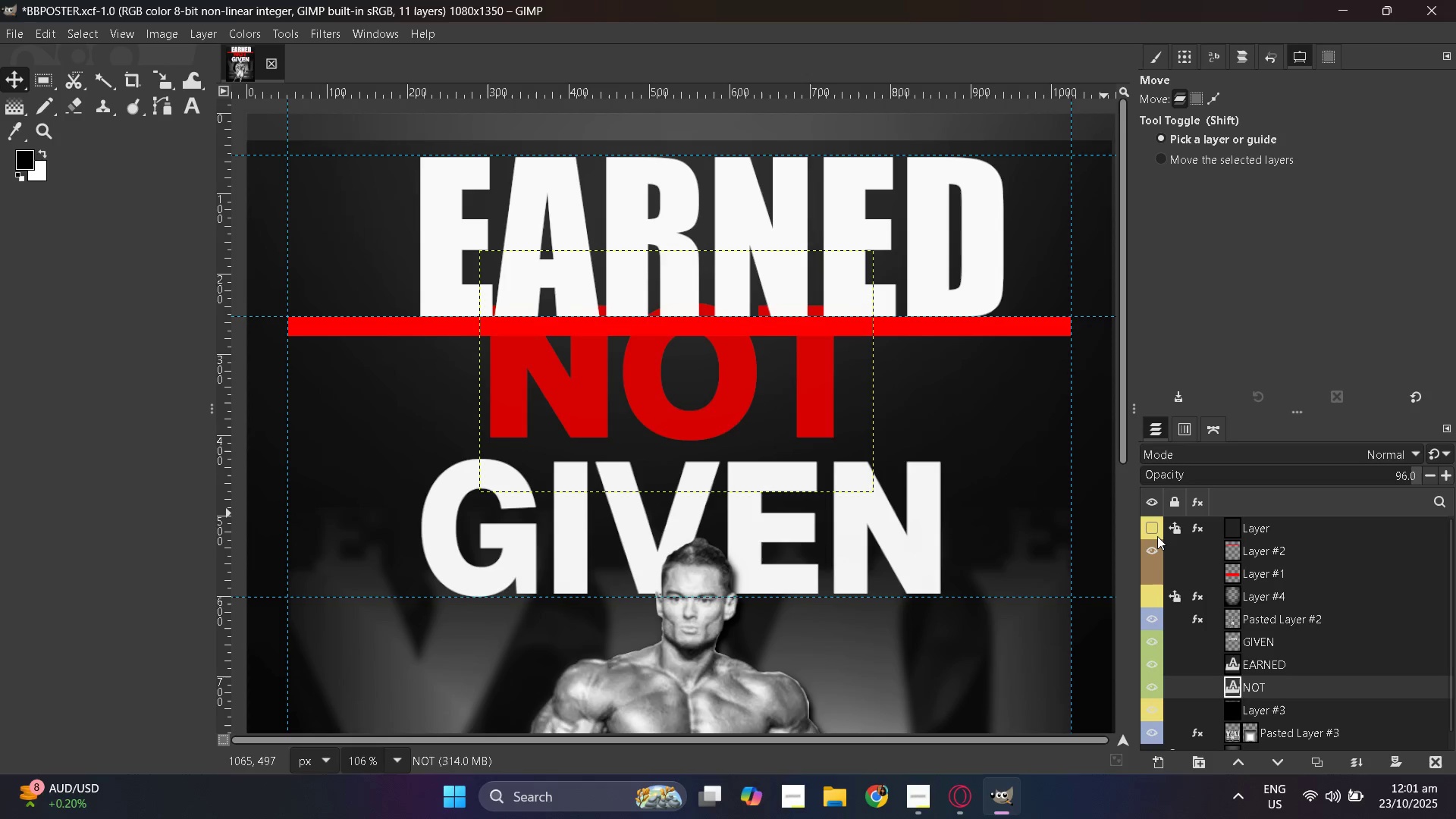 
key(Control+Z)
 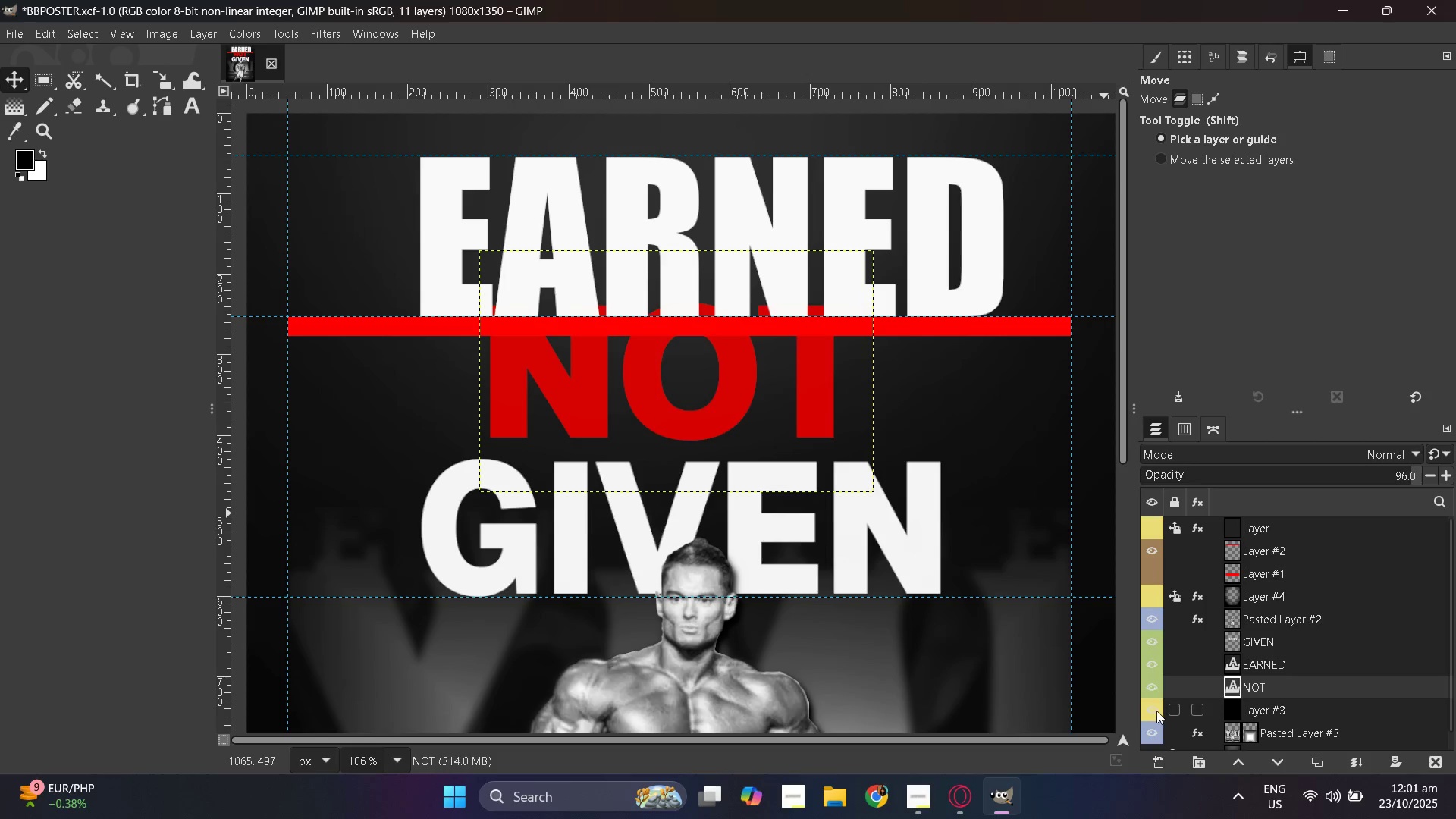 
right_click([1154, 711])
 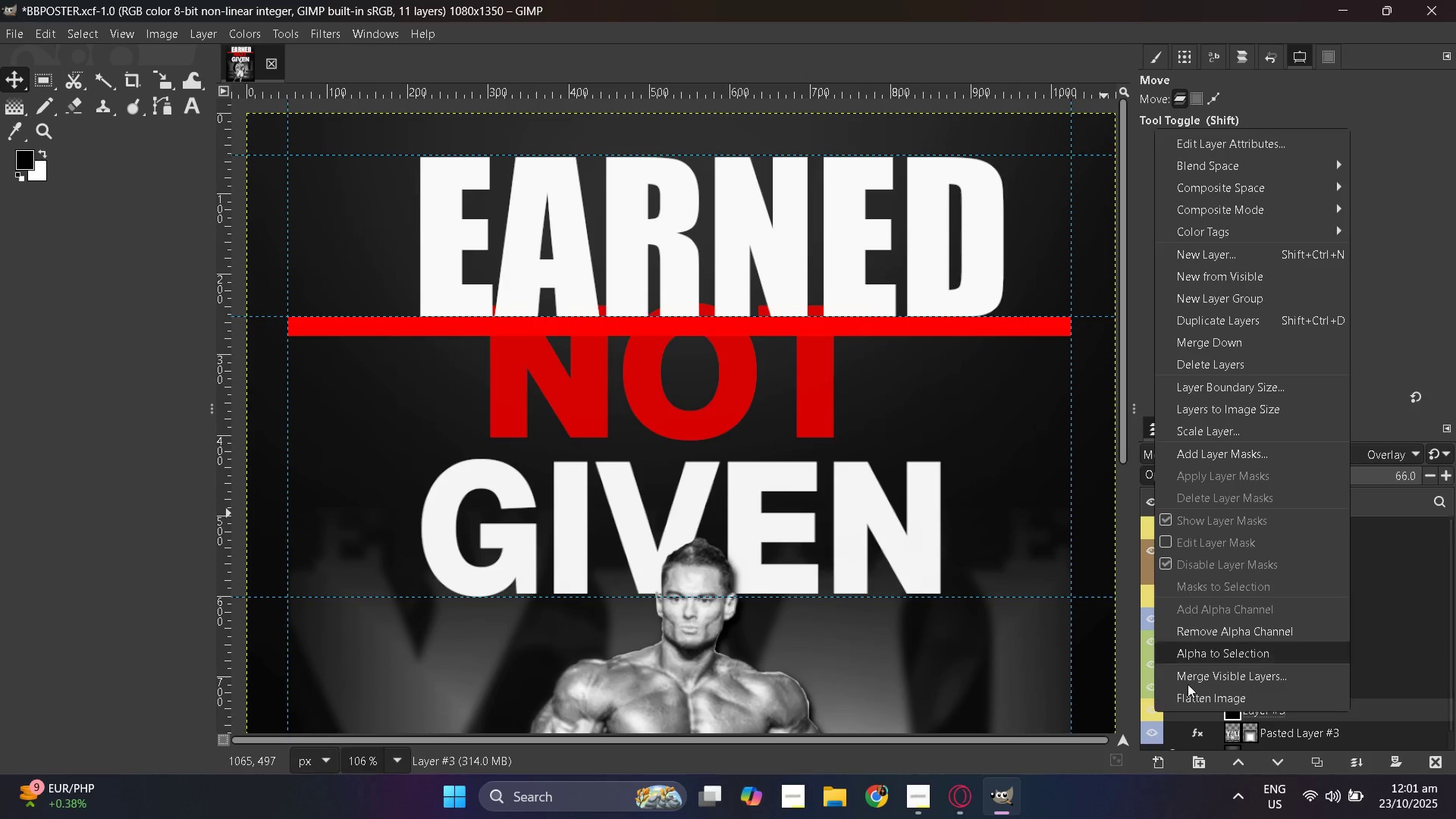 
left_click([1188, 708])
 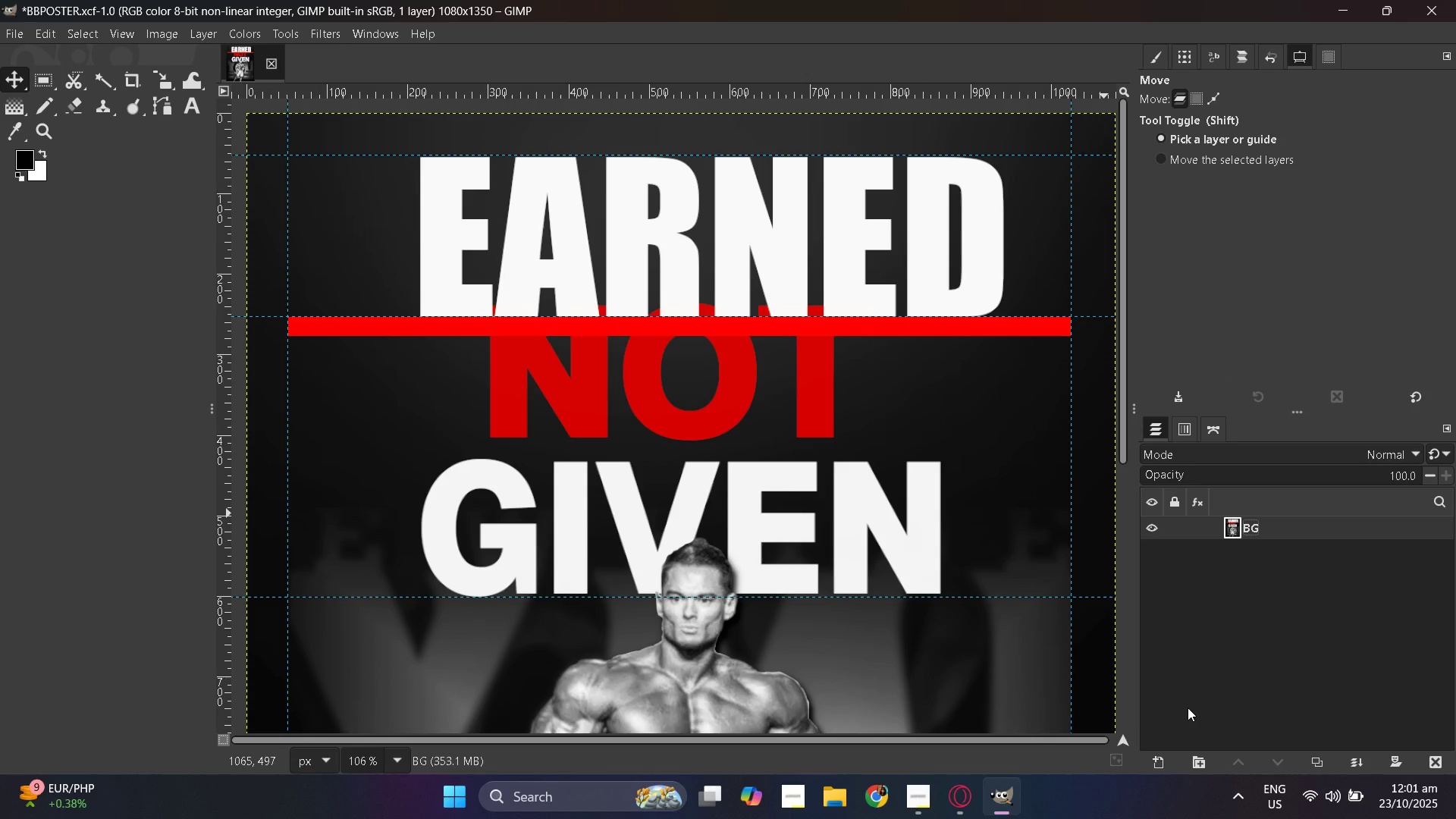 
key(Control+Z)
 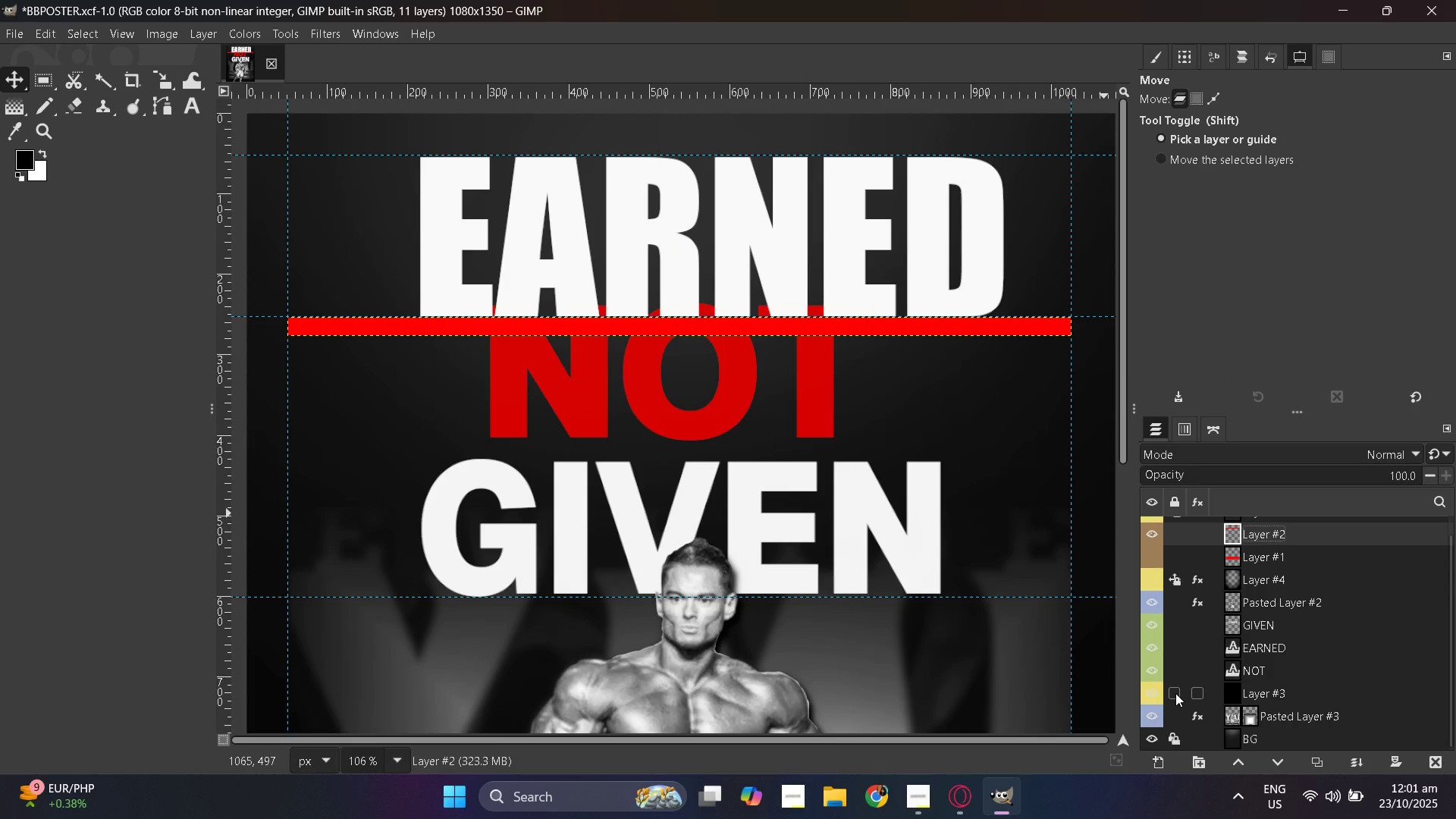 
left_click([1175, 693])
 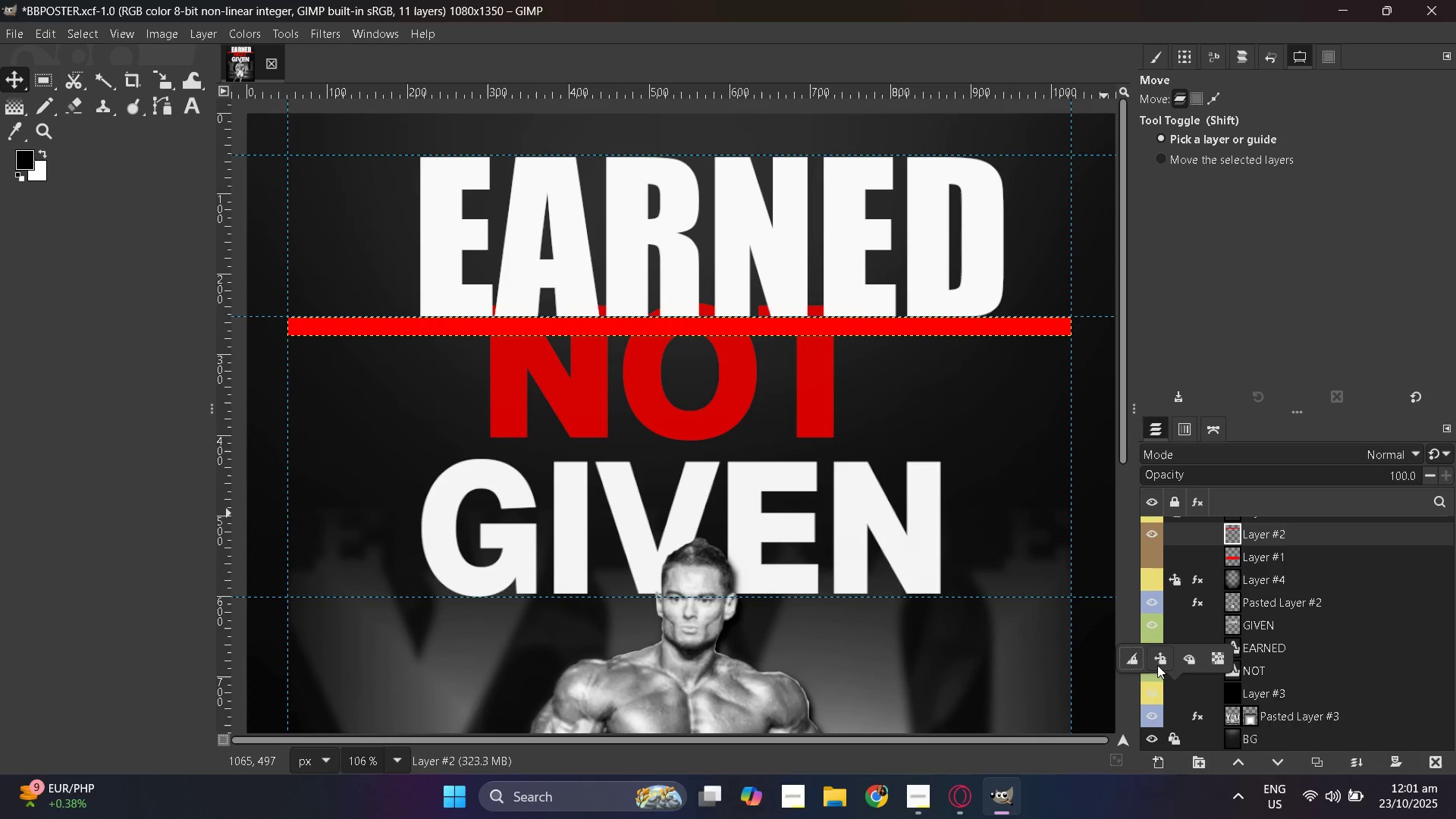 
left_click([1160, 663])
 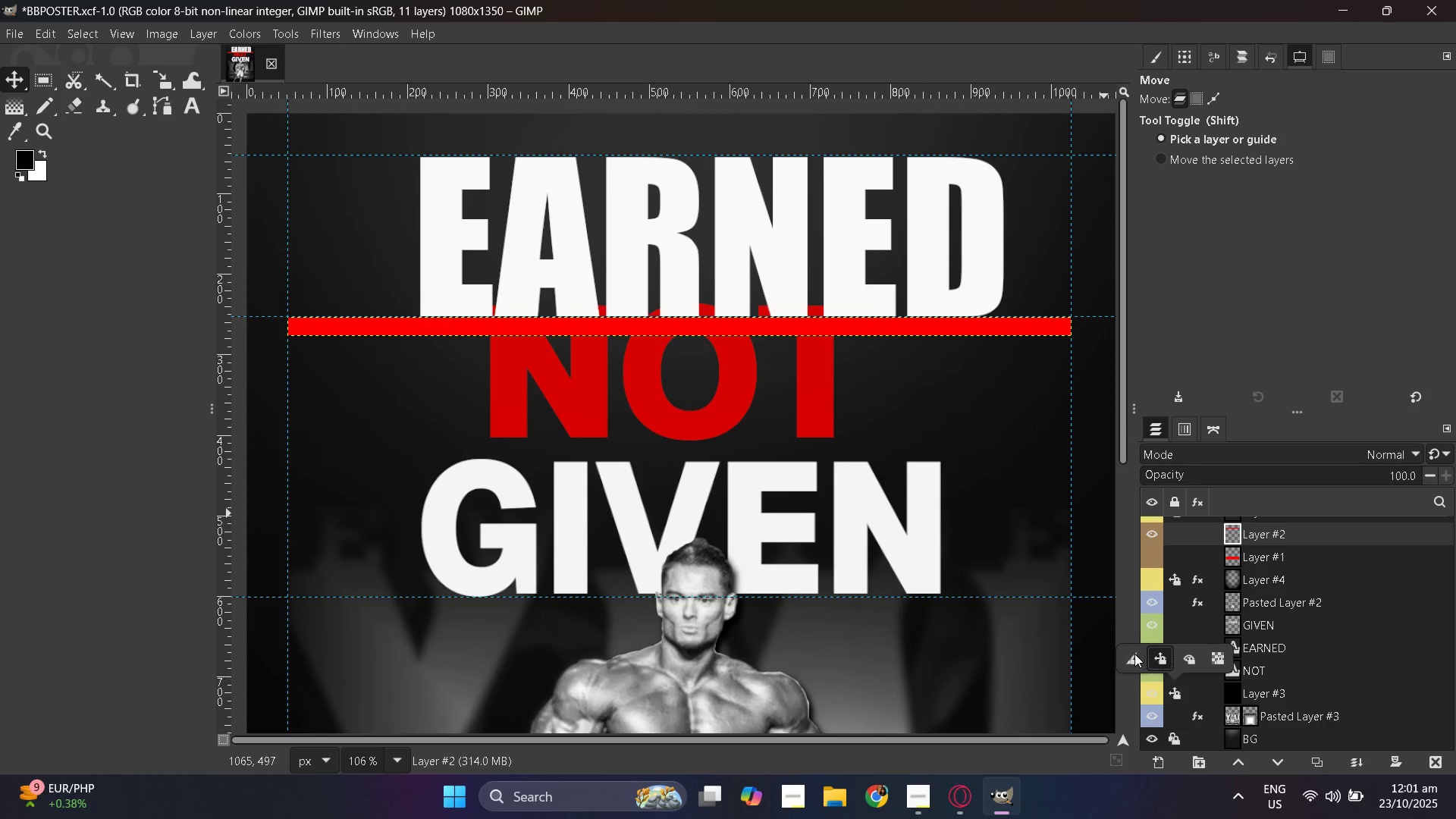 
left_click([1136, 651])
 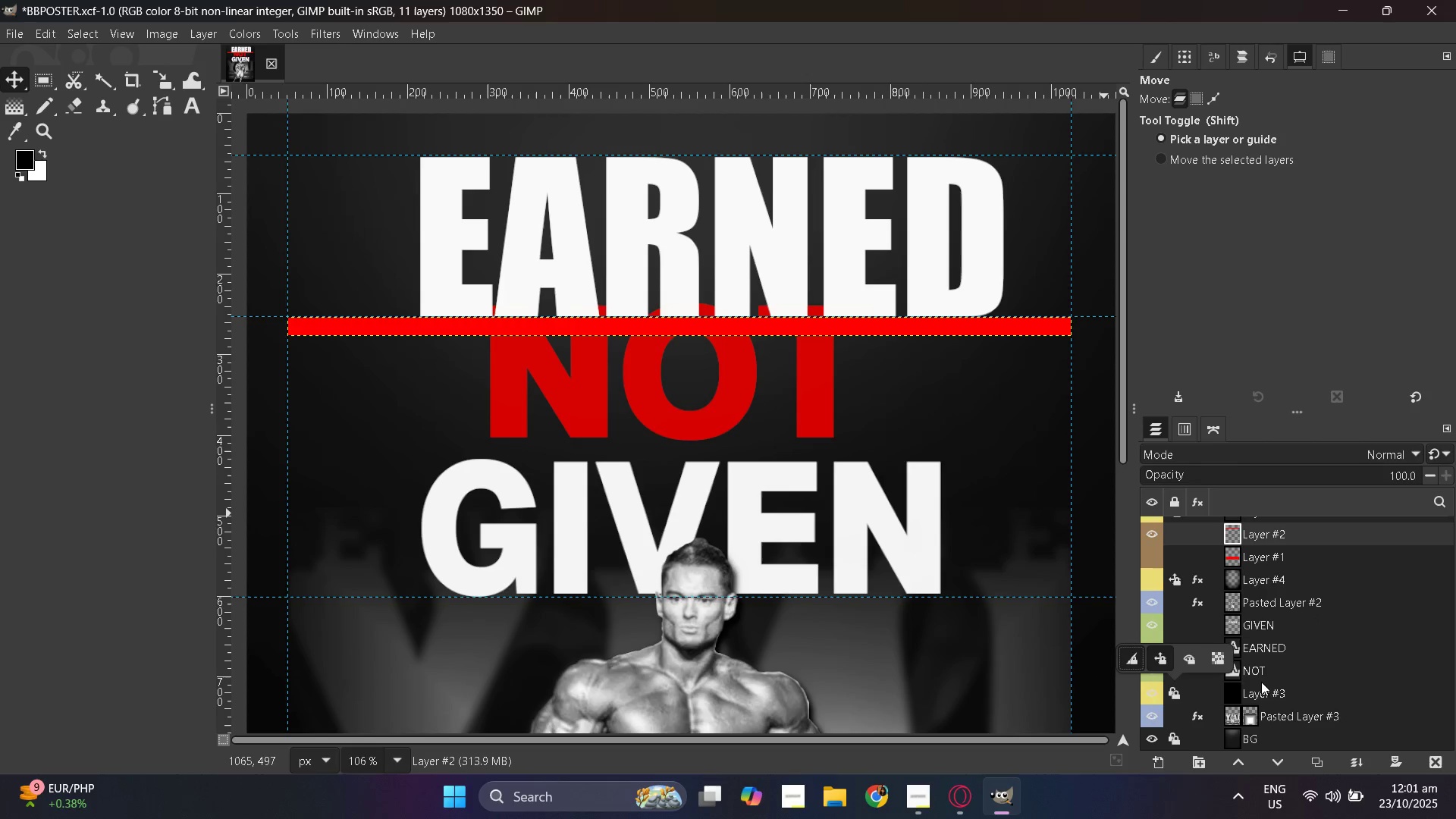 
left_click([1255, 686])
 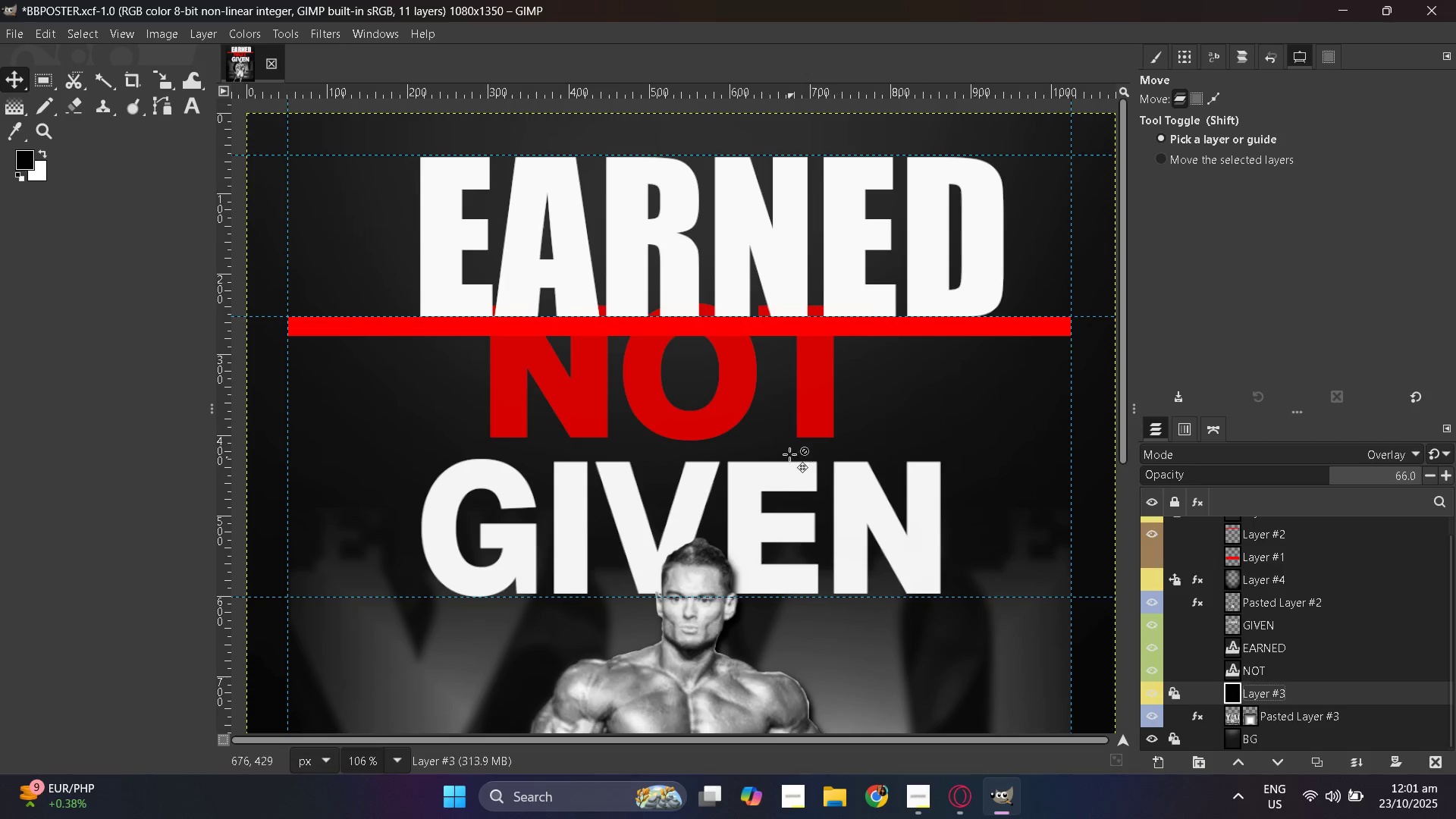 
scroll: coordinate [786, 435], scroll_direction: up, amount: 3.0
 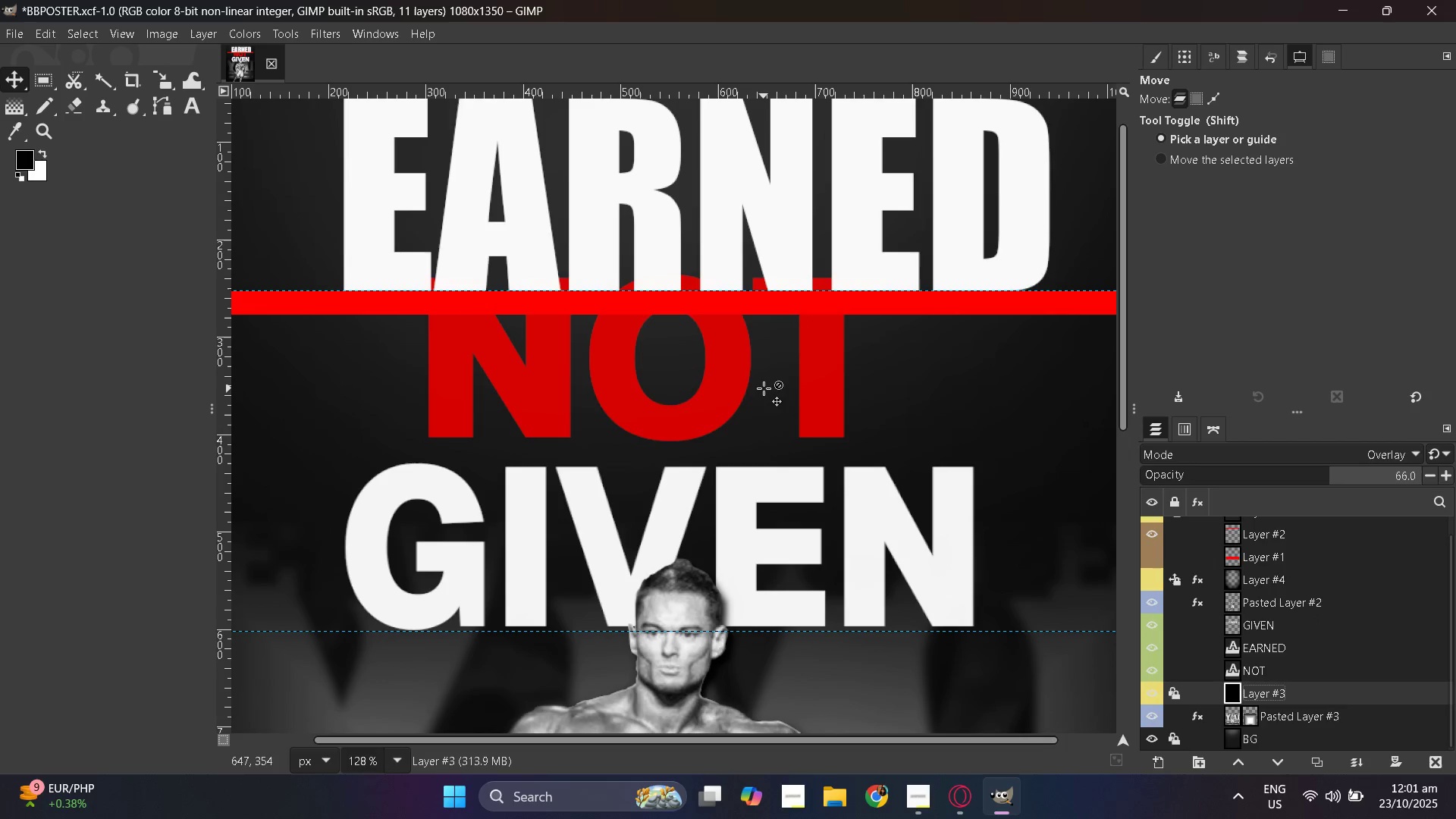 
hold_key(key=ControlLeft, duration=0.42)
 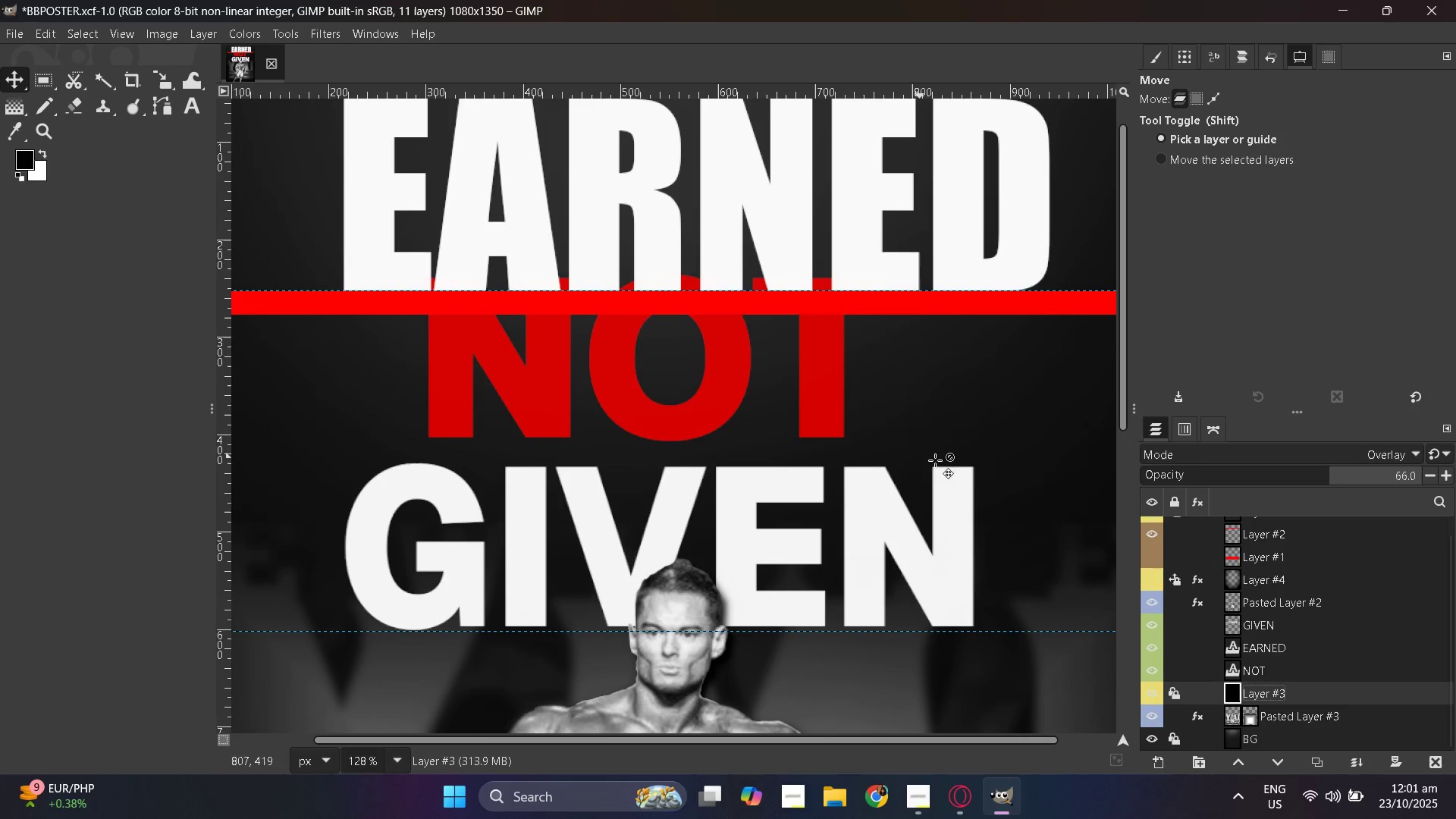 
hold_key(key=ControlLeft, duration=0.38)
scroll: coordinate [762, 445], scroll_direction: down, amount: 2.0
 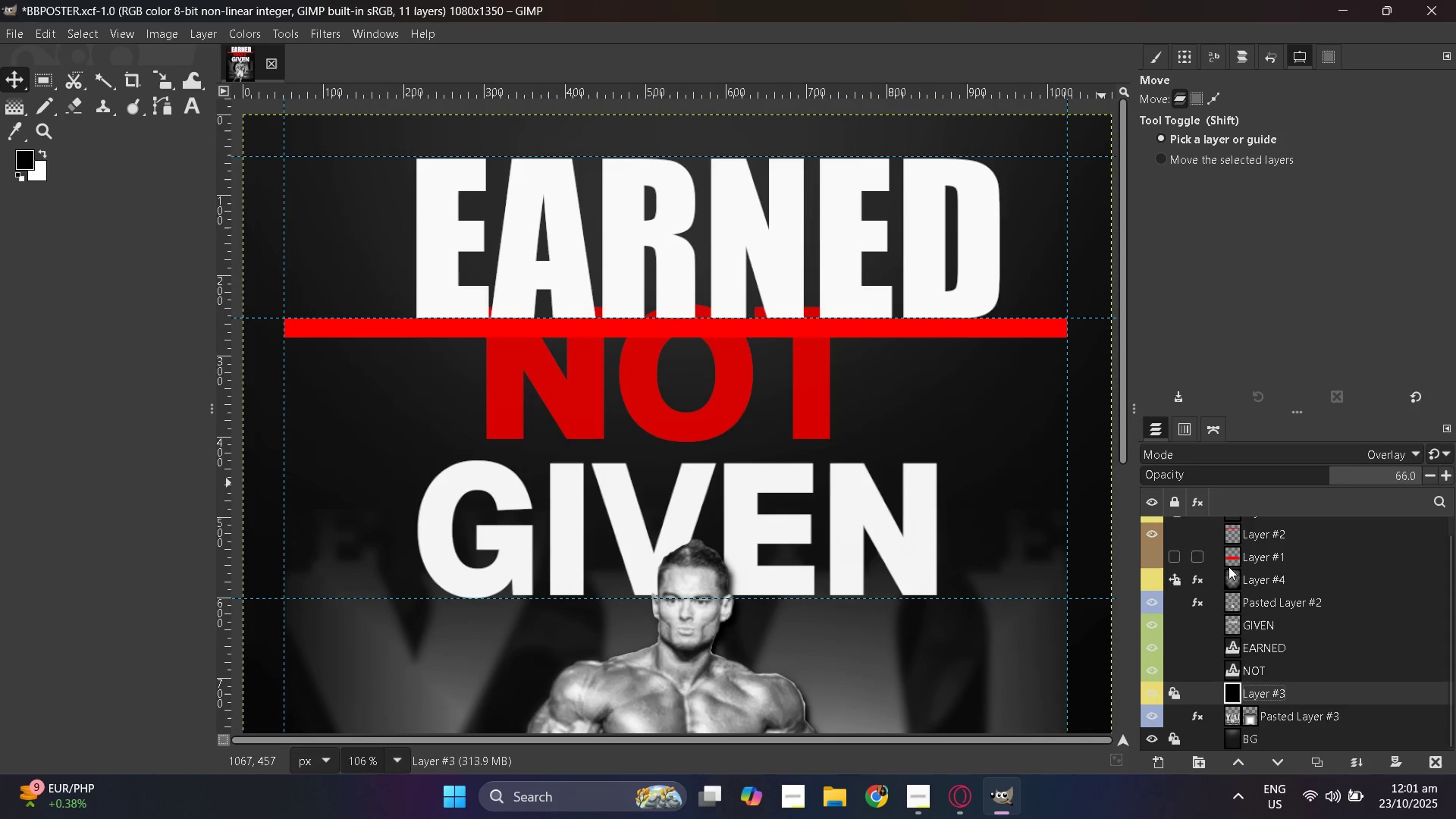 
scroll: coordinate [1236, 622], scroll_direction: up, amount: 2.0
 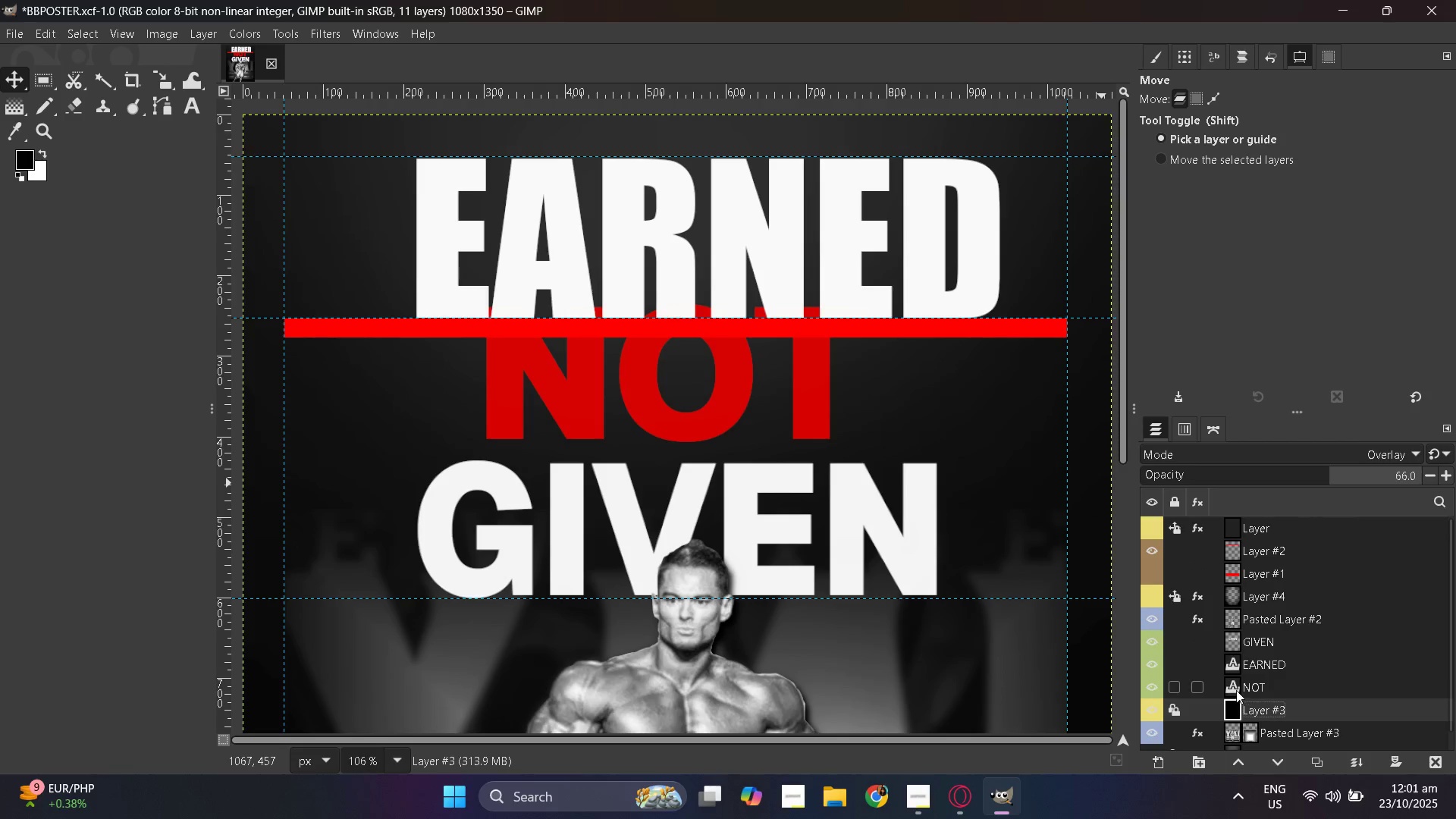 
left_click([1235, 690])
 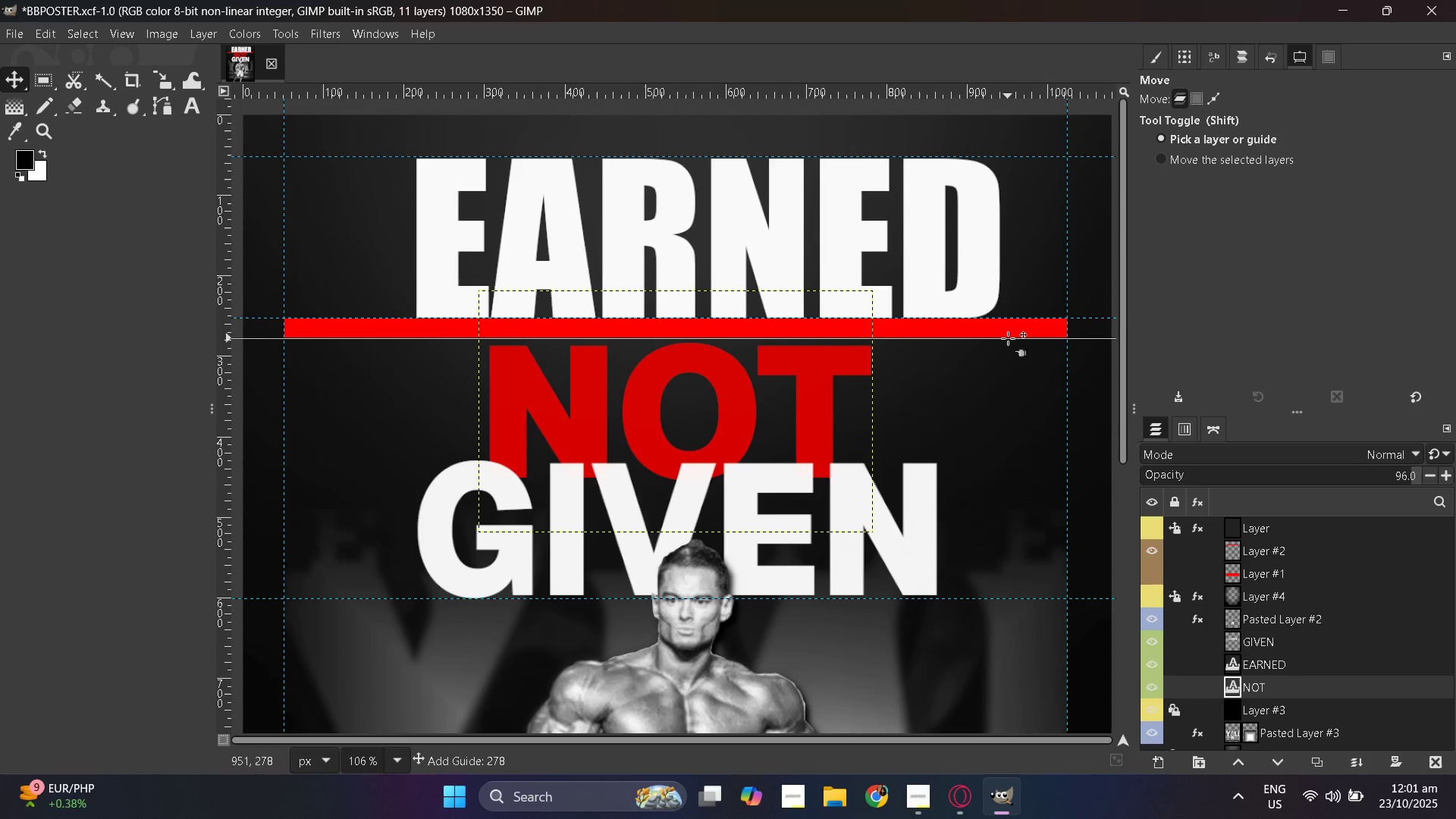 
wait(7.73)
 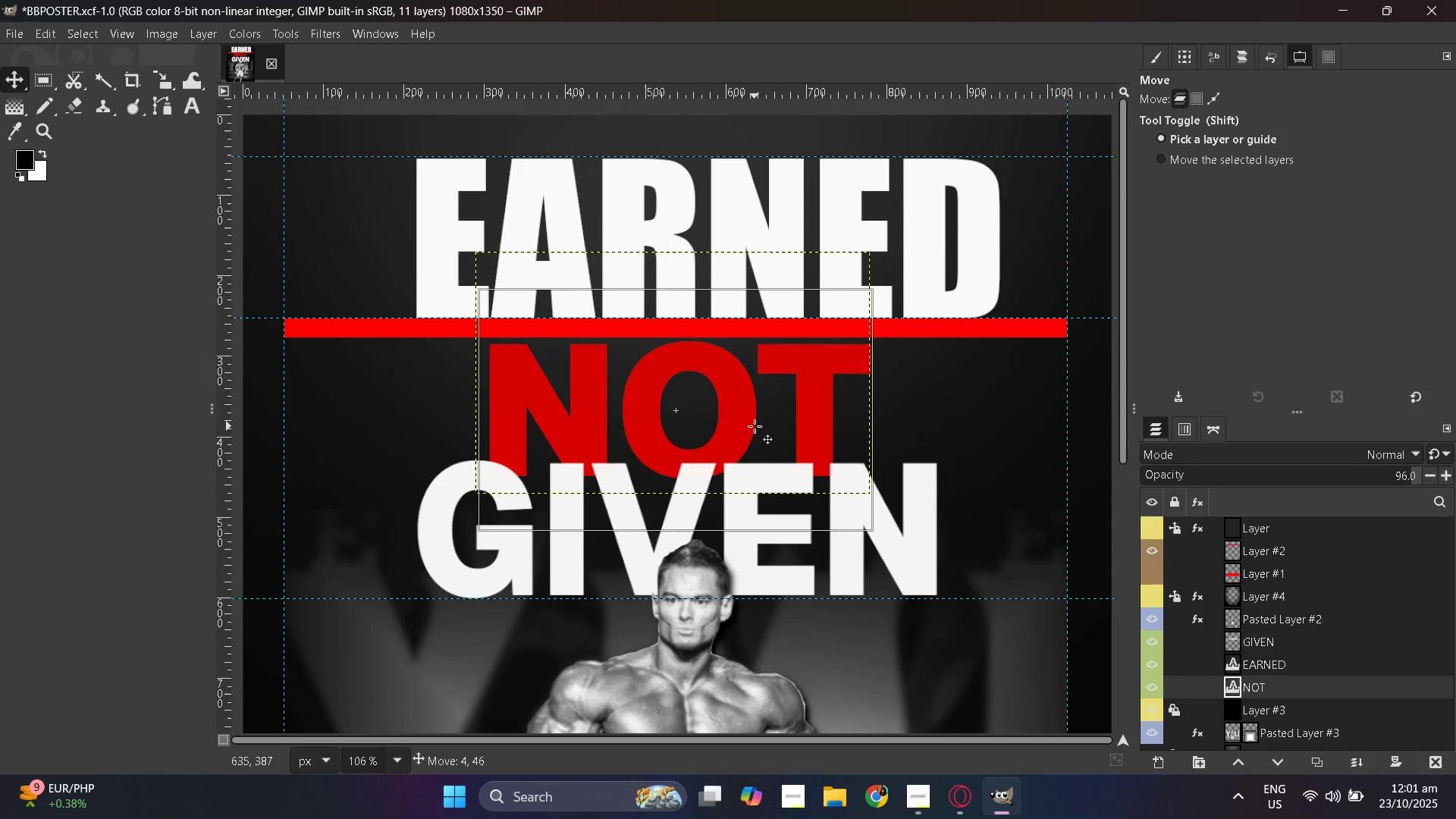 
hold_key(key=ControlLeft, duration=0.99)
scroll: coordinate [1007, 345], scroll_direction: up, amount: 11.0
 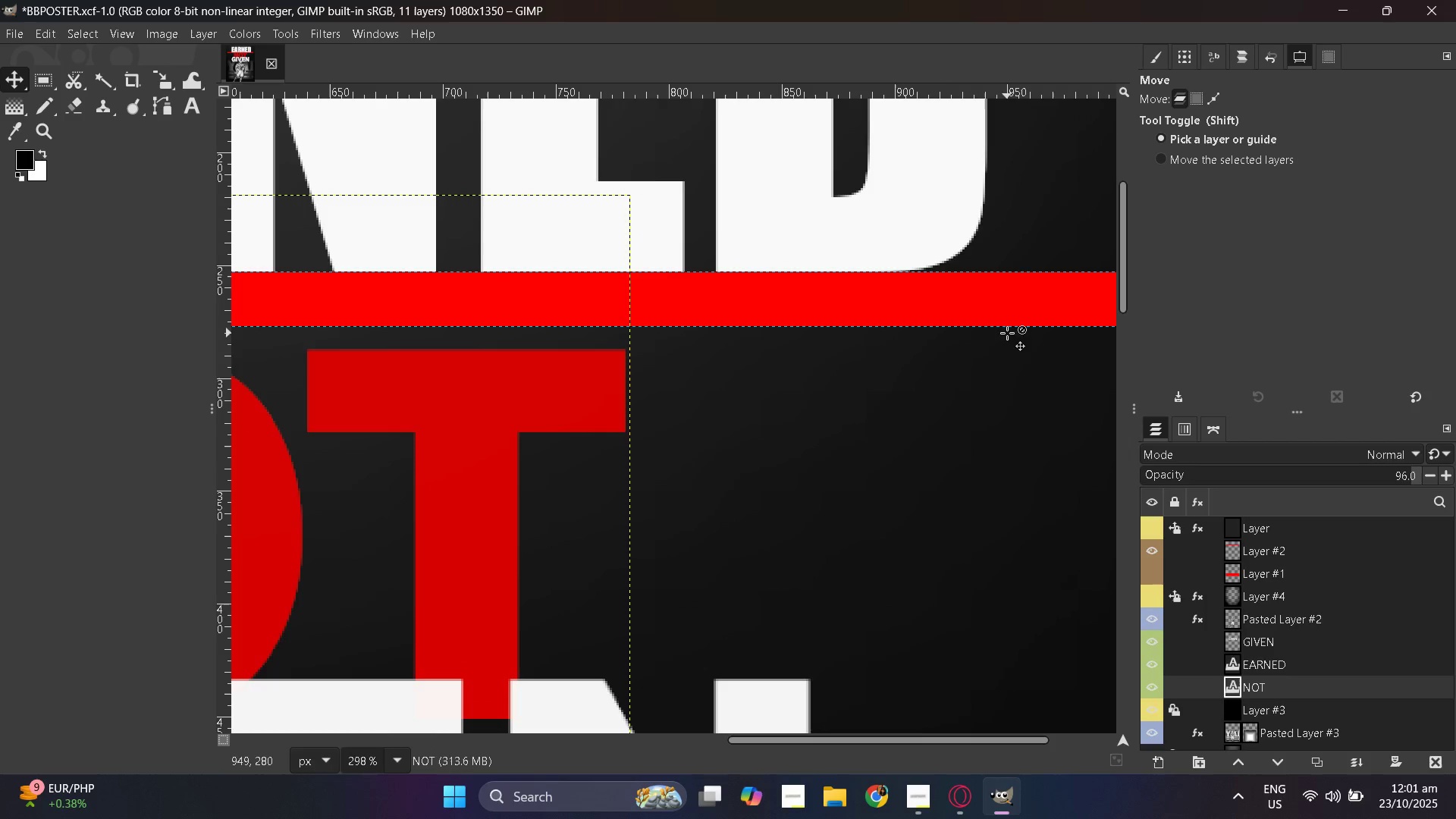 
hold_key(key=ControlLeft, duration=0.87)
scroll: coordinate [723, 390], scroll_direction: down, amount: 9.0
 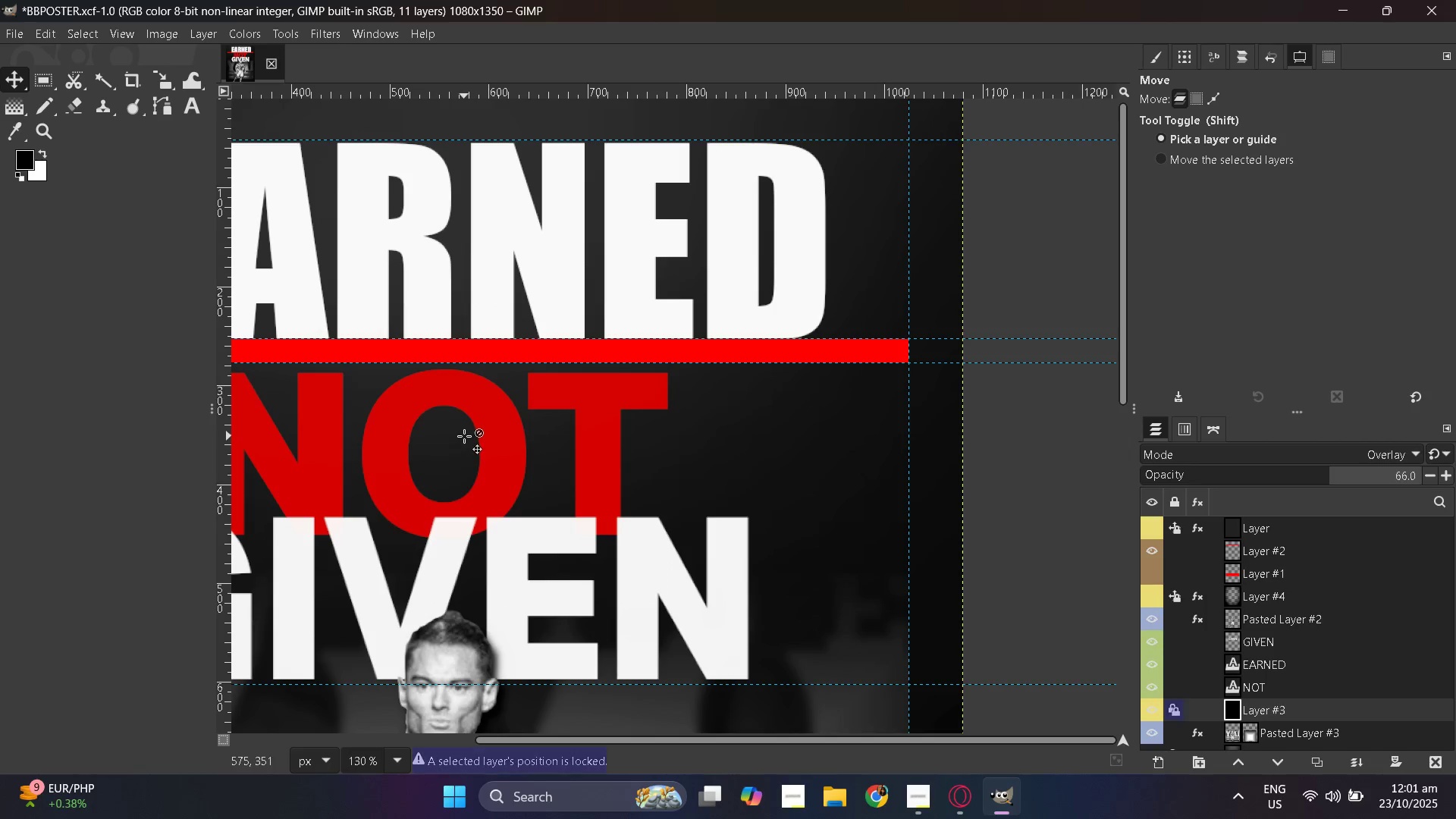 
hold_key(key=ControlLeft, duration=1.53)
scroll: coordinate [789, 458], scroll_direction: down, amount: 9.0
 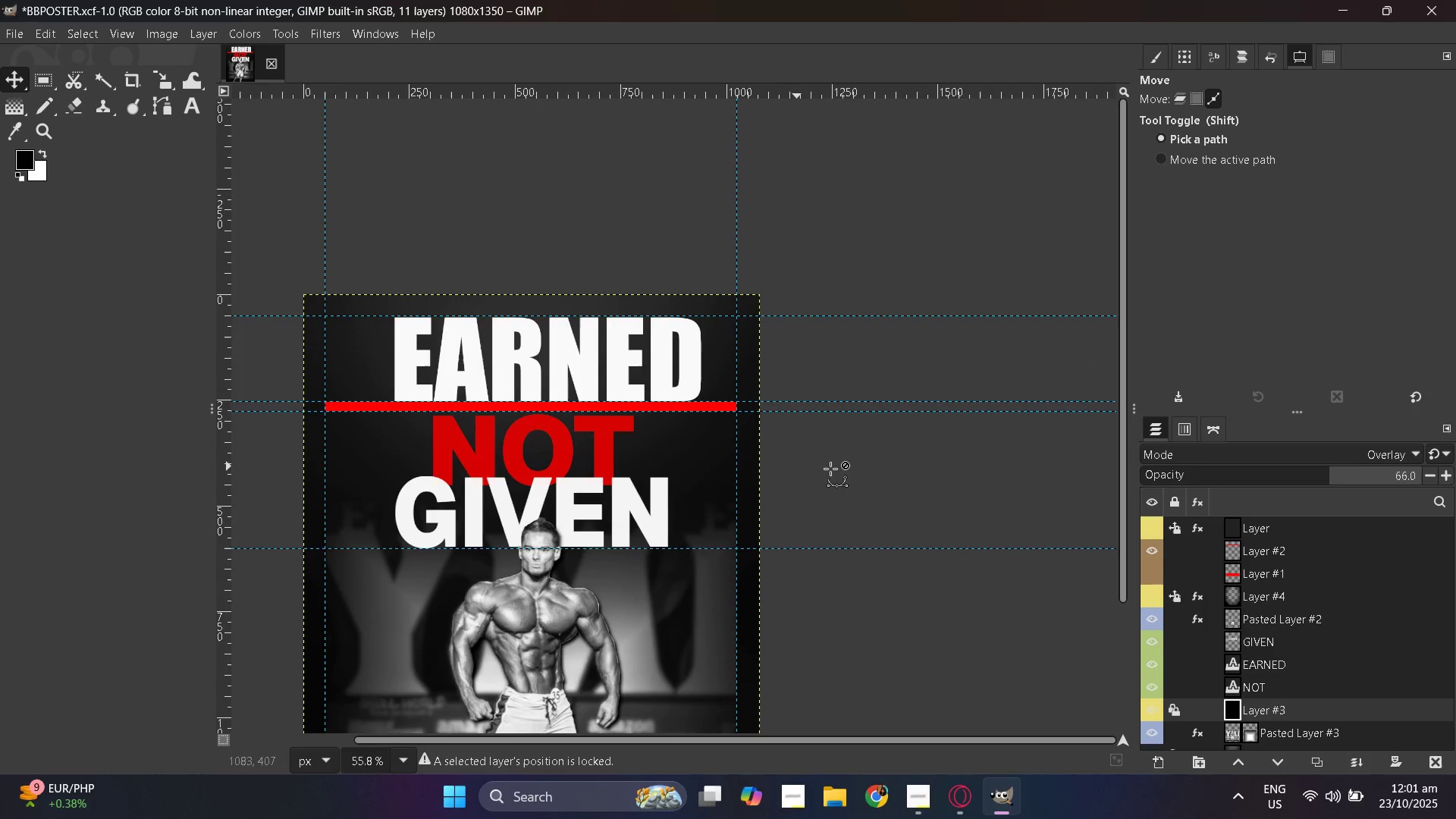 
scroll: coordinate [576, 466], scroll_direction: up, amount: 6.0
 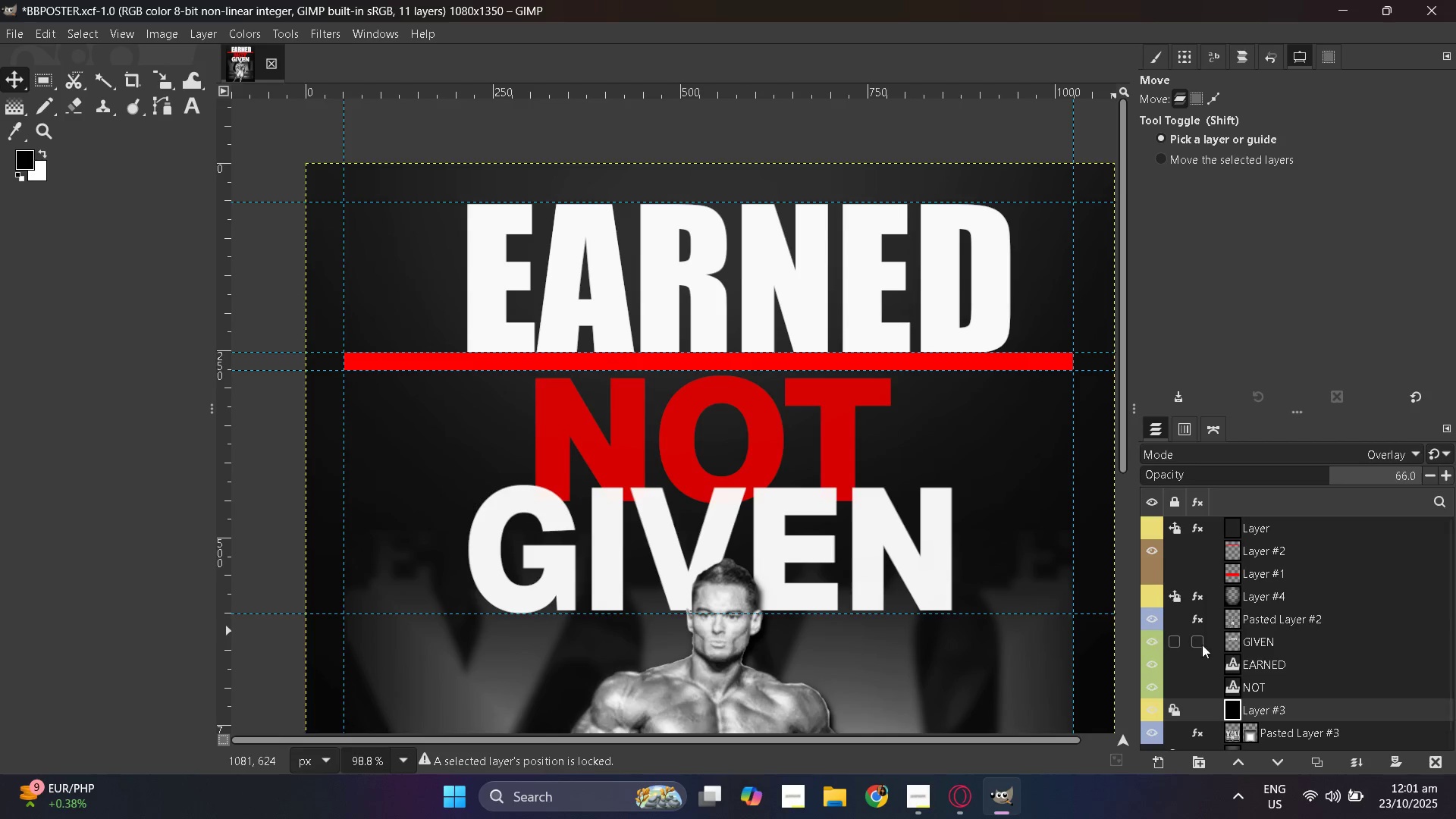 
hold_key(key=ControlLeft, duration=0.55)
 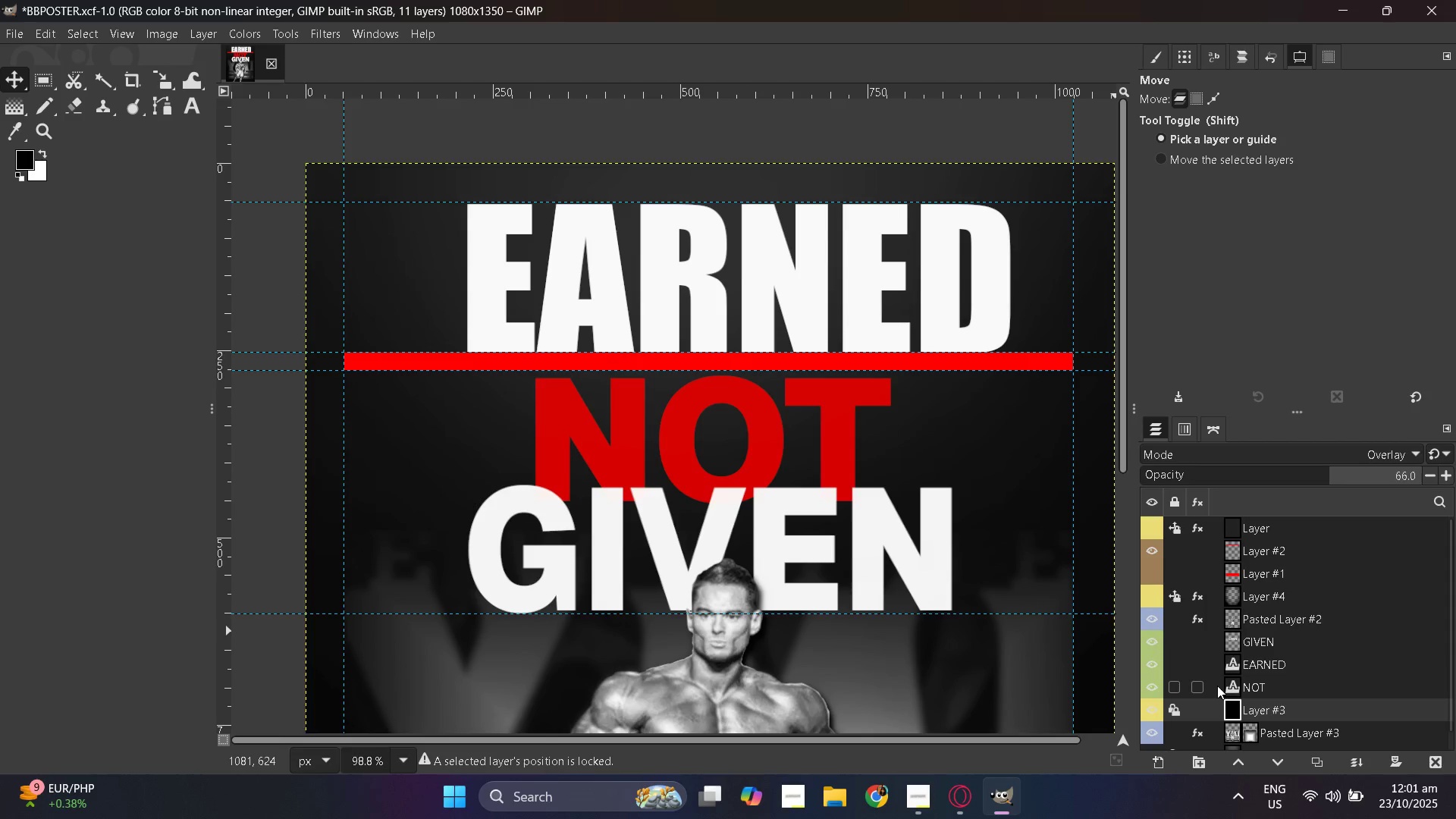 
left_click([1232, 686])
 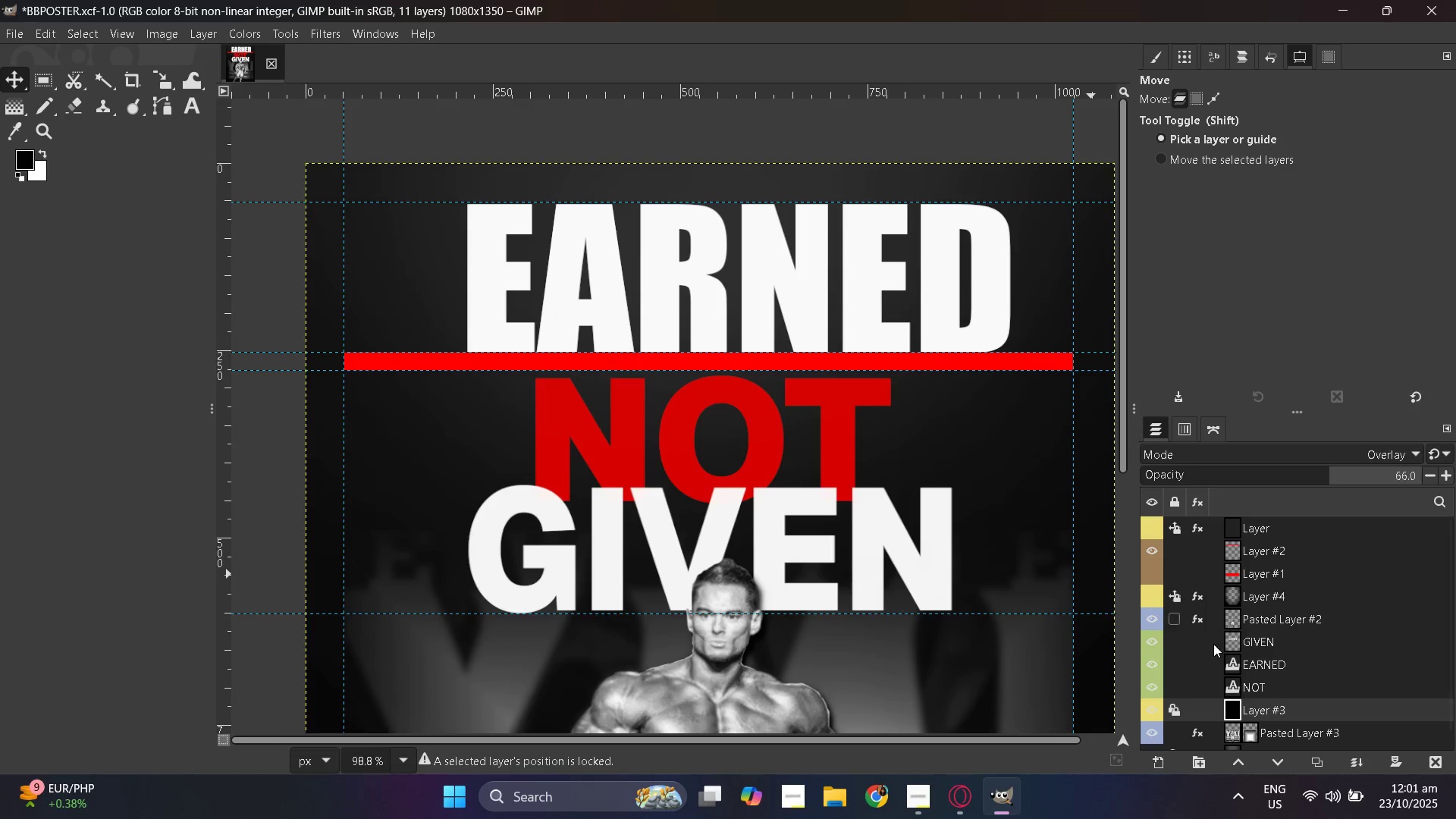 
left_click([1237, 692])
 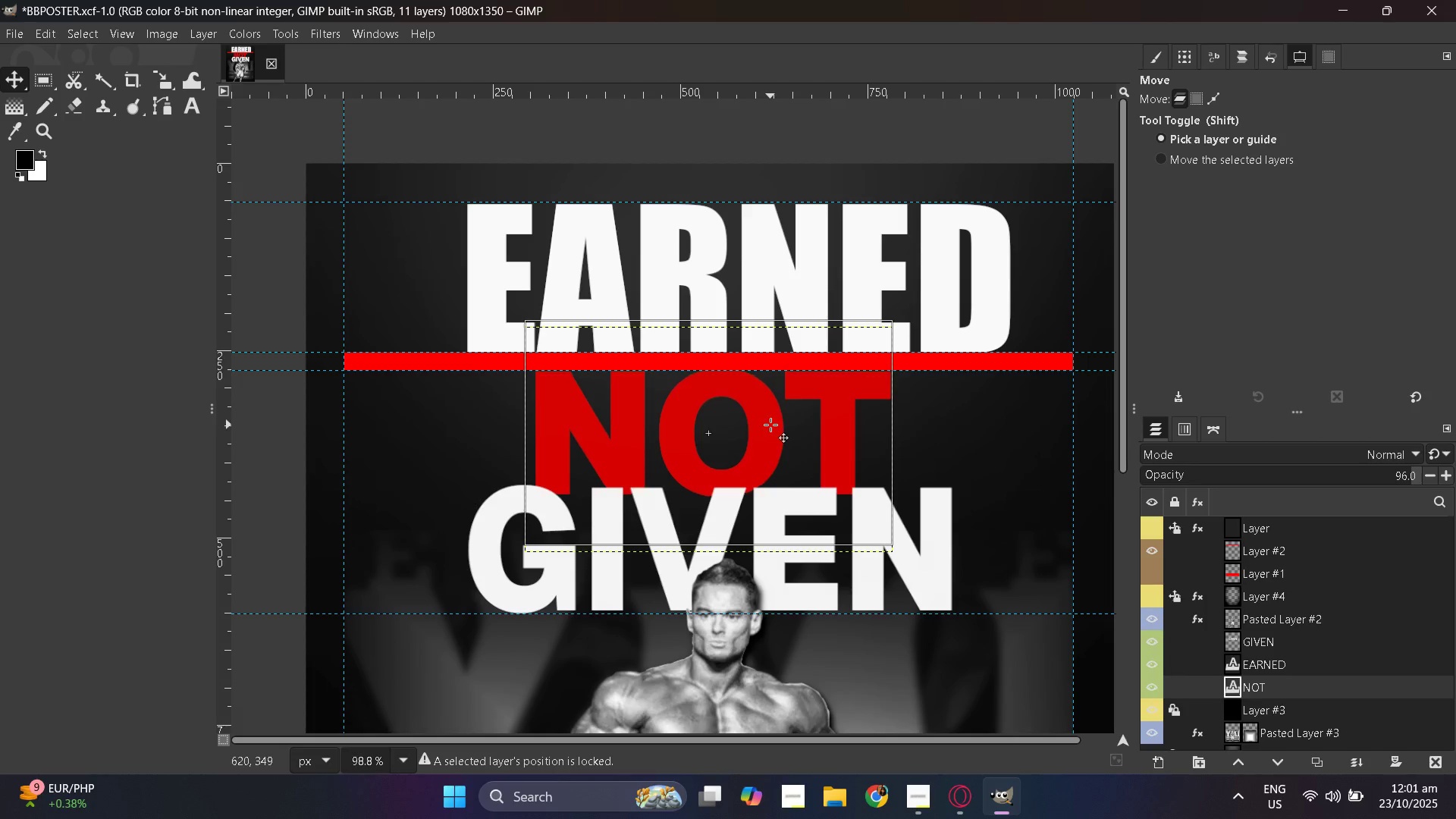 
wait(10.18)
 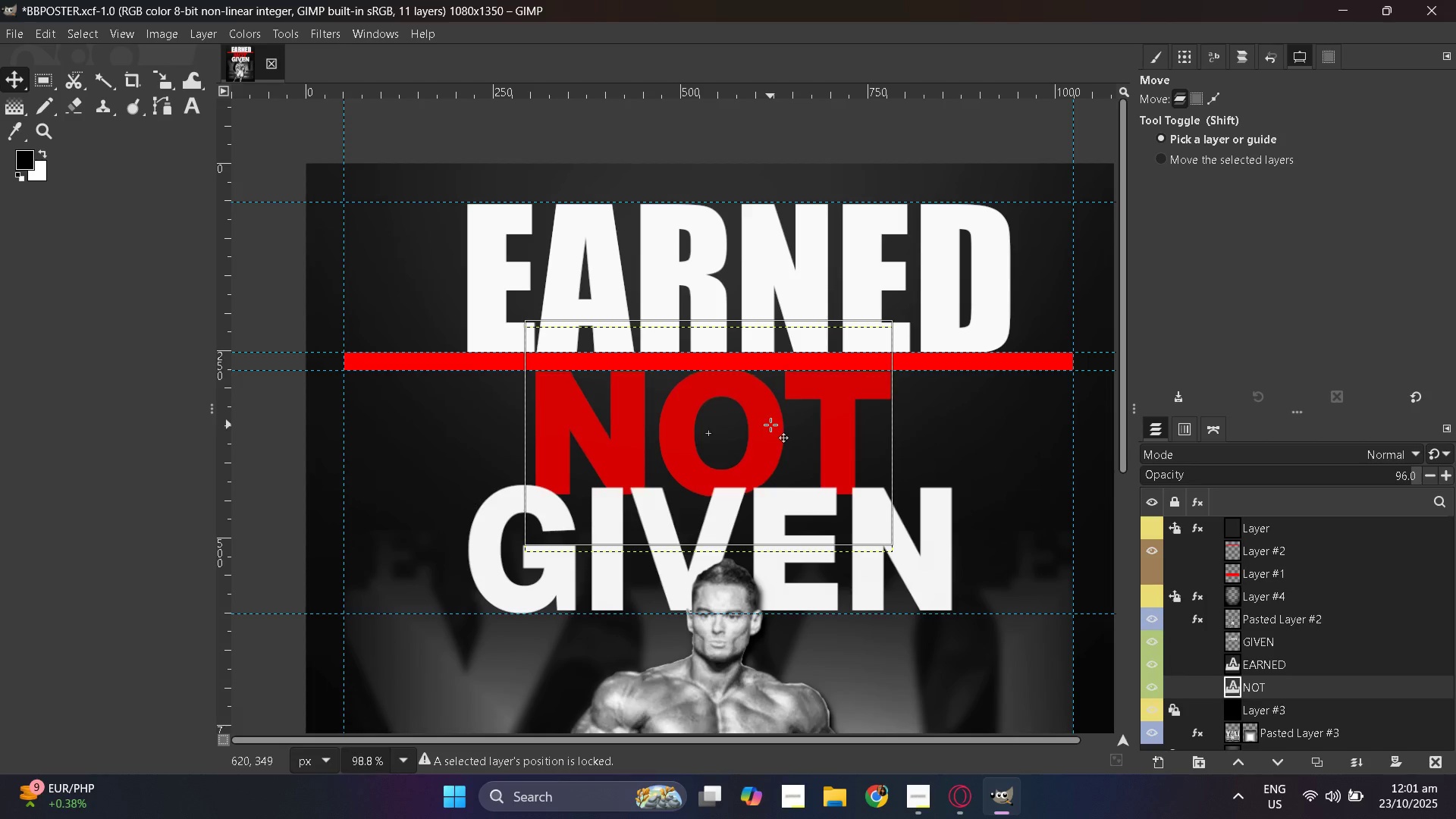 
left_click([189, 106])
 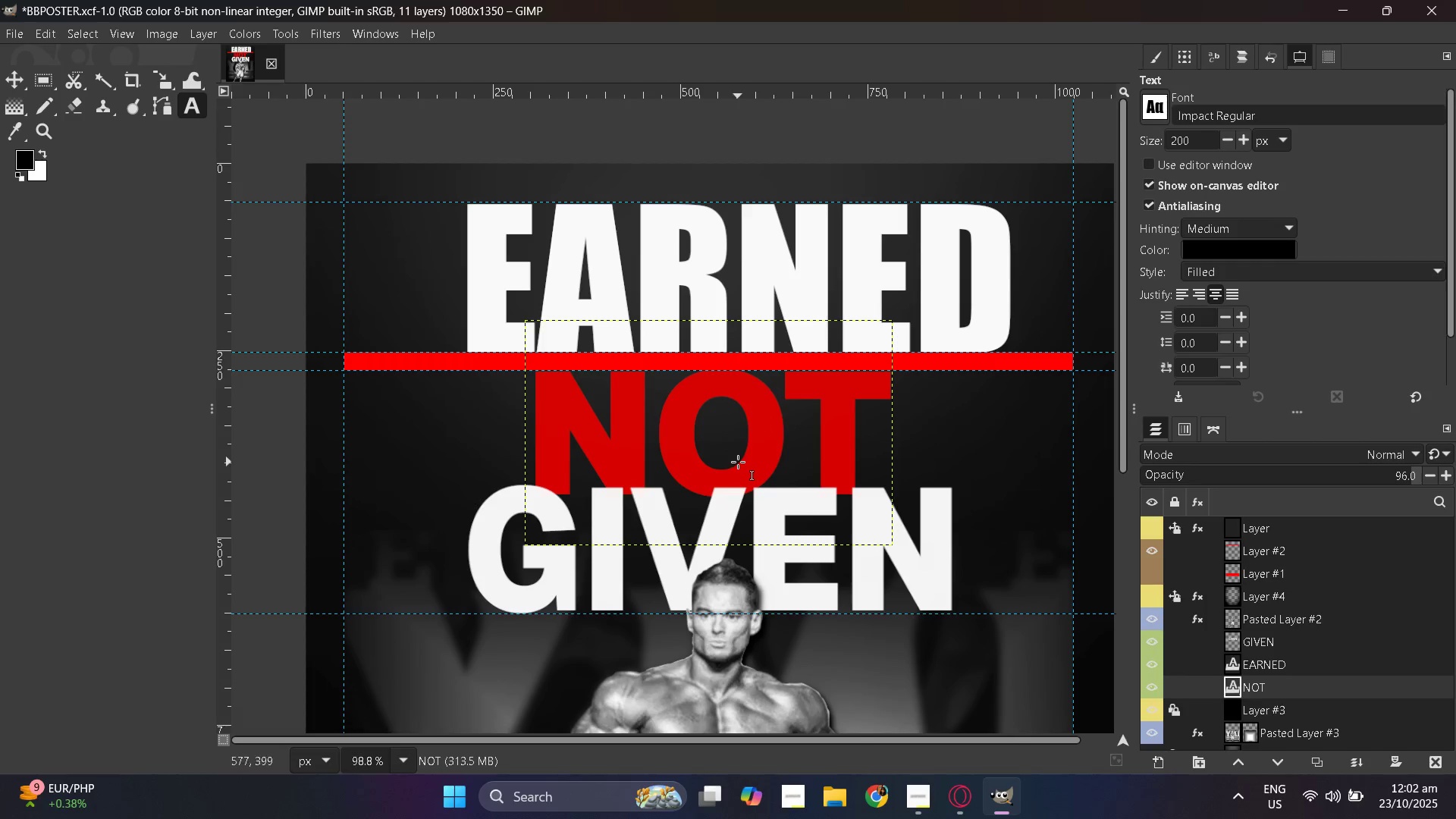 
double_click([737, 460])
 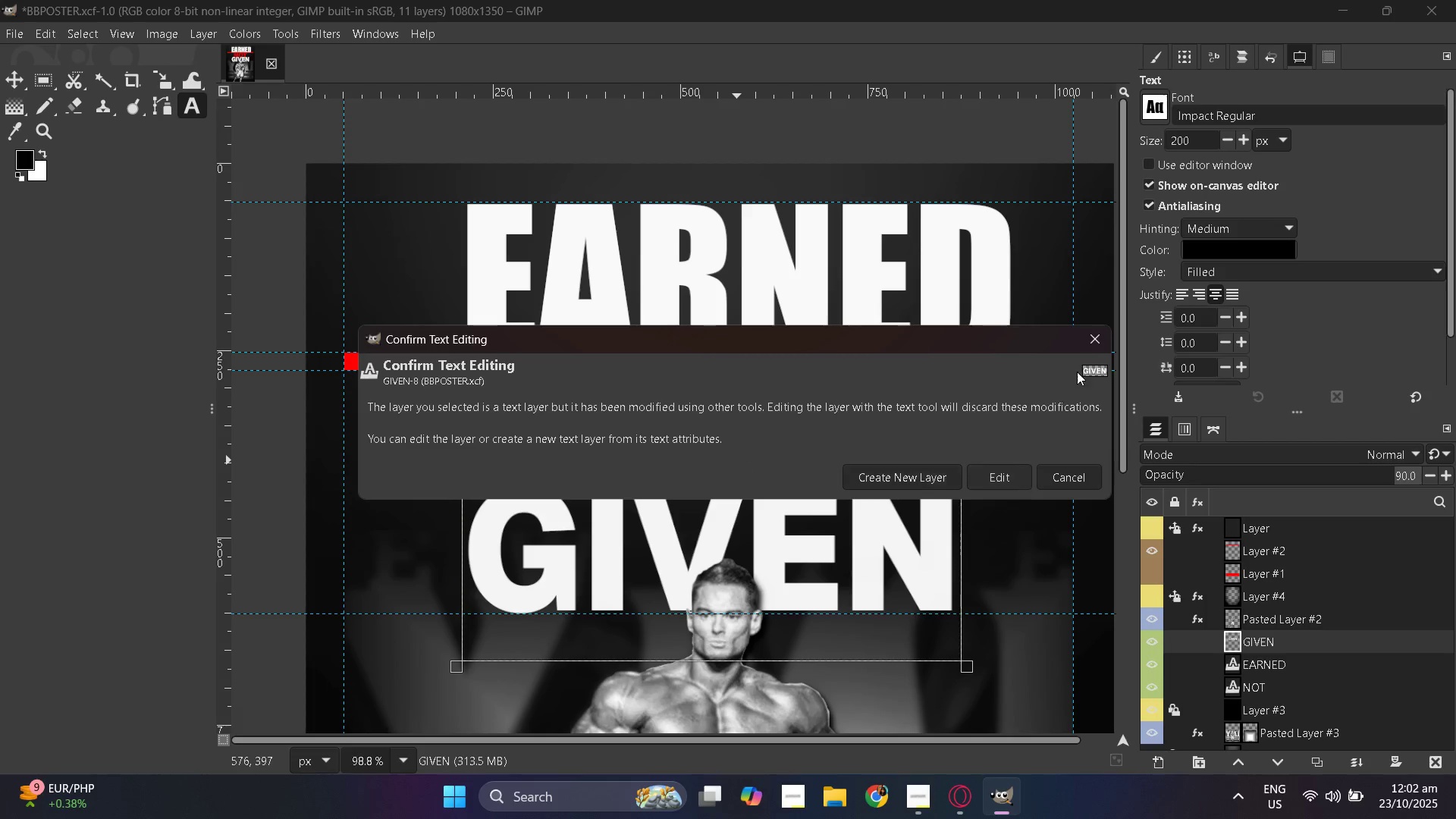 
left_click([1101, 339])
 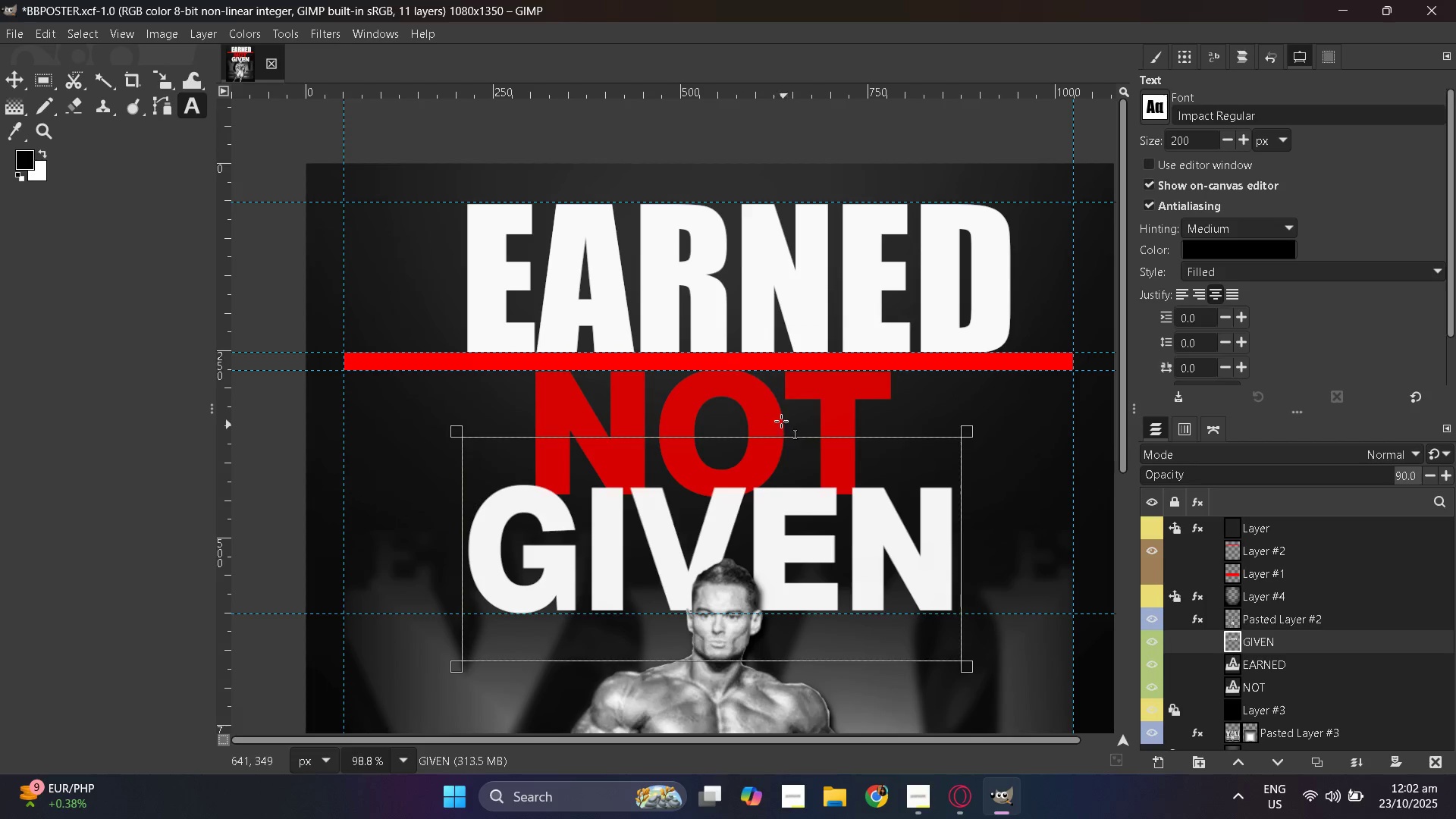 
left_click([776, 413])
 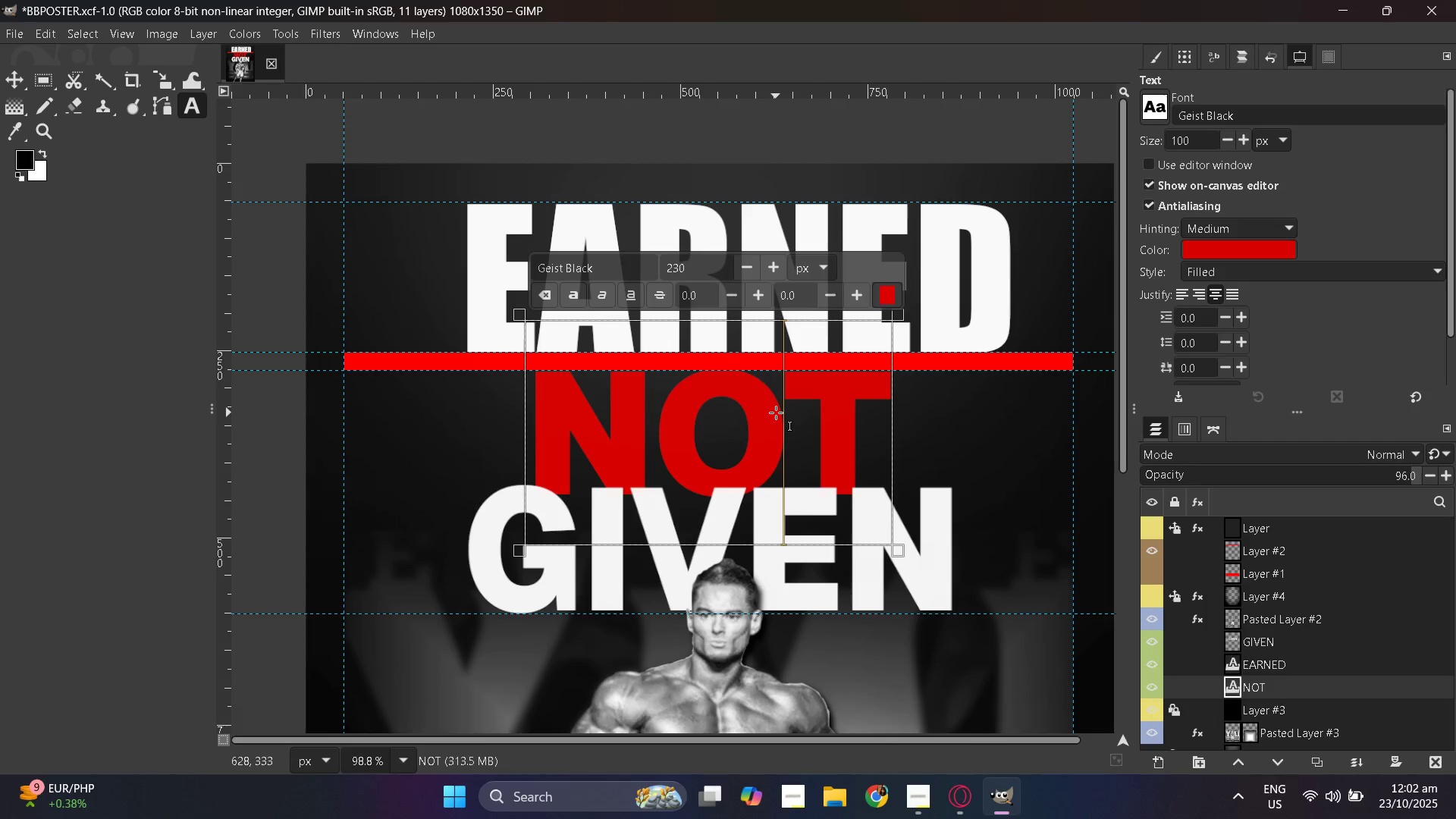 
double_click([776, 413])
 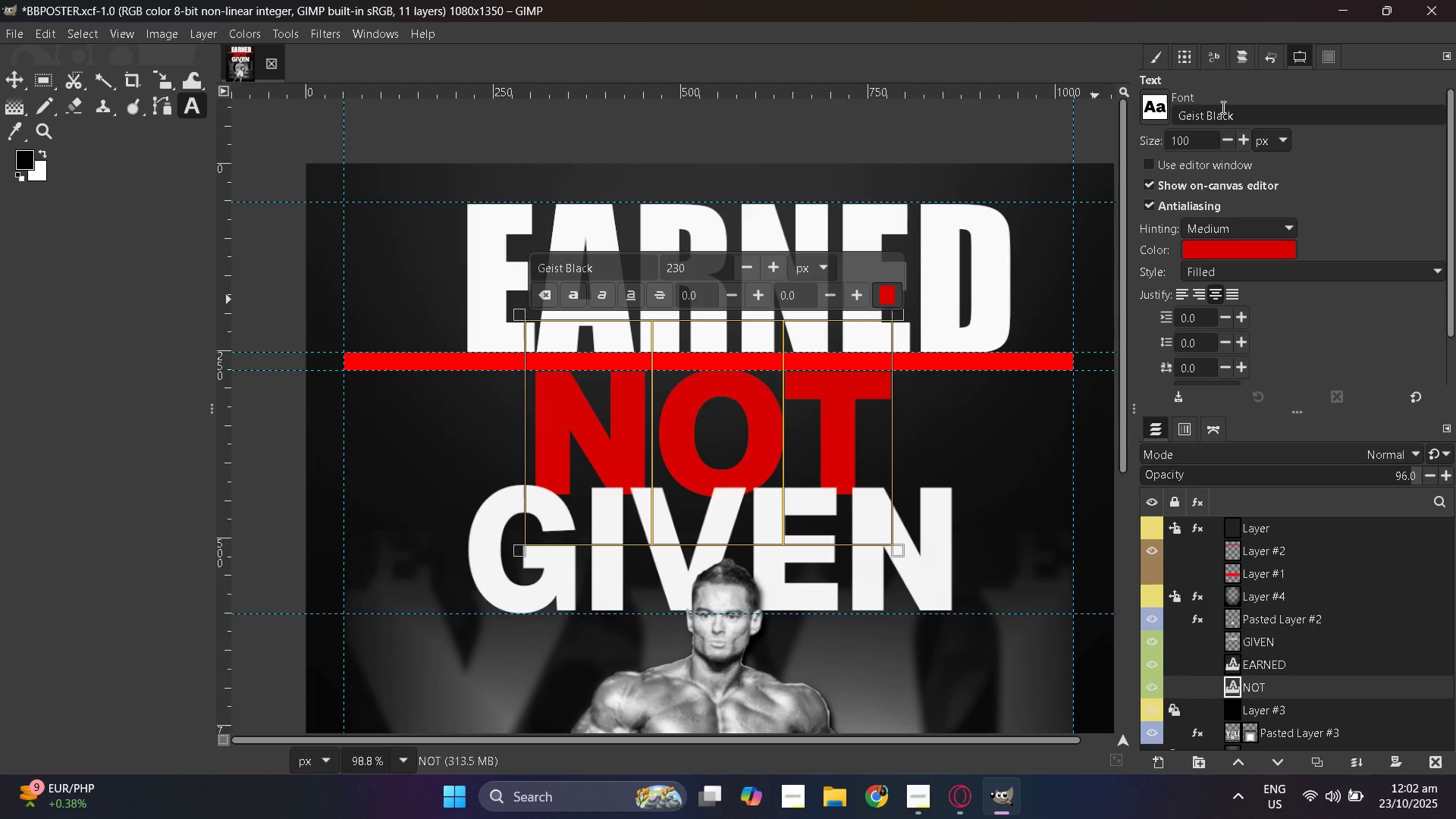 
double_click([1203, 112])
 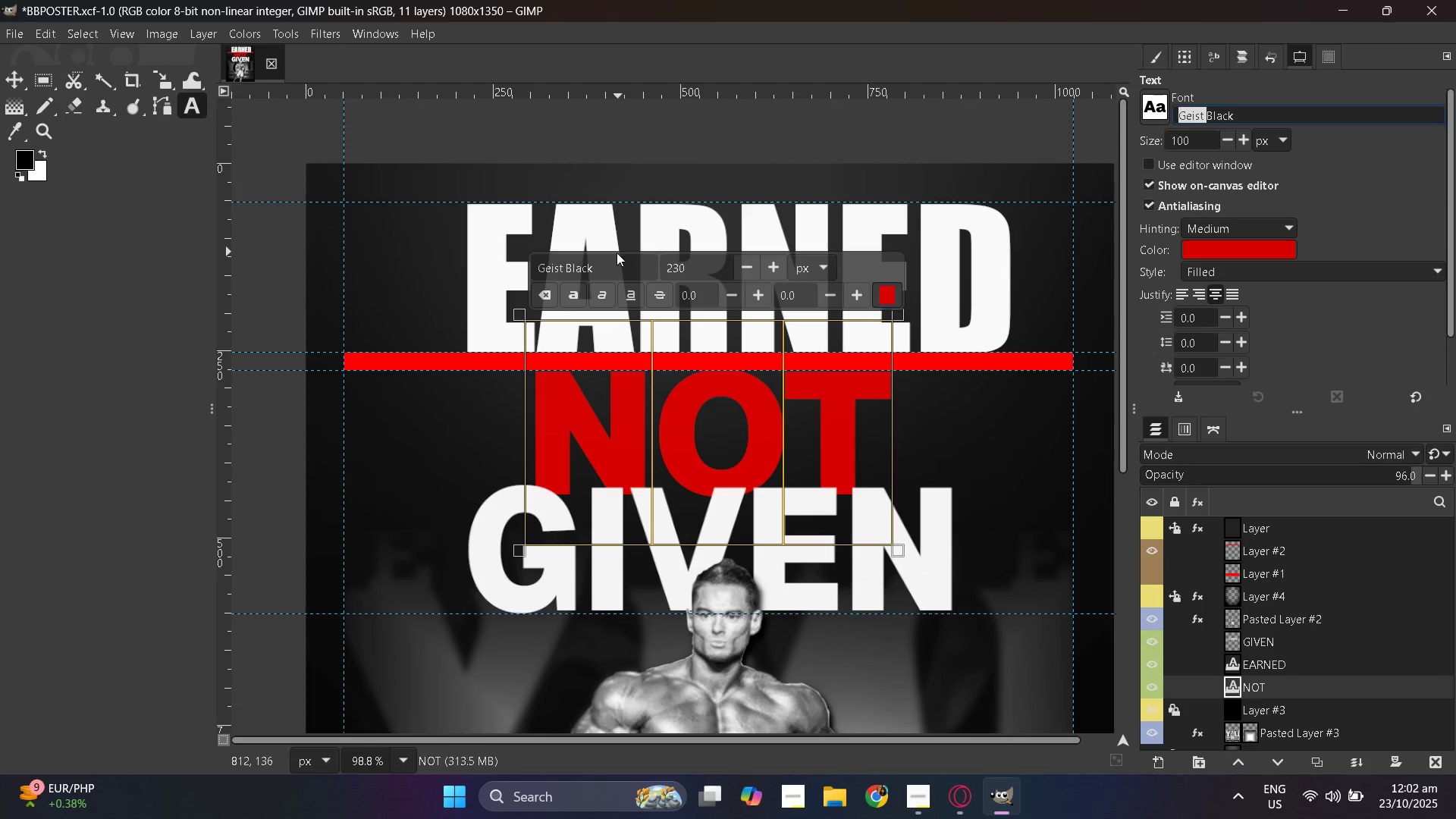 
double_click([604, 268])
 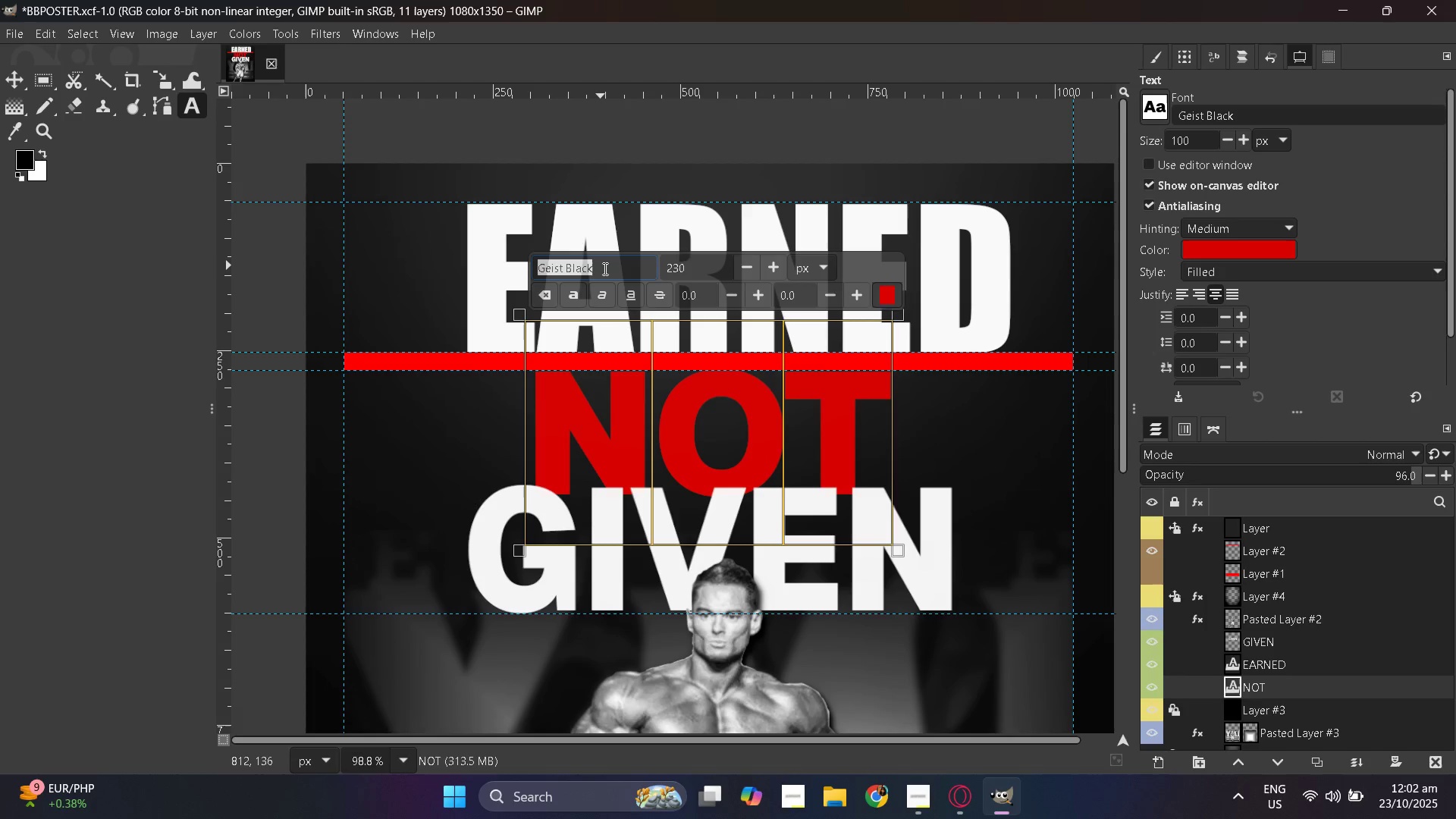 
triple_click([604, 268])
 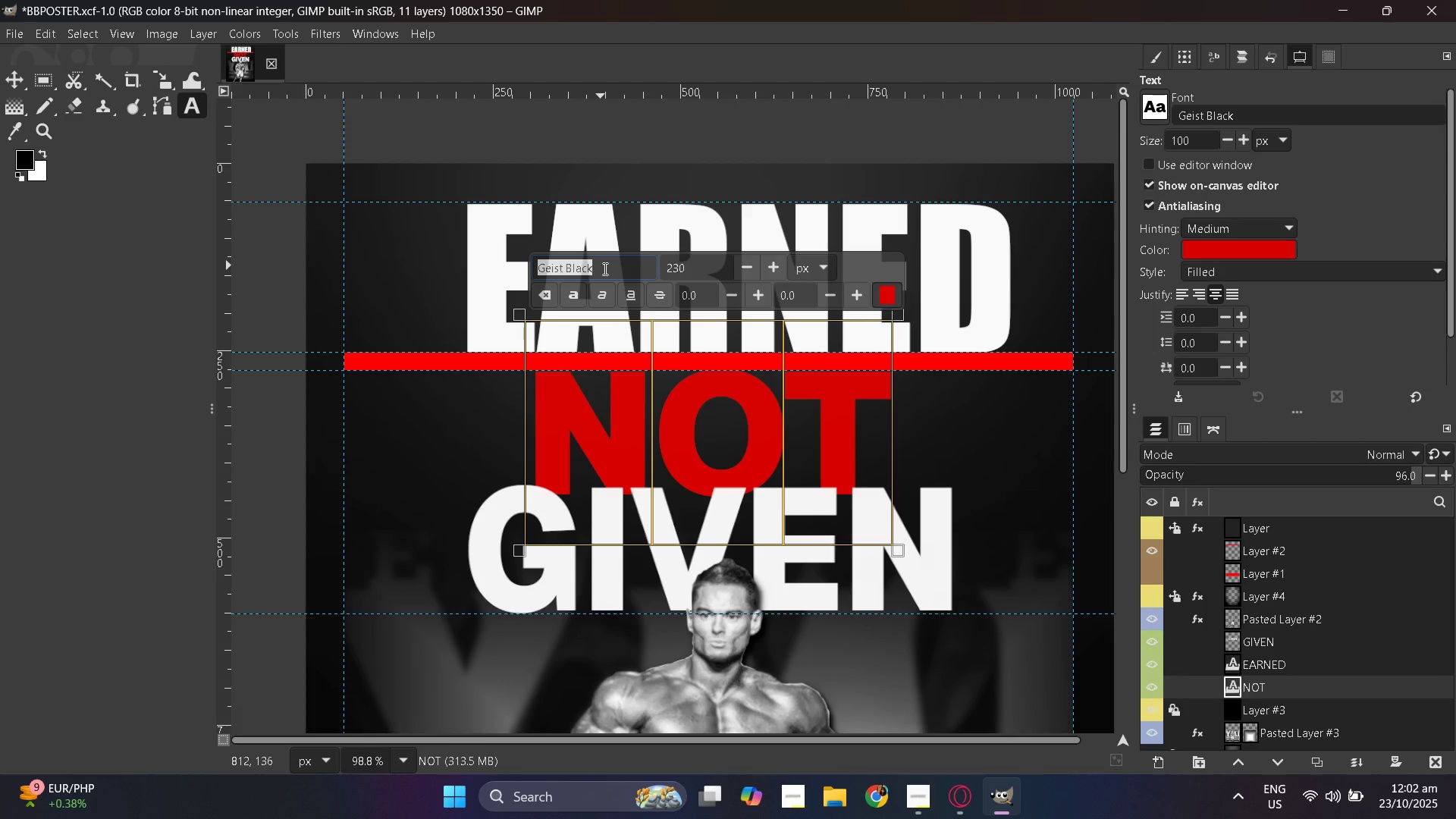 
type(imp)
 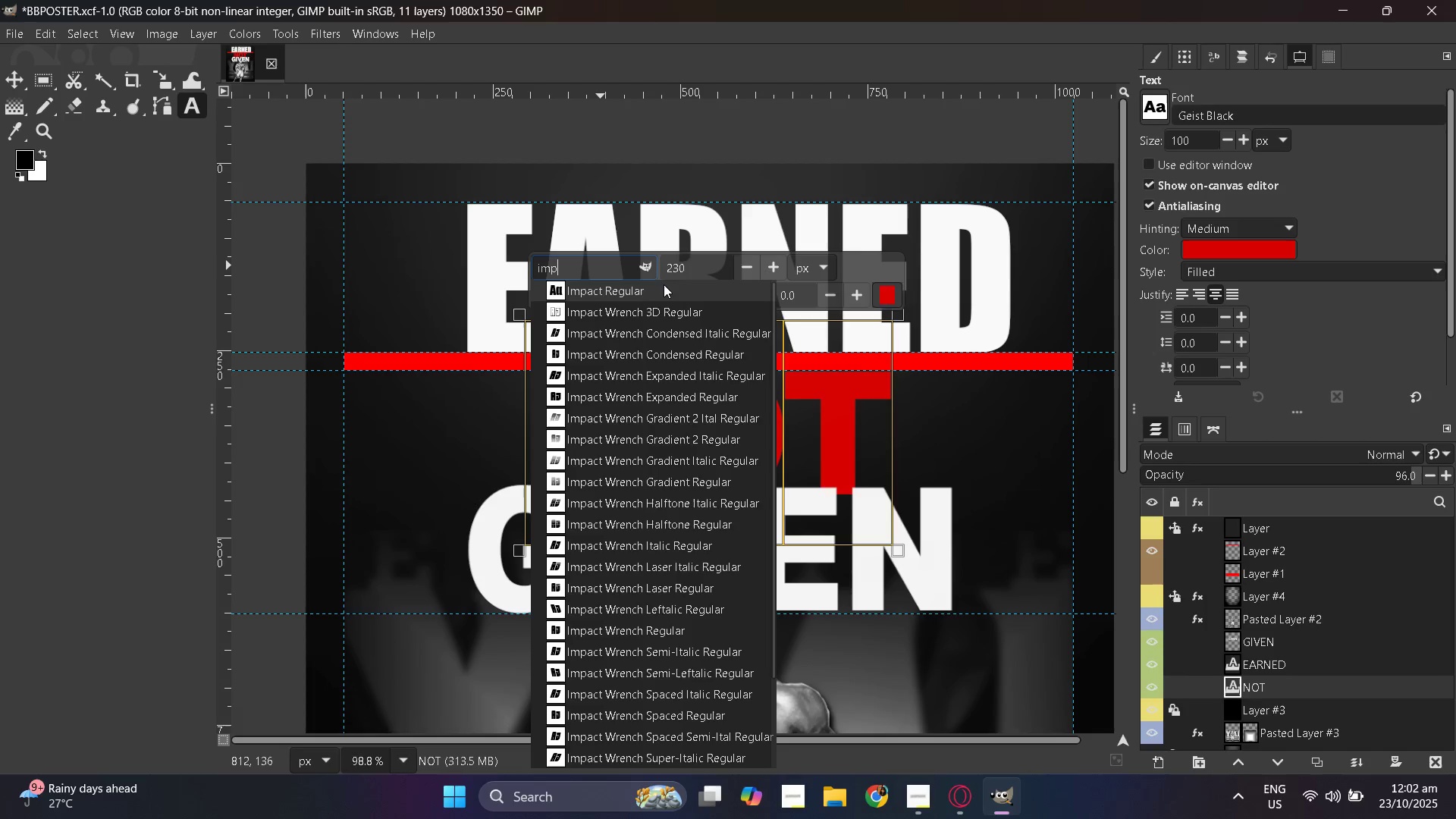 
left_click([664, 284])
 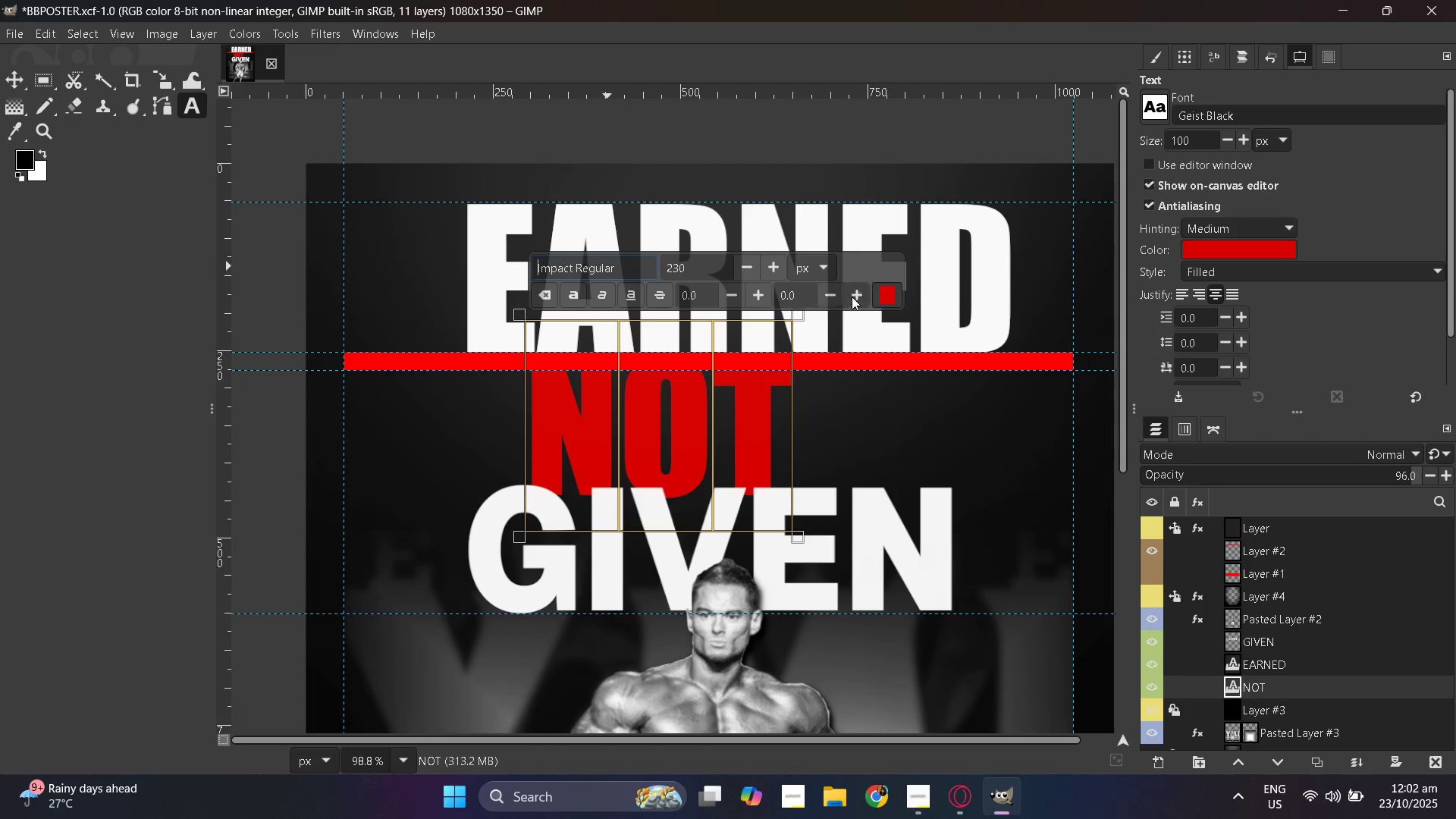 
double_click([700, 259])
 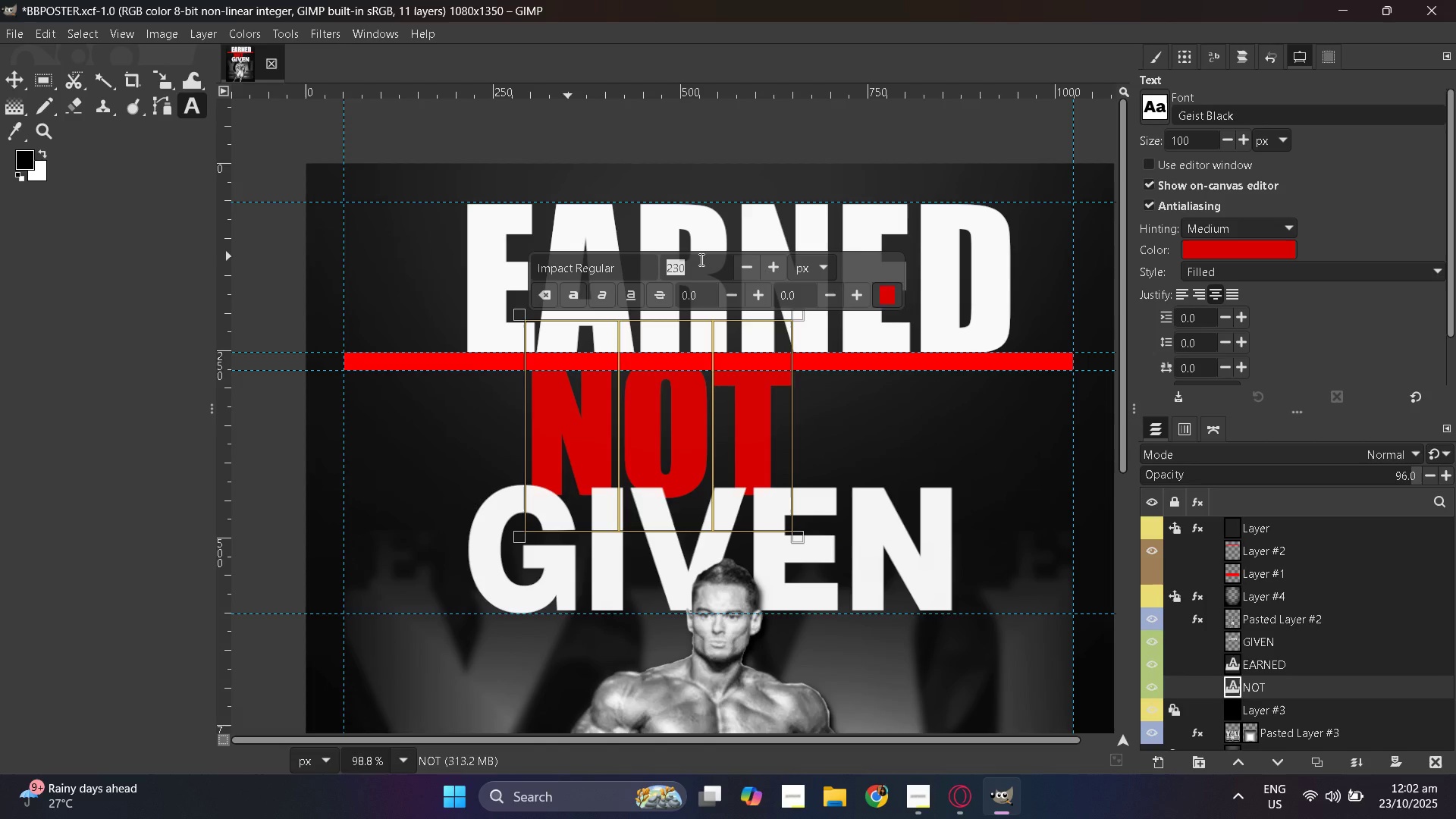 
key(Numpad3)
 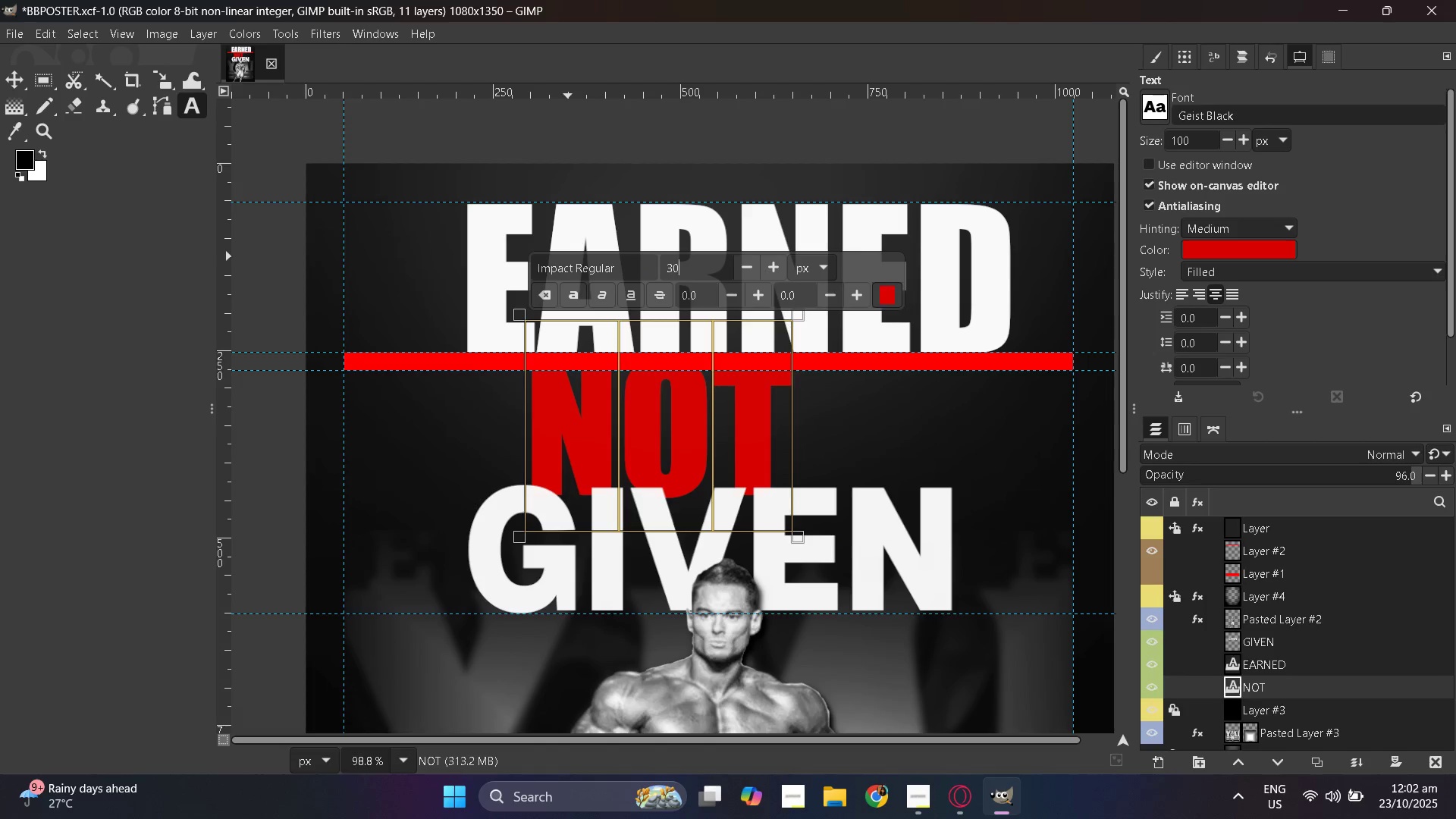 
key(Numpad0)
 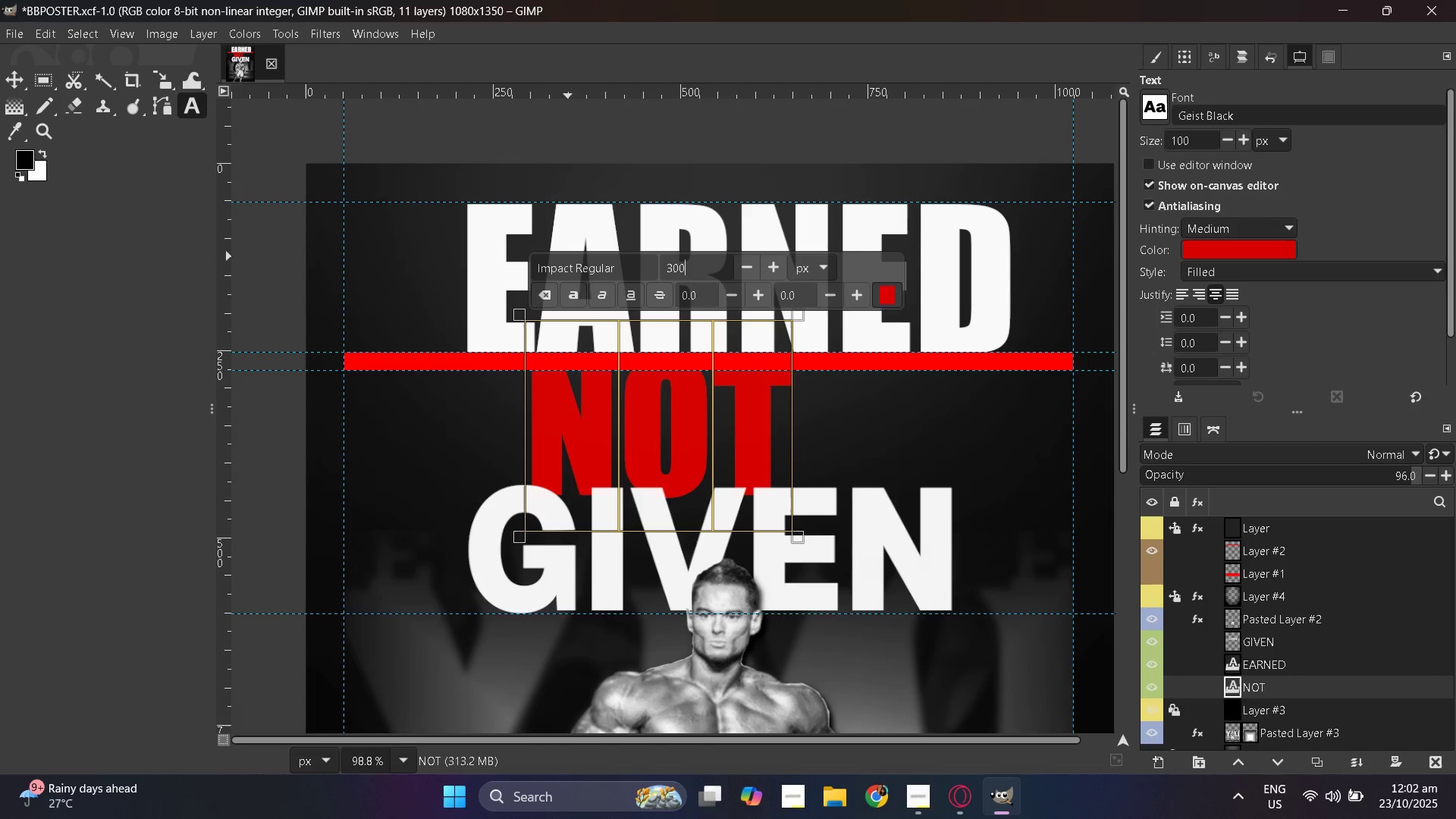 
key(Numpad0)
 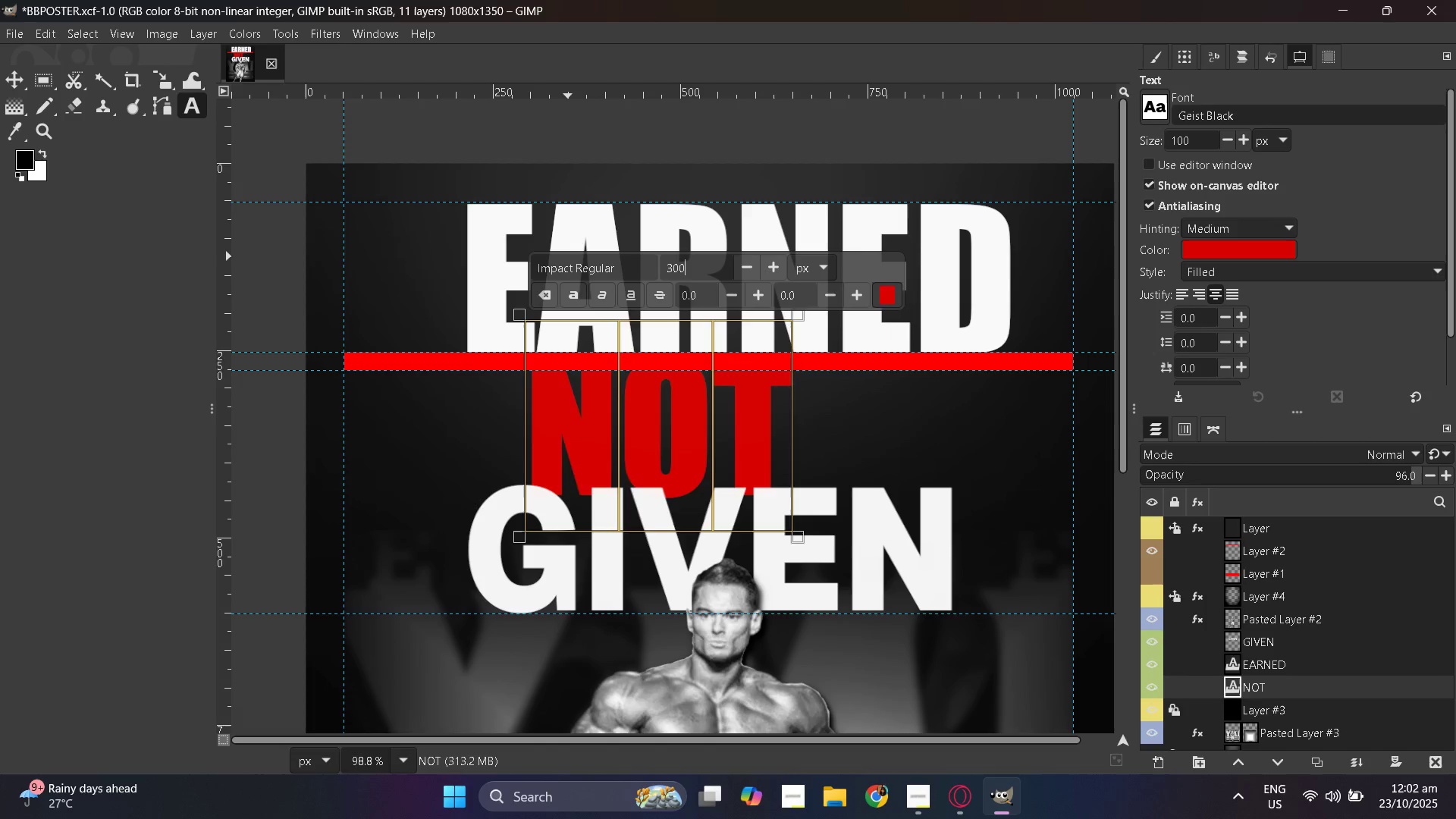 
key(NumpadEnter)
 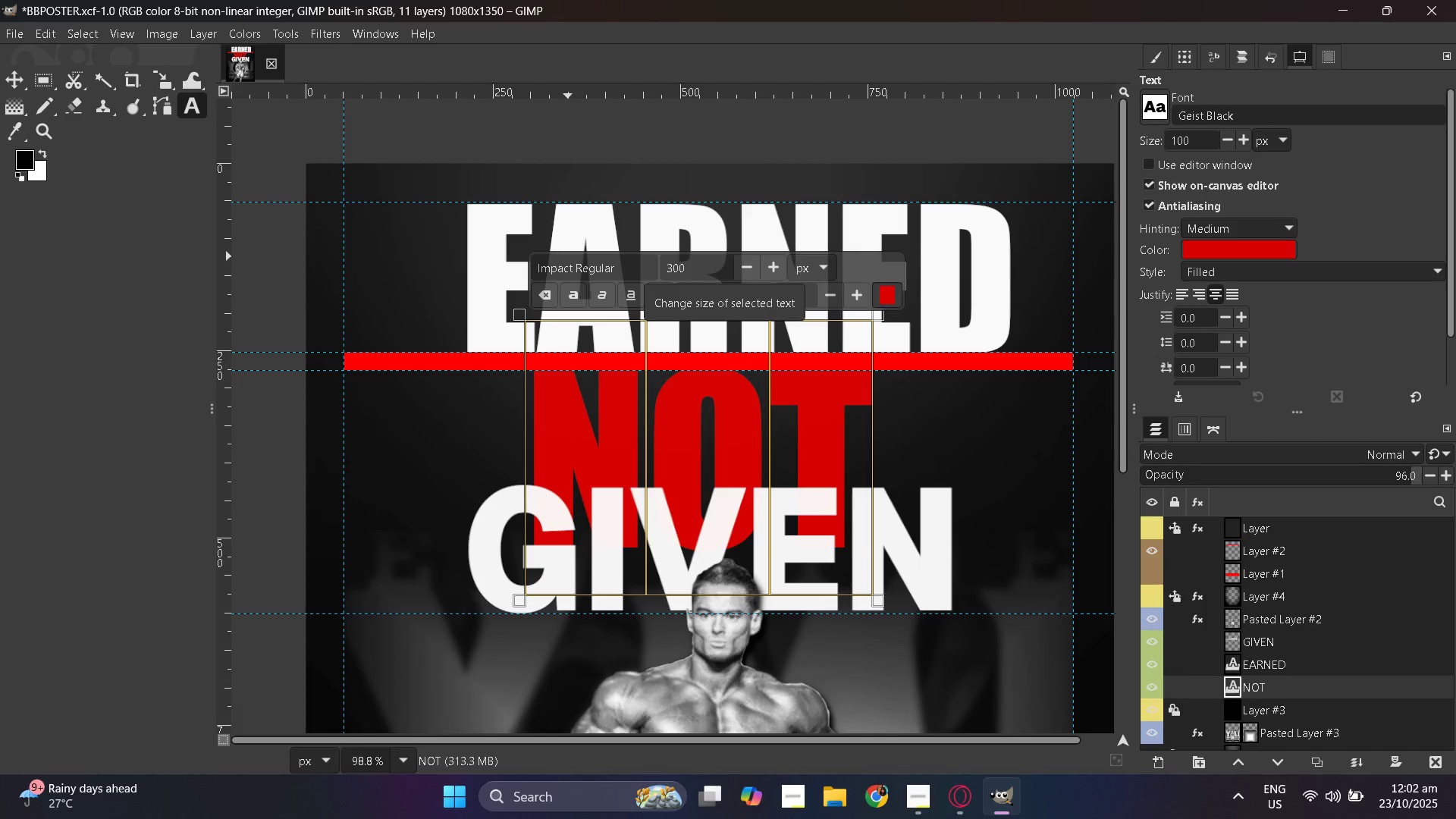 
wait(5.02)
 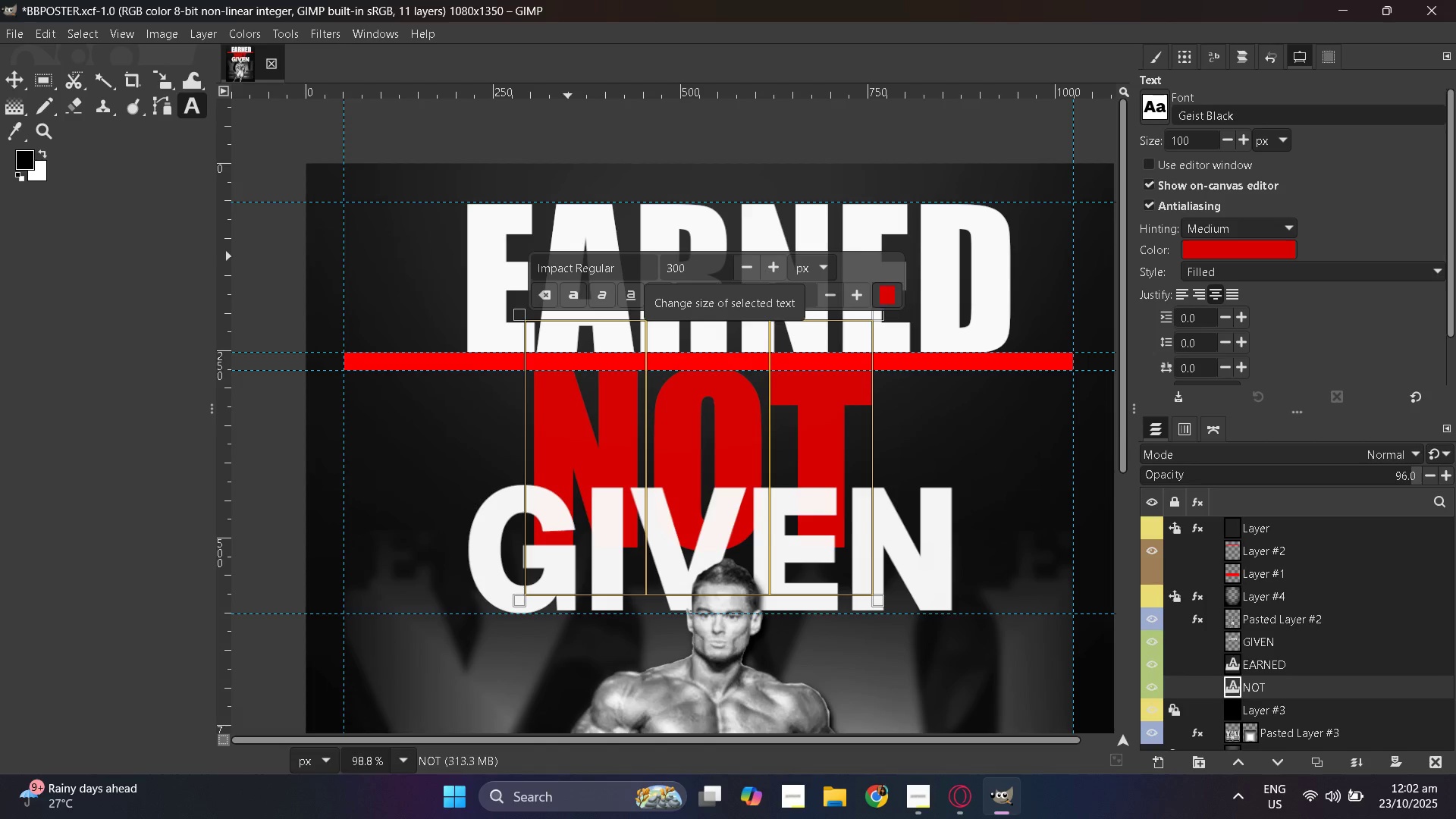 
scroll: coordinate [743, 405], scroll_direction: down, amount: 1.0
 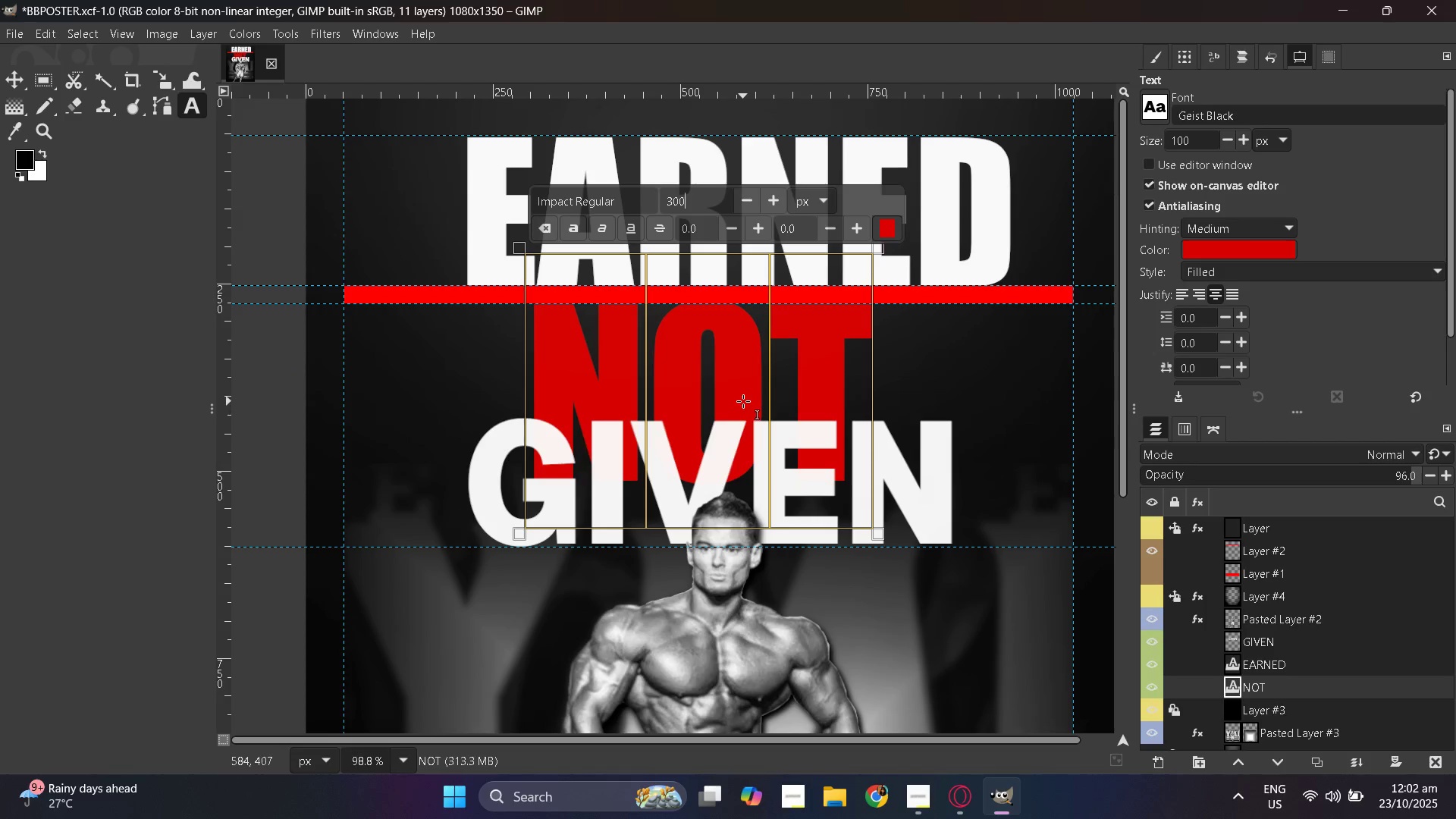 
key(Enter)
 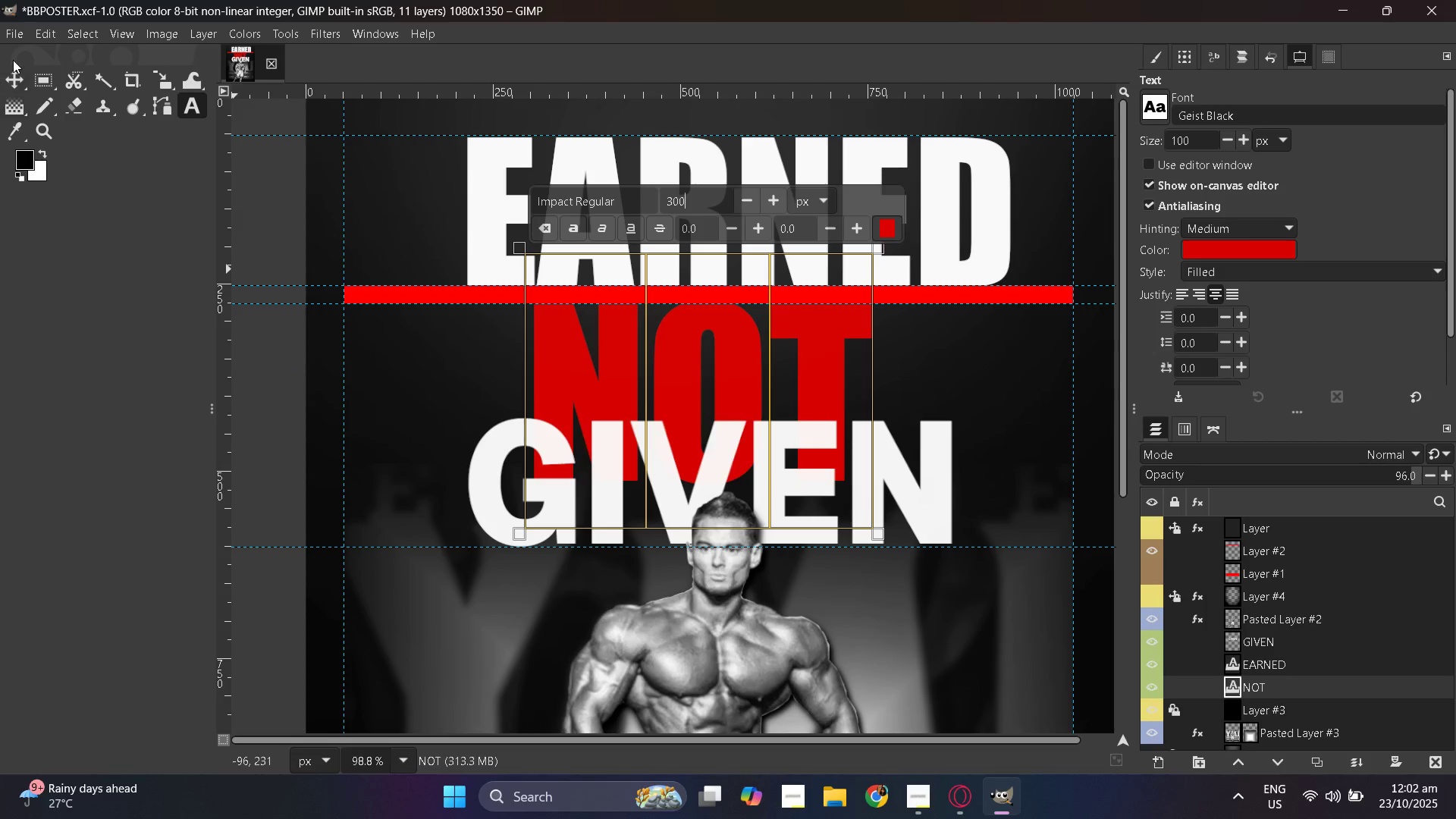 
left_click([14, 74])
 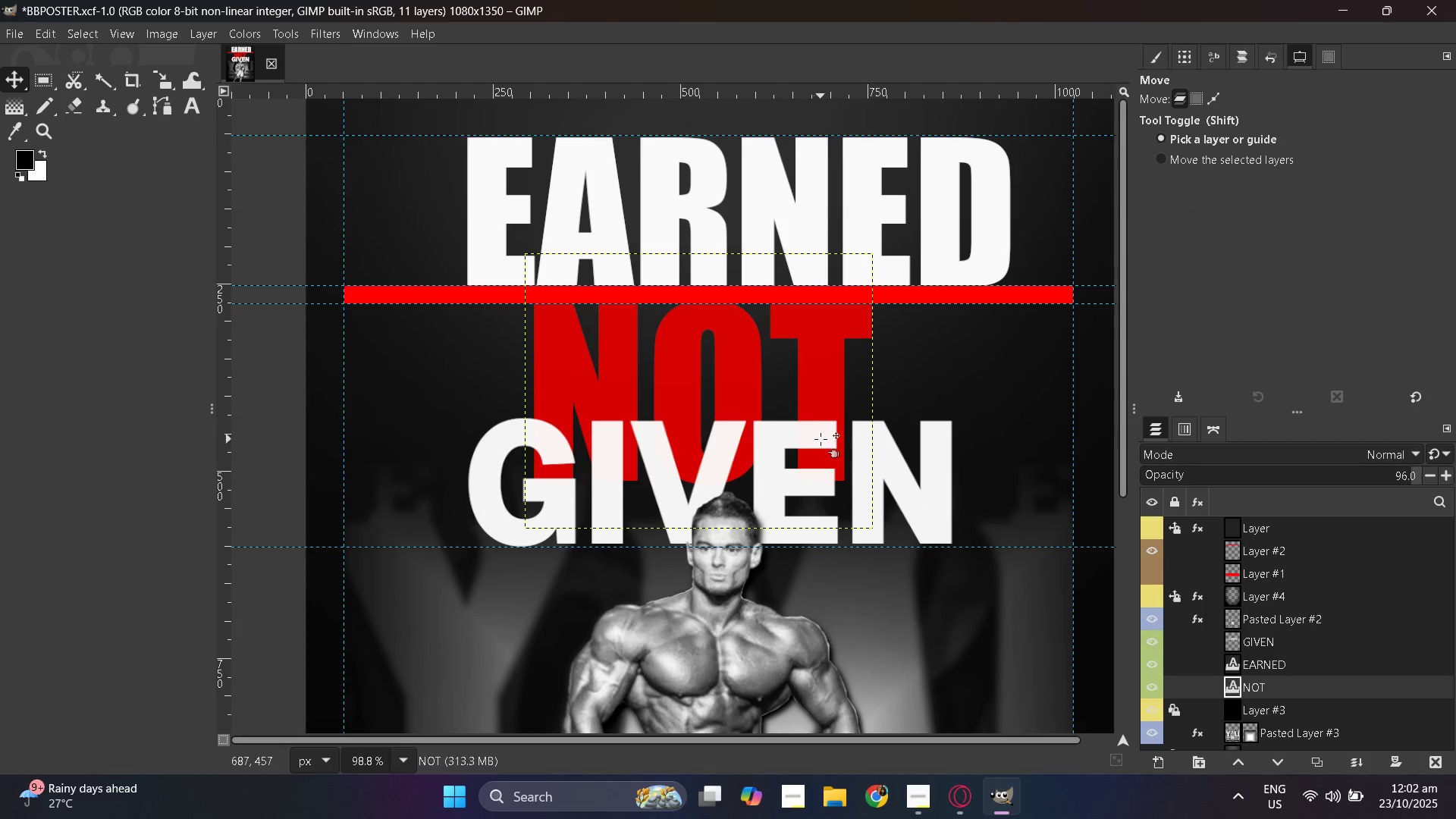 
scroll: coordinate [821, 439], scroll_direction: down, amount: 1.0
 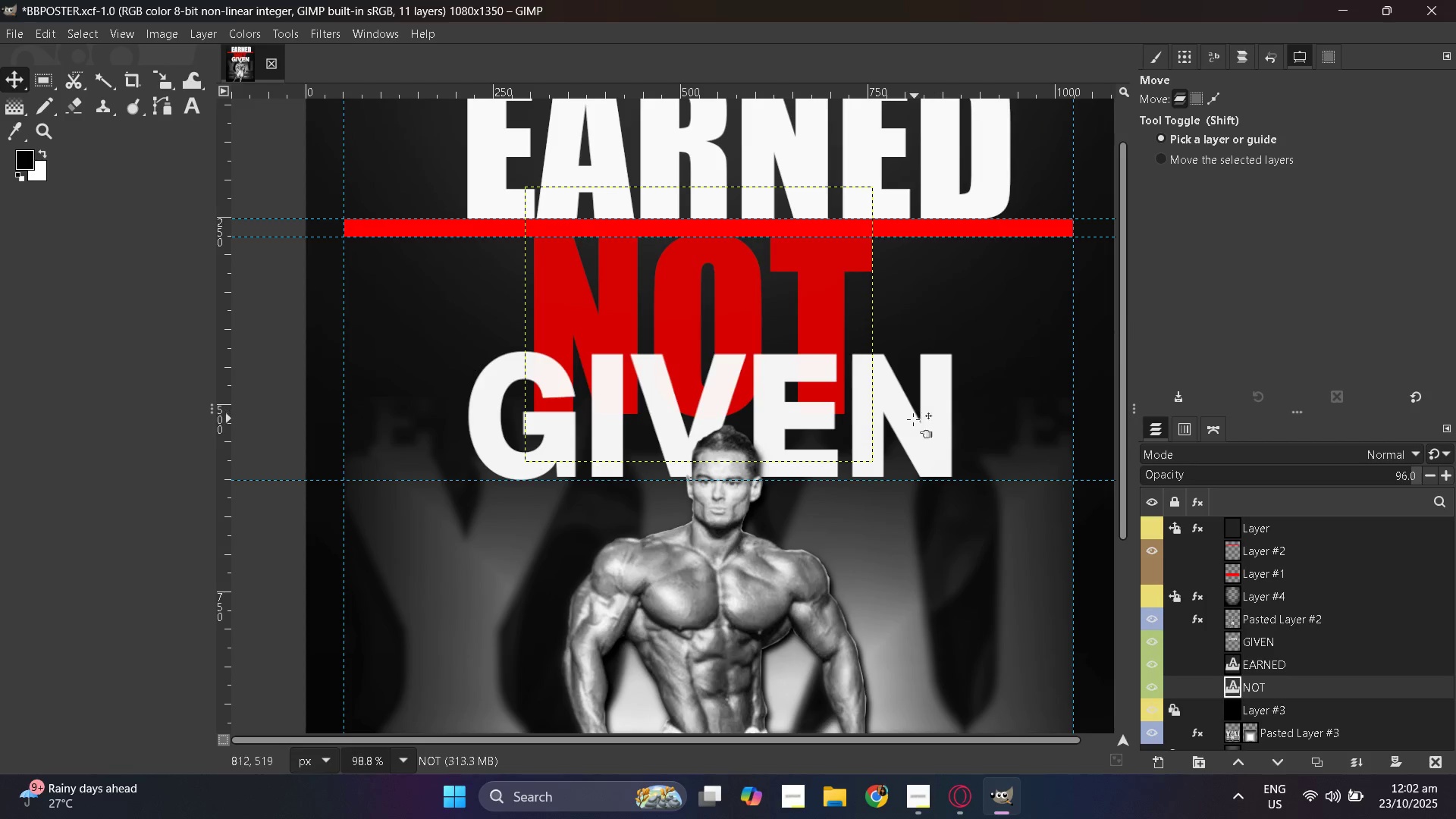 
scroll: coordinate [913, 427], scroll_direction: none, amount: 0.0
 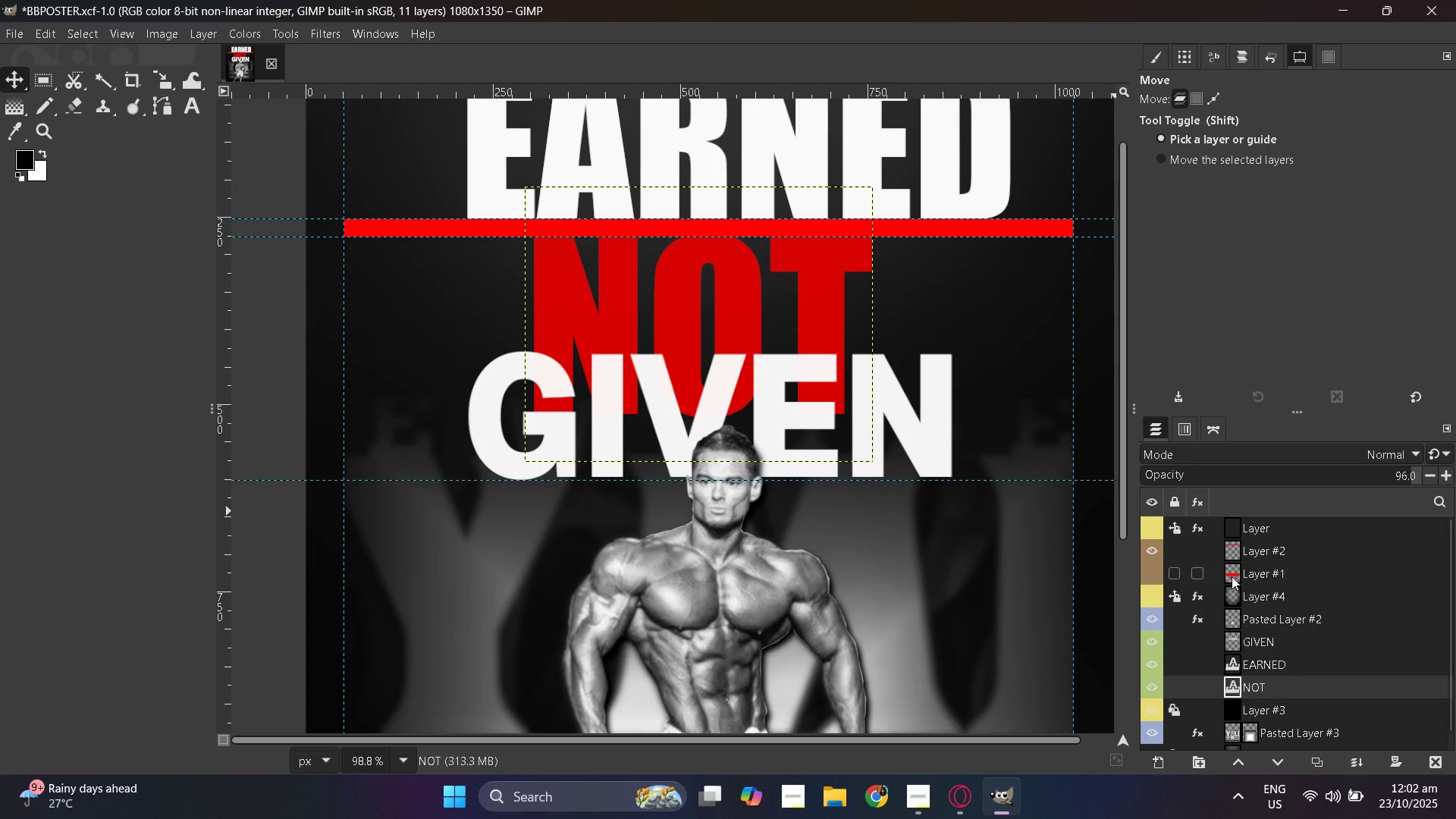 
left_click([1151, 570])
 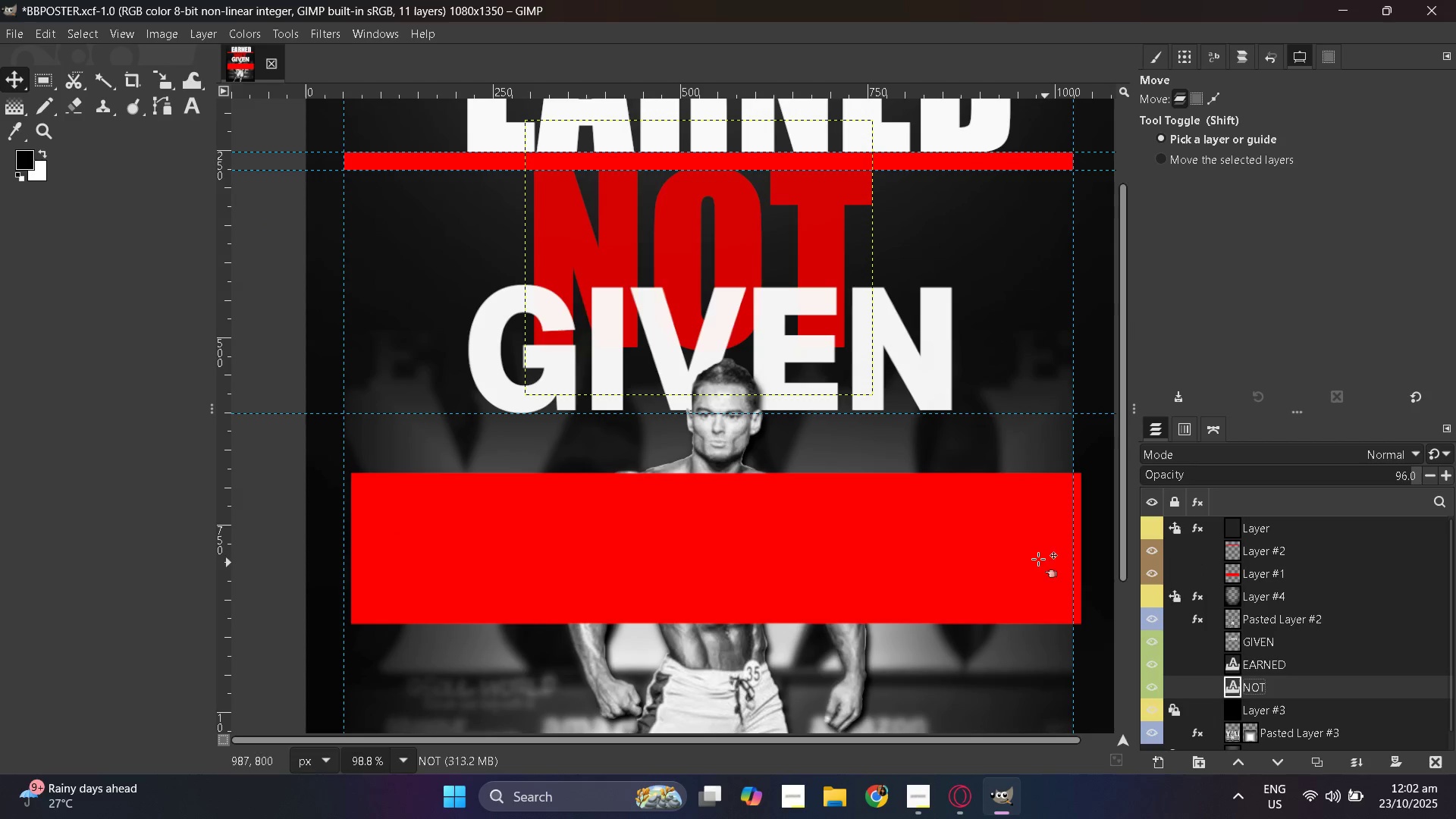 
scroll: coordinate [1049, 564], scroll_direction: down, amount: 1.0
 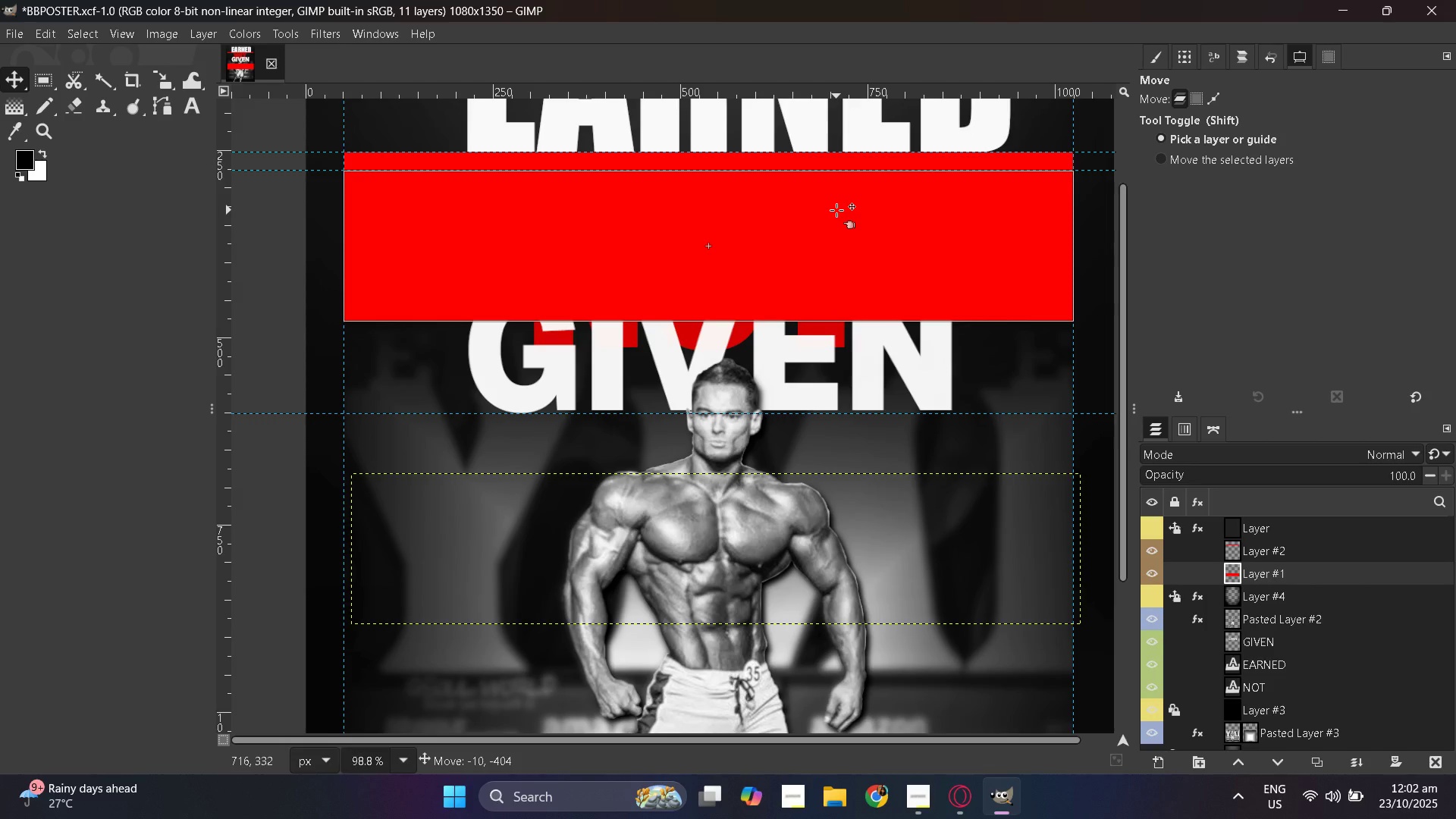 
wait(13.38)
 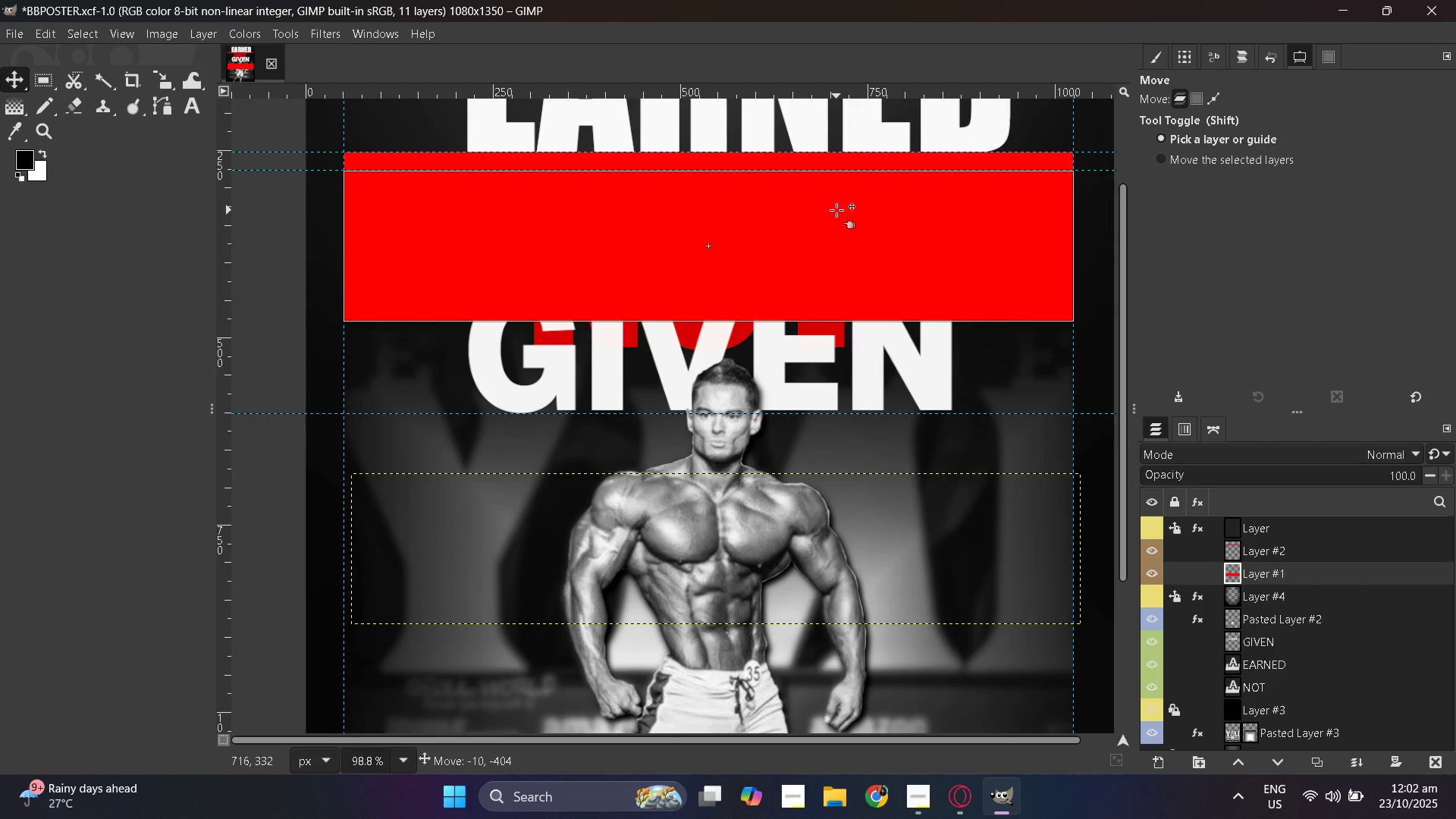 
hold_key(key=ControlLeft, duration=0.52)
scroll: coordinate [743, 478], scroll_direction: up, amount: 4.0
 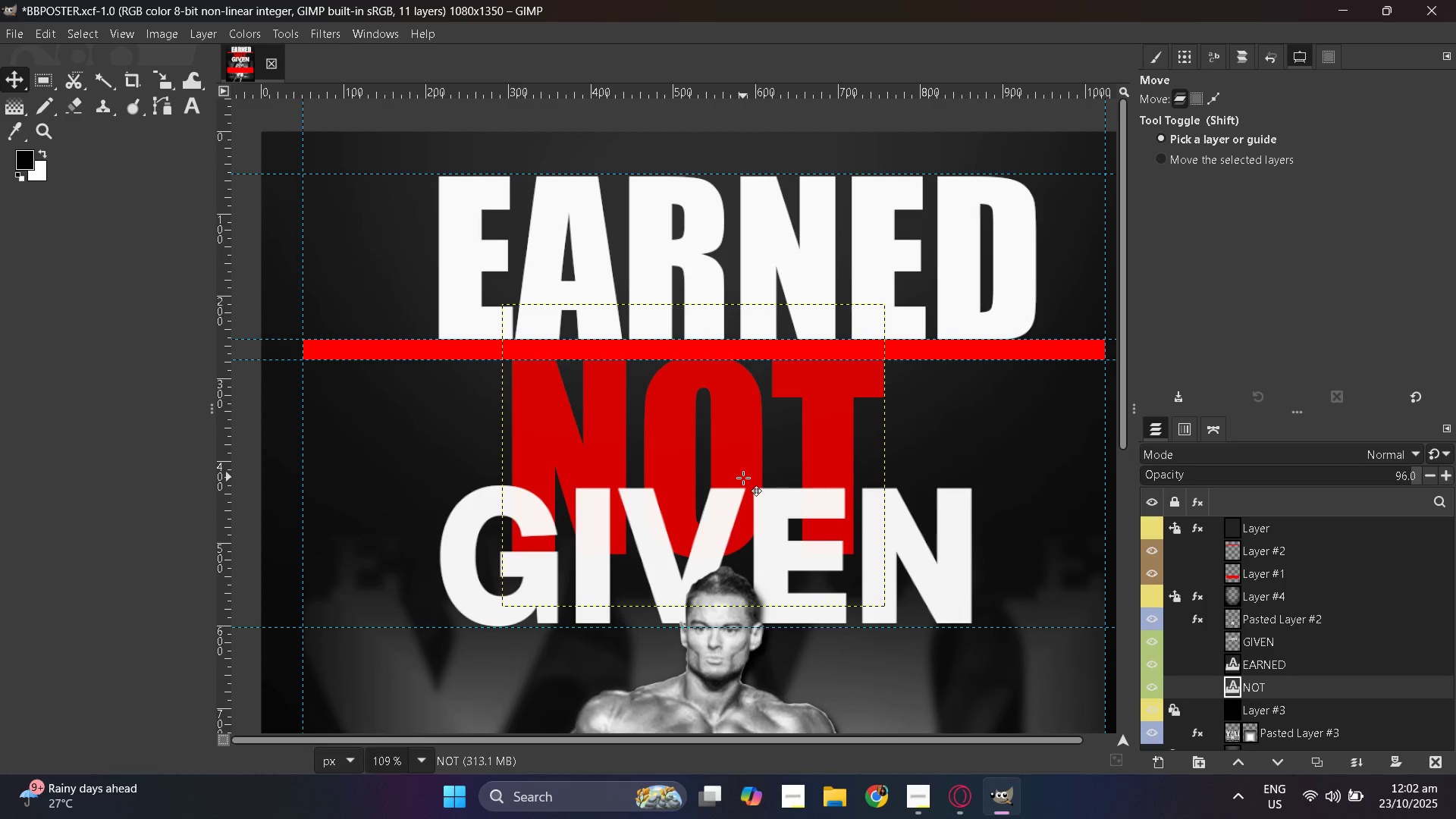 
hold_key(key=ControlLeft, duration=0.4)
 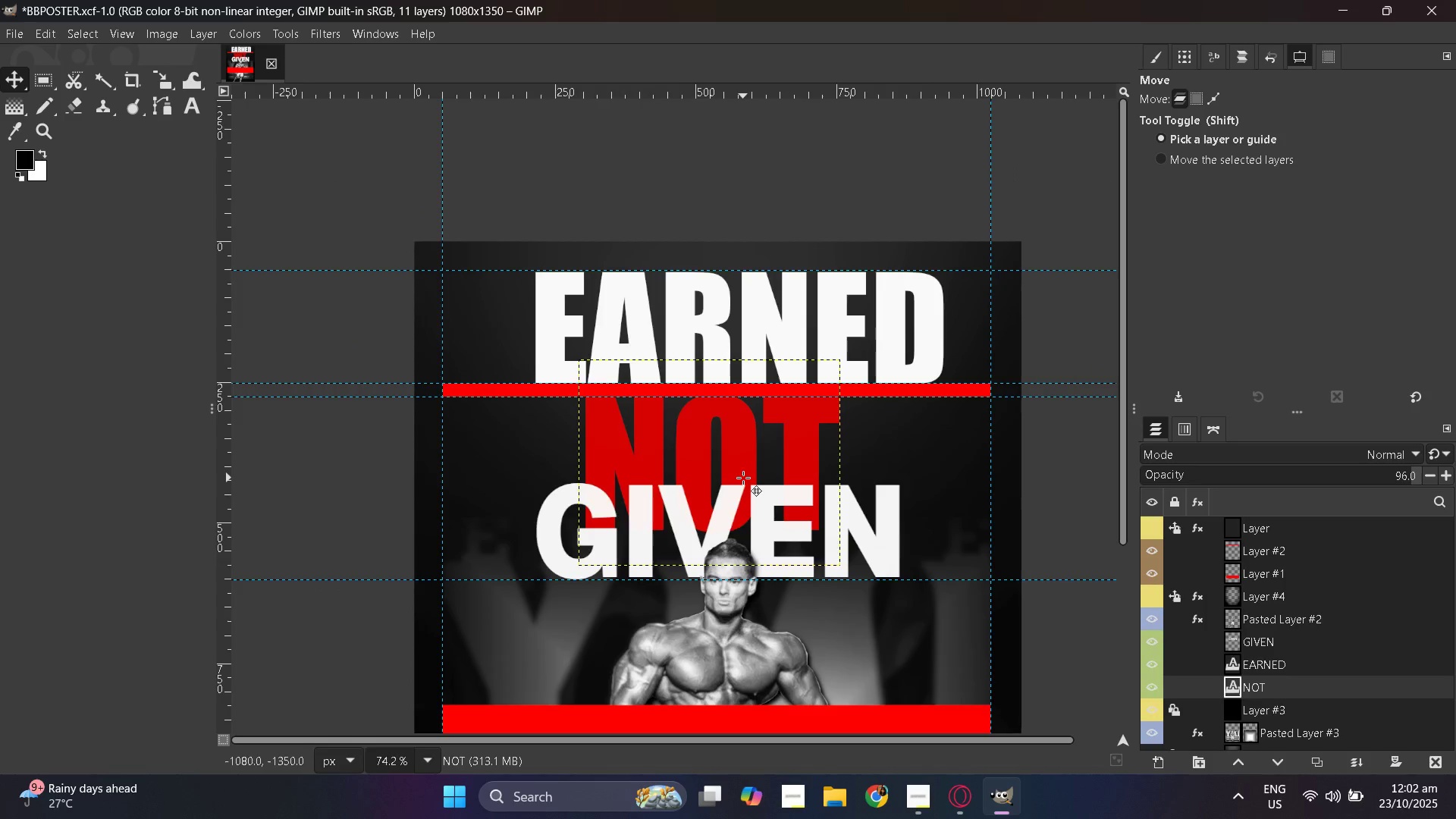 
hold_key(key=ControlLeft, duration=0.82)
 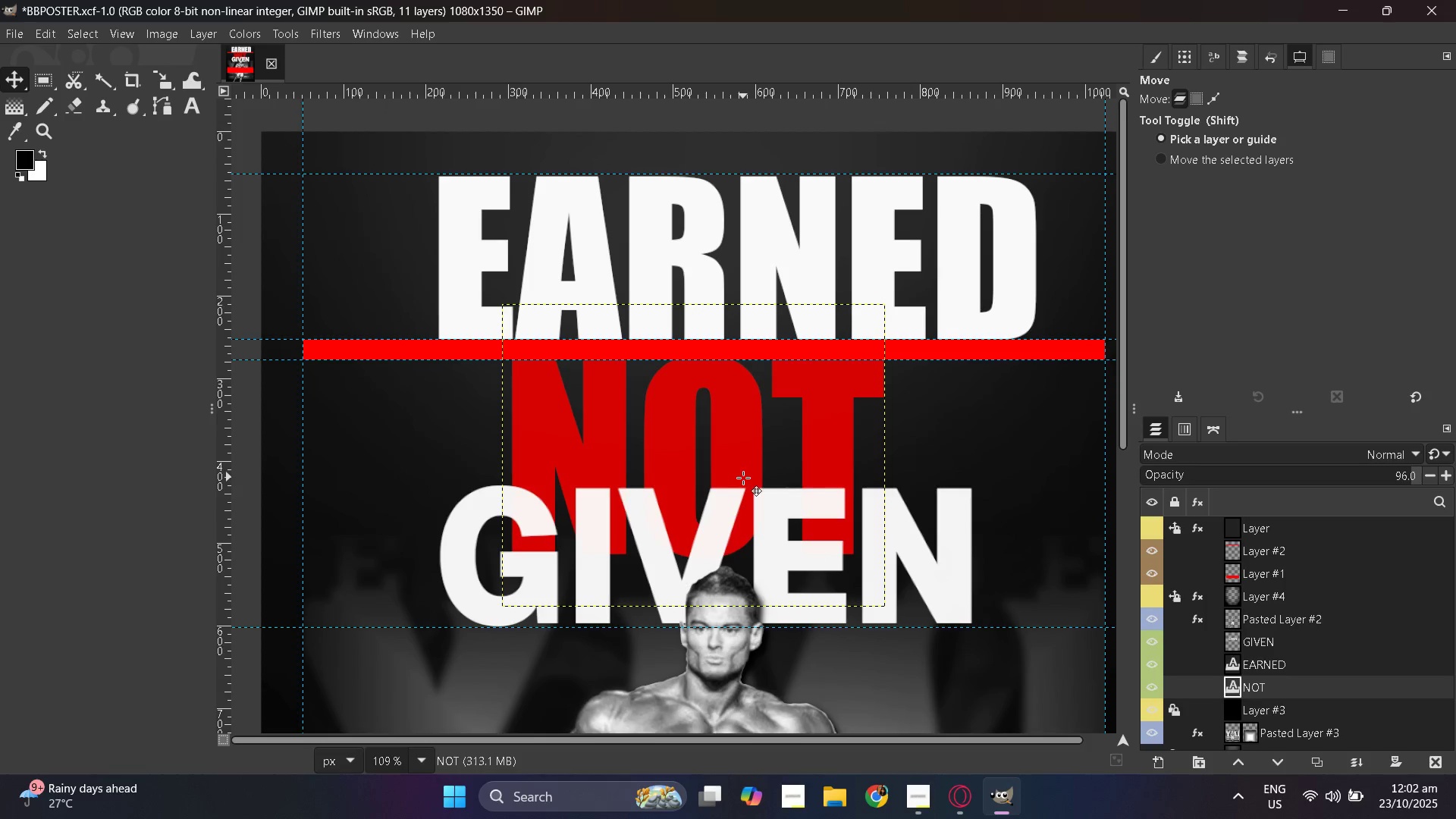 
scroll: coordinate [901, 507], scroll_direction: down, amount: 3.0
 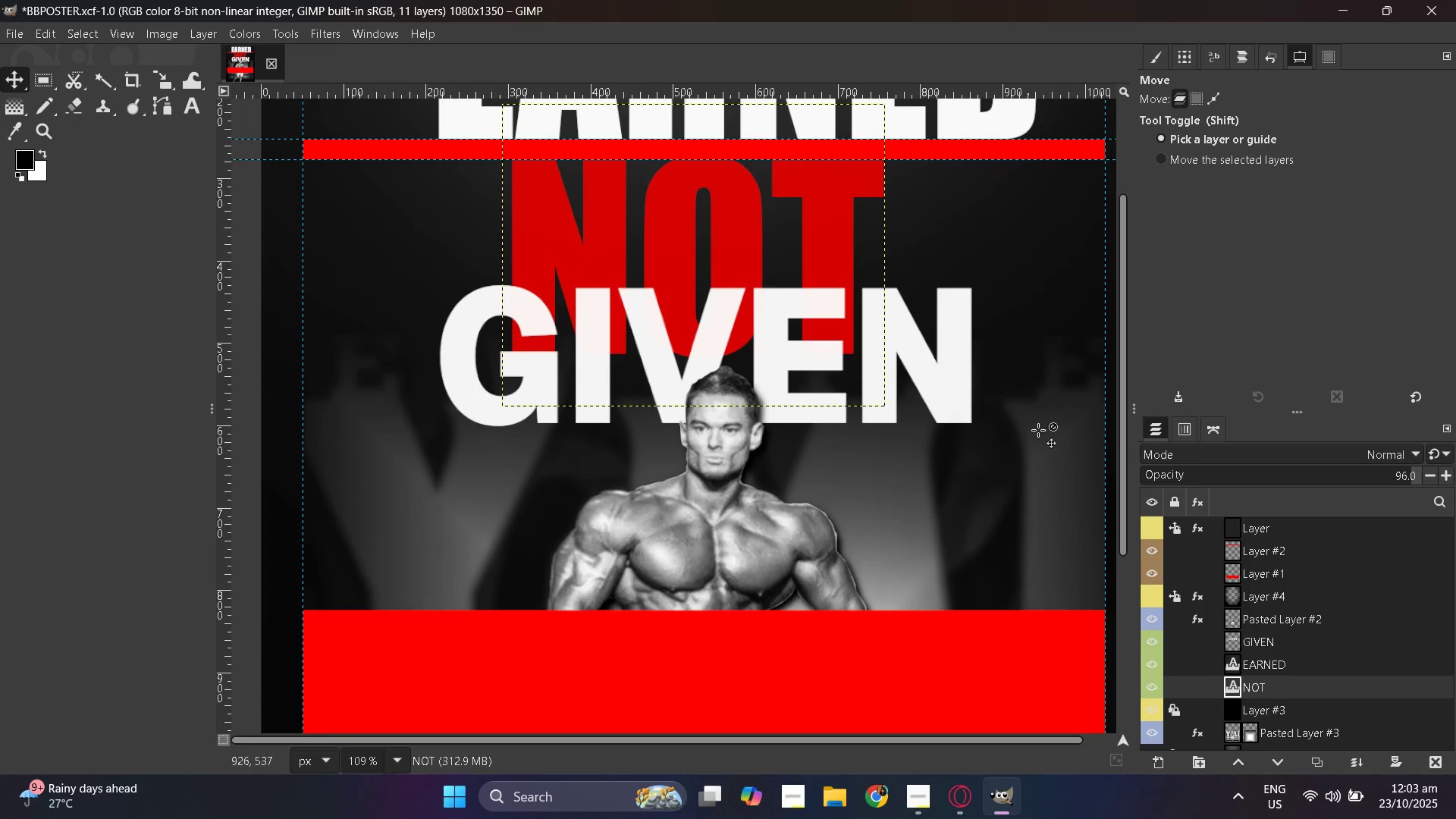 
wait(5.11)
 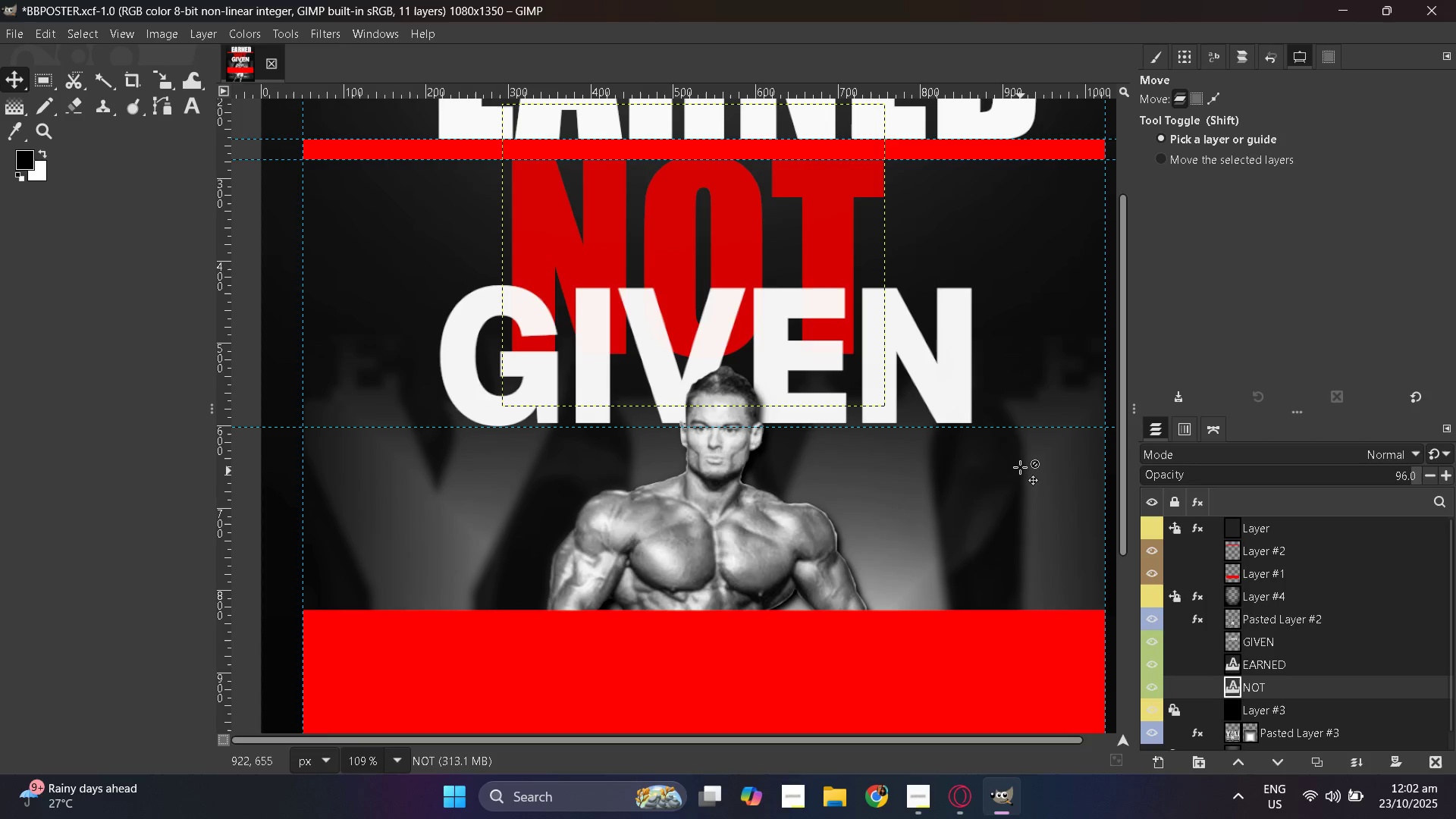 
left_click([1237, 645])
 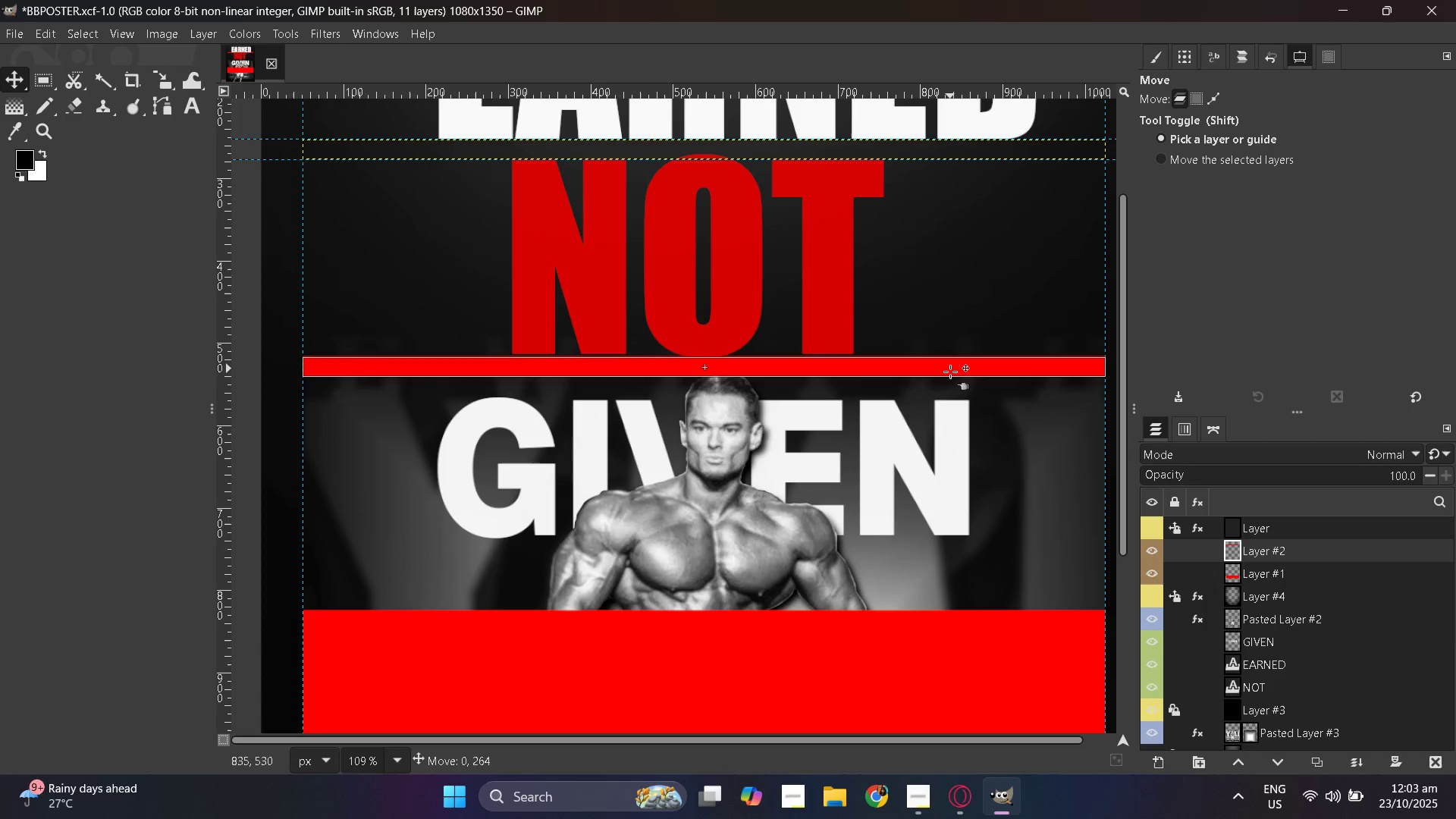 
wait(12.74)
 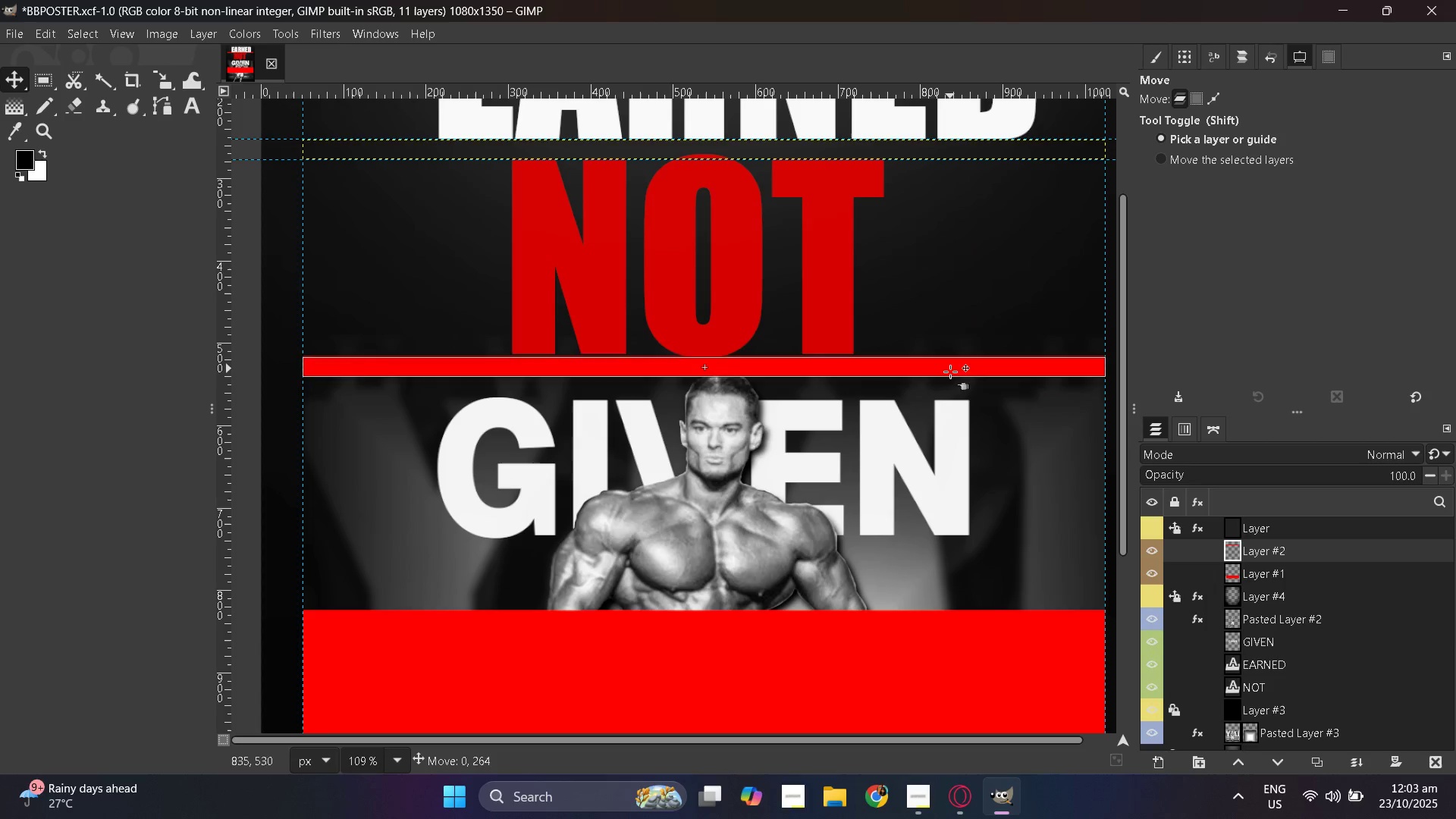 
hold_key(key=ControlLeft, duration=0.75)
scroll: coordinate [516, 318], scroll_direction: up, amount: 6.0
 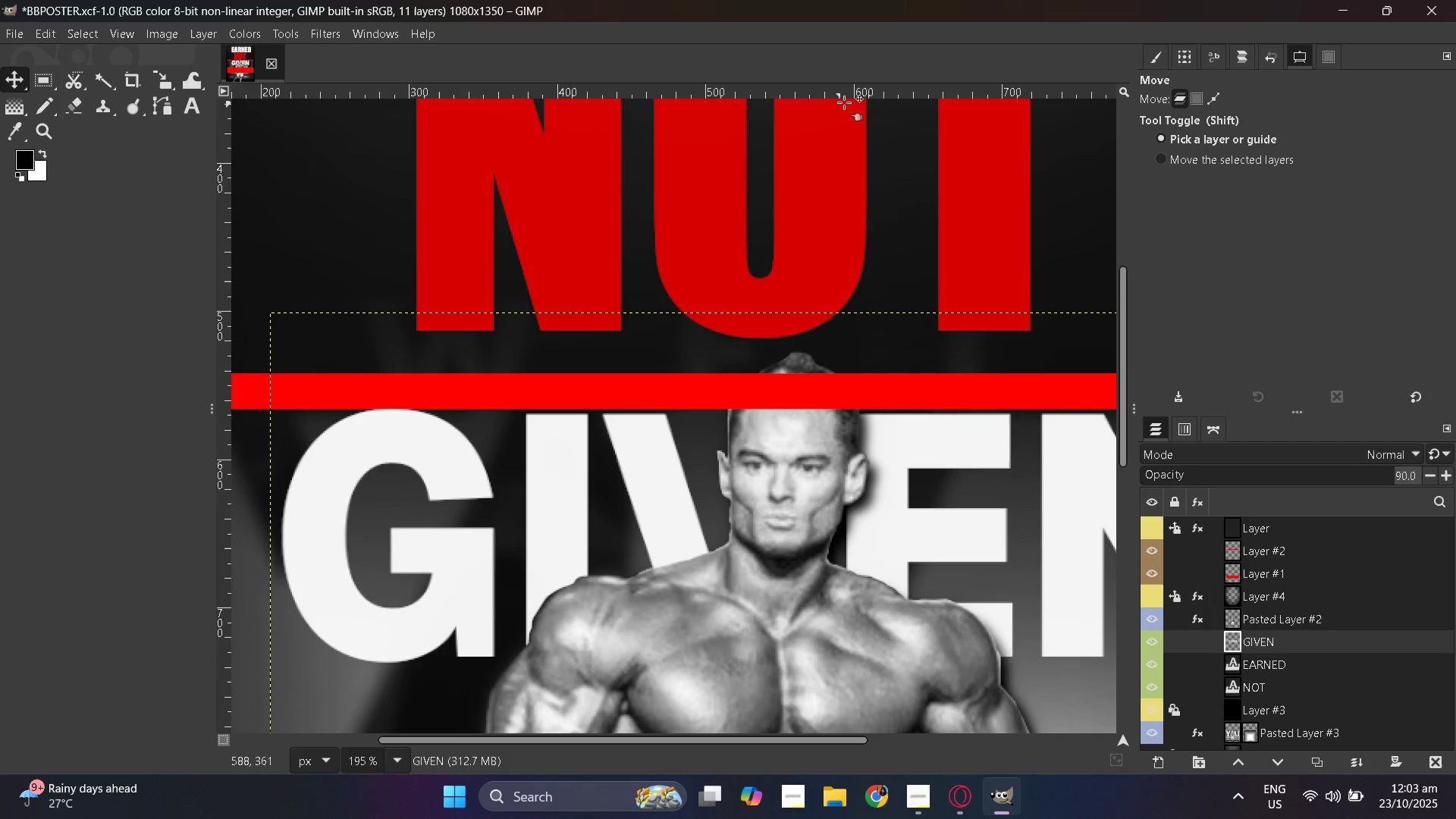 
hold_key(key=ControlLeft, duration=0.77)
 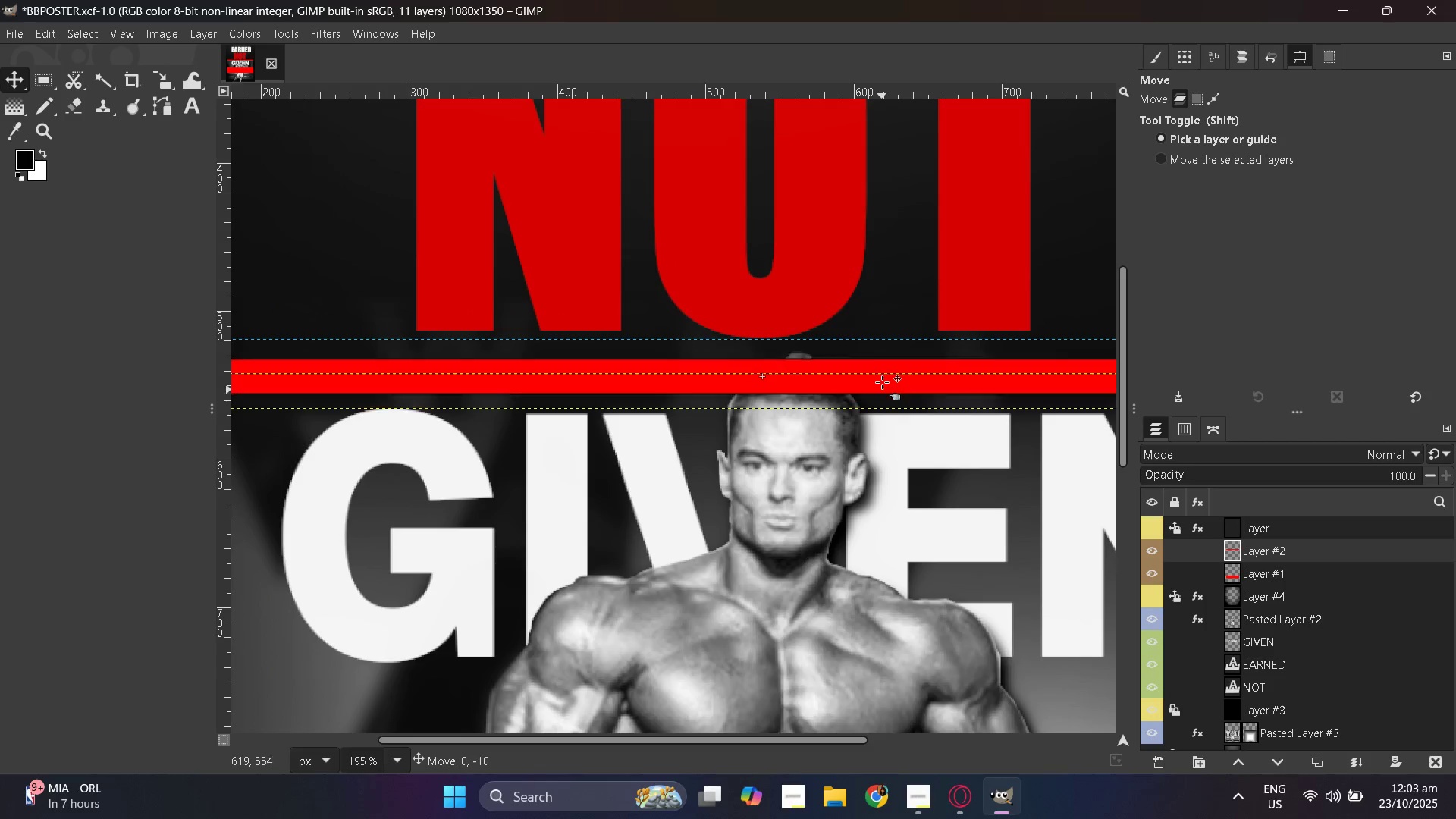 
wait(5.33)
 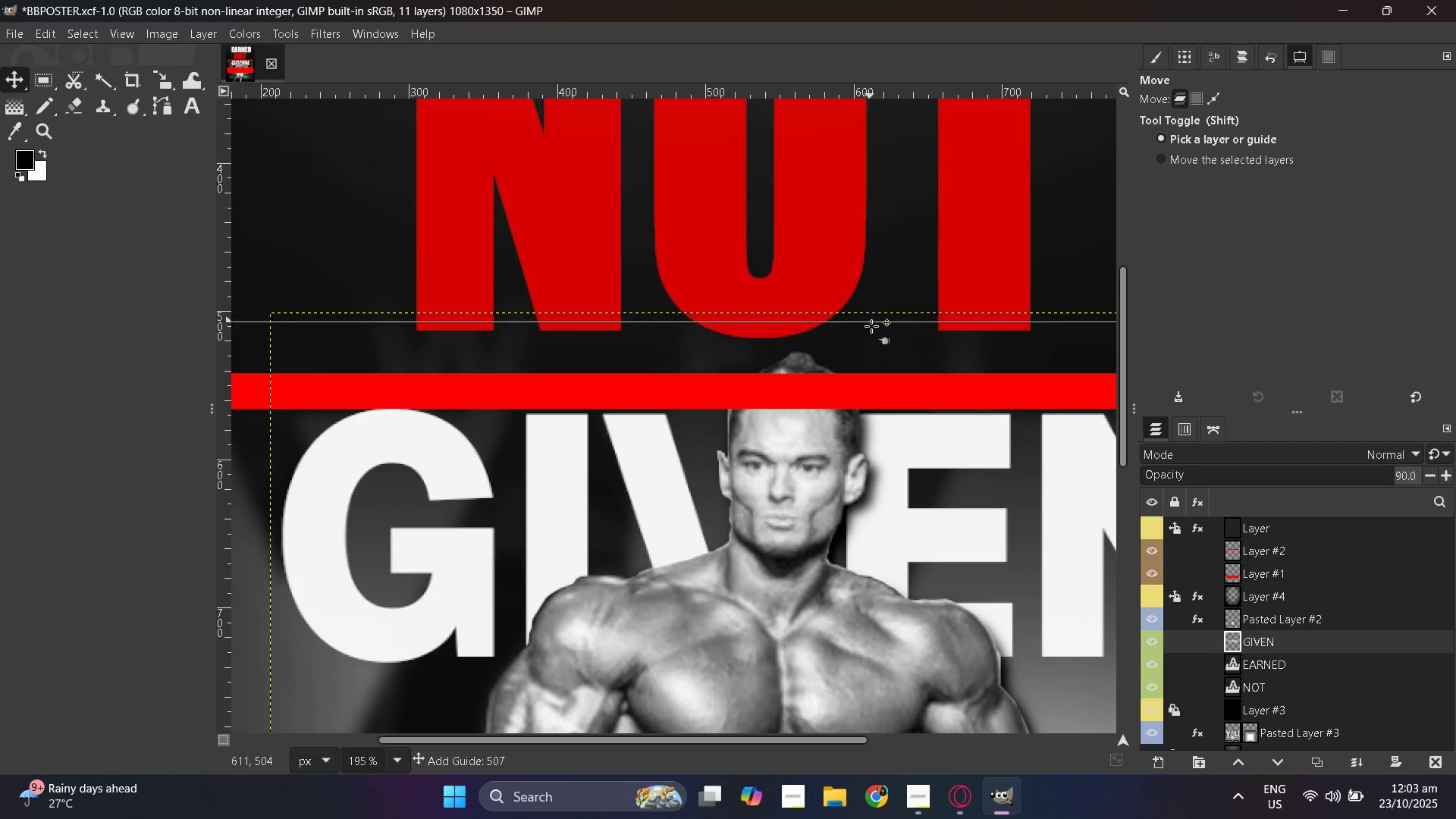 
hold_key(key=ControlLeft, duration=0.45)
scroll: coordinate [864, 371], scroll_direction: down, amount: 5.0
 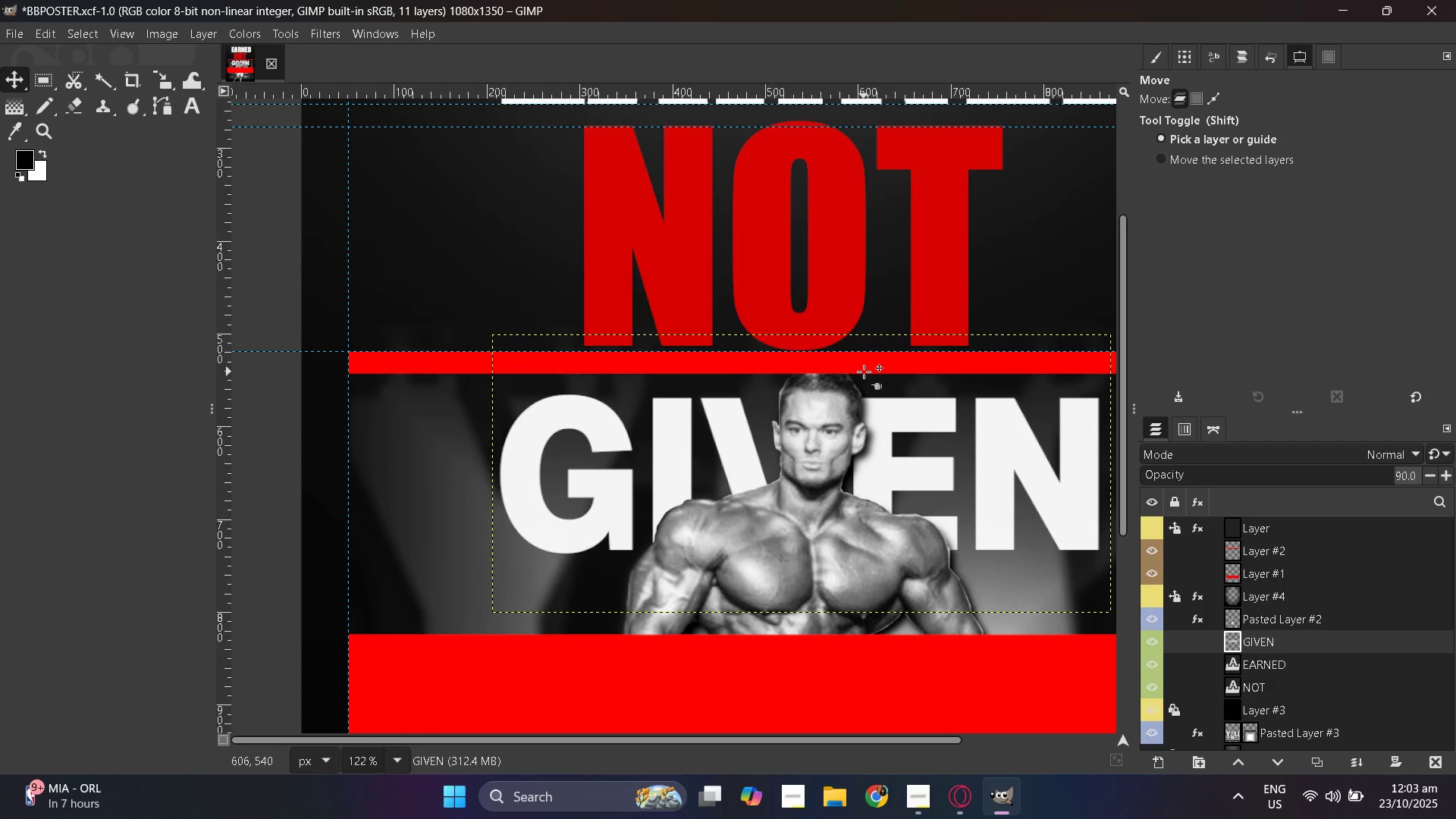 
hold_key(key=ControlLeft, duration=0.32)
scroll: coordinate [868, 428], scroll_direction: down, amount: 5.0
 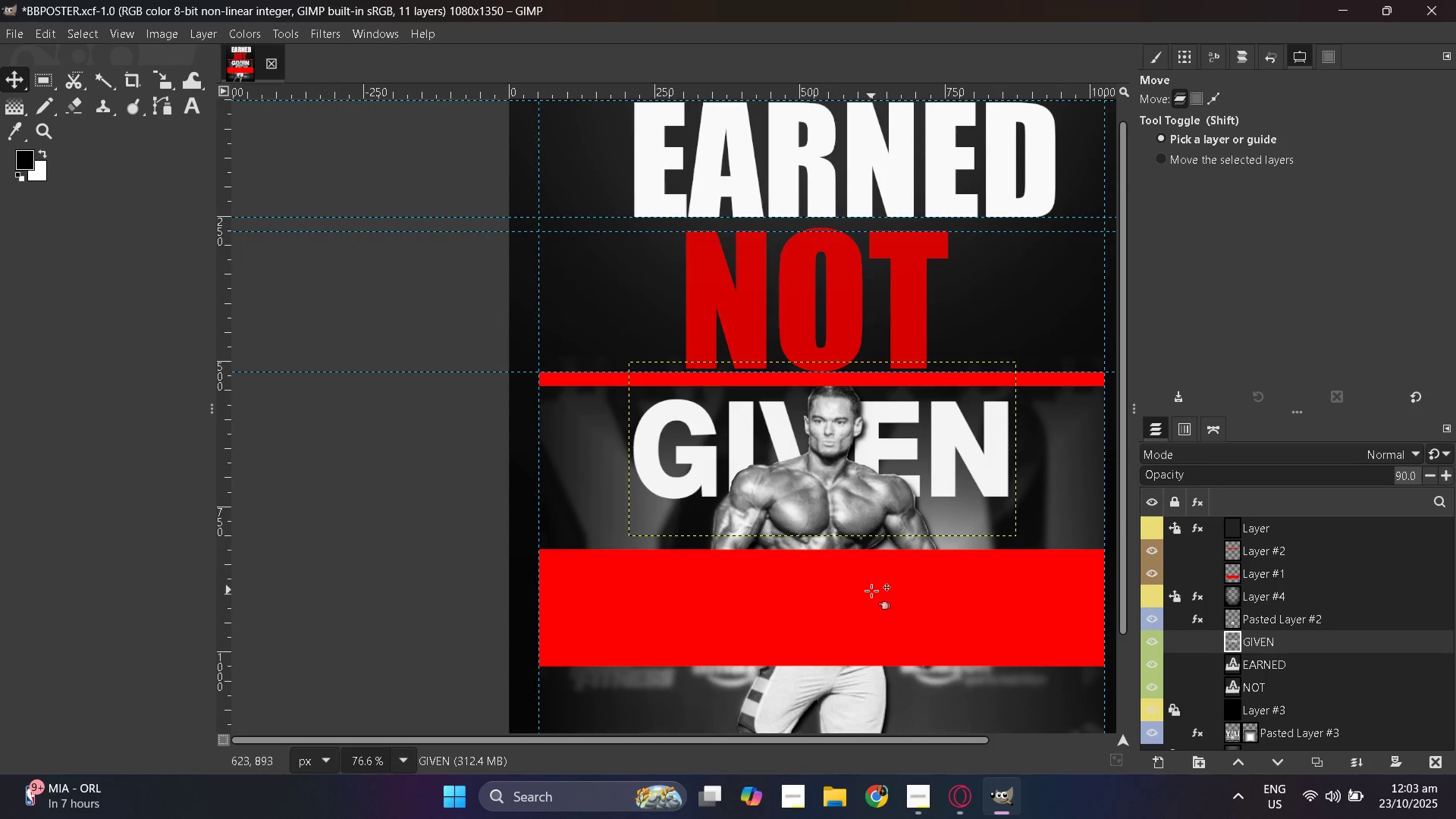 
hold_key(key=ControlLeft, duration=0.61)
 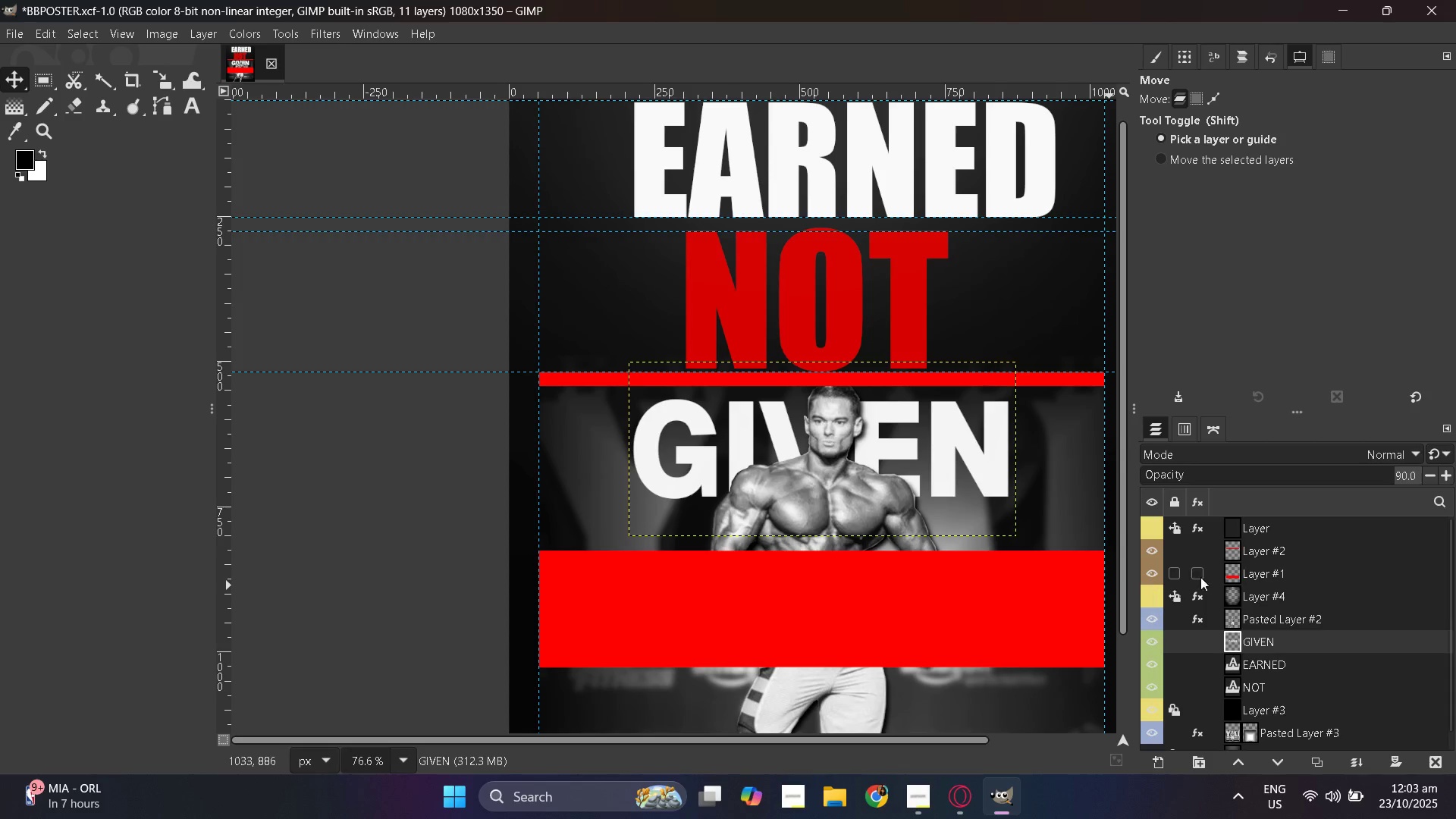 
left_click([1146, 551])
 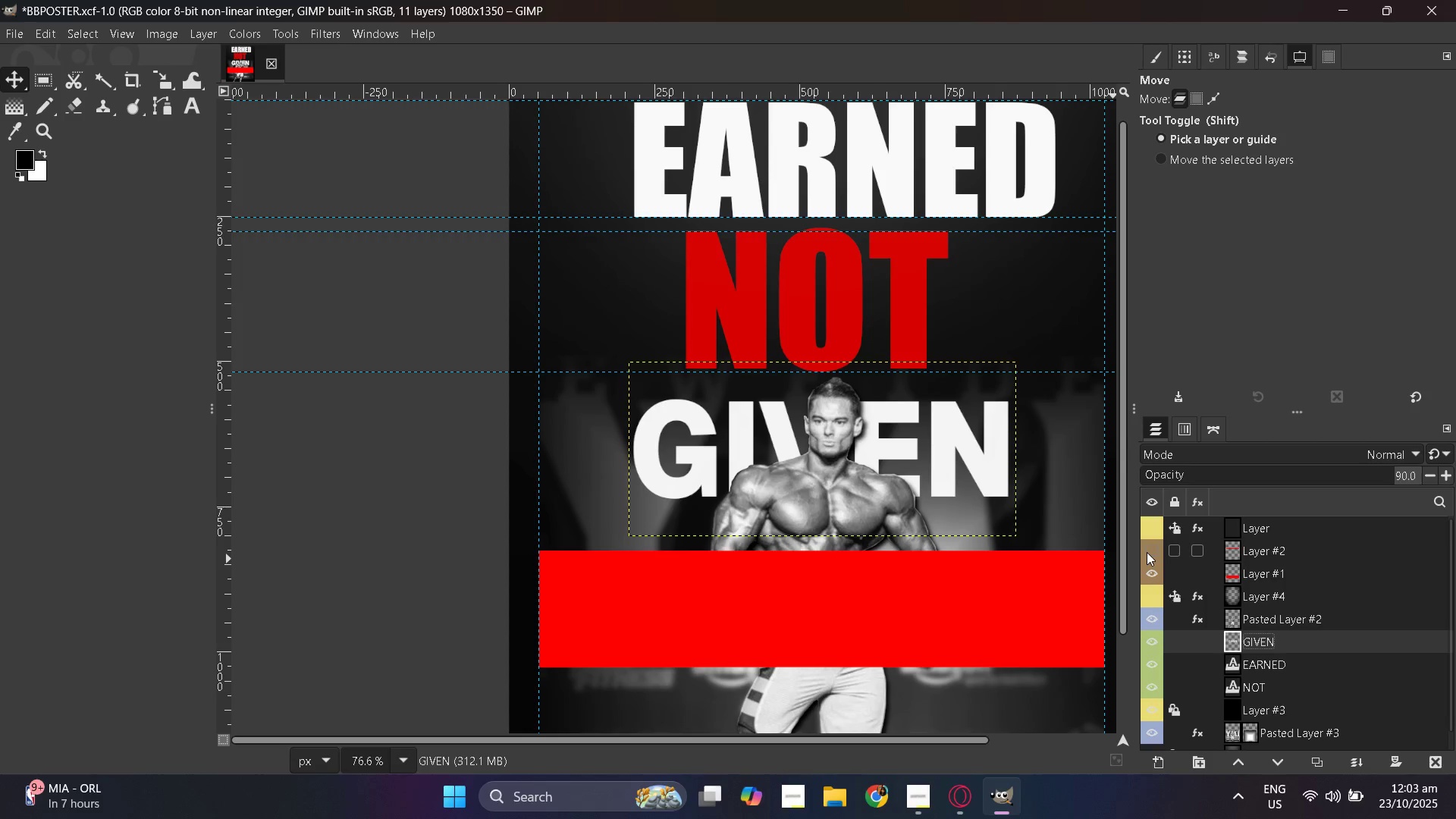 
double_click([1147, 552])
 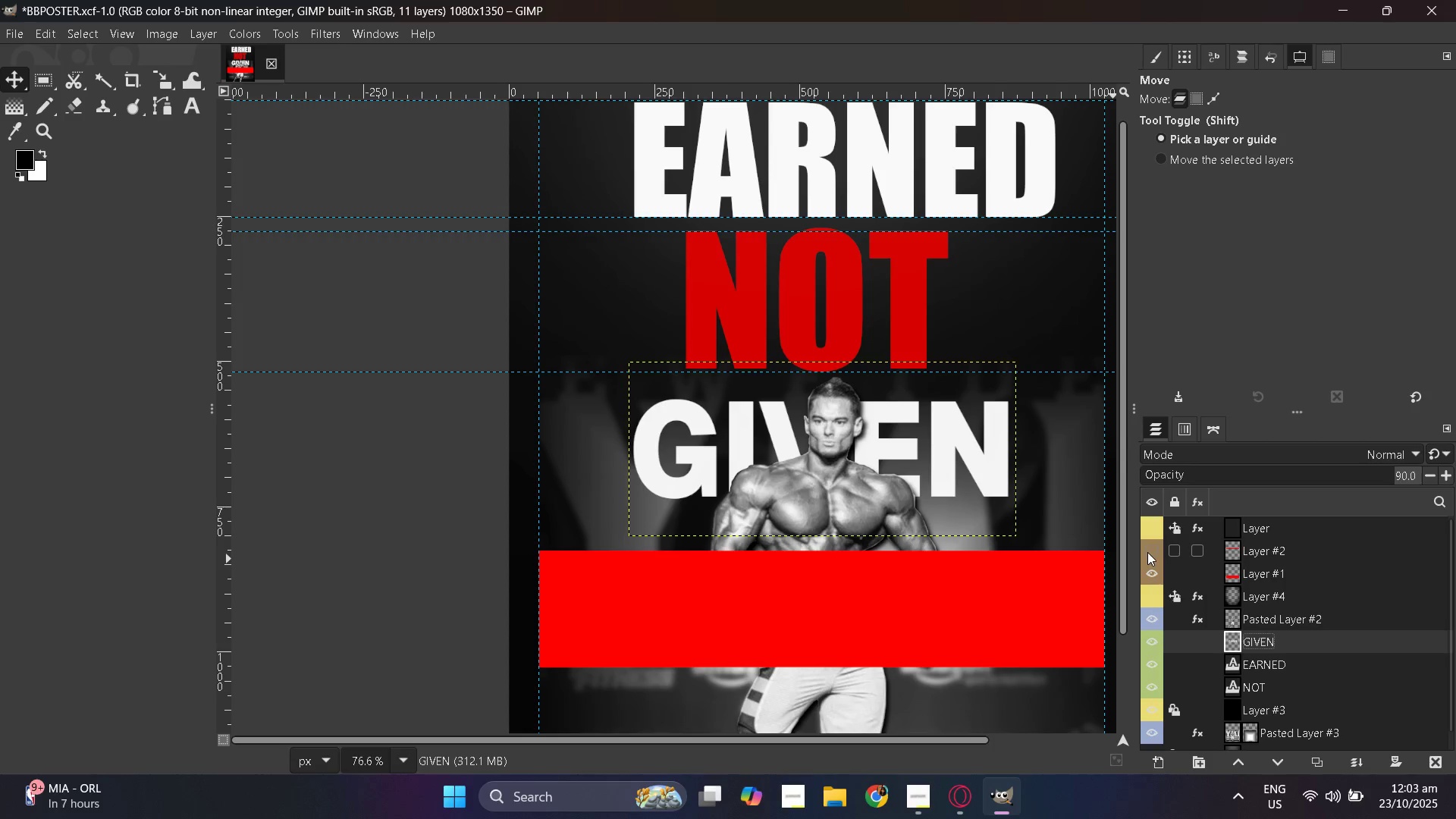 
triple_click([1147, 552])
 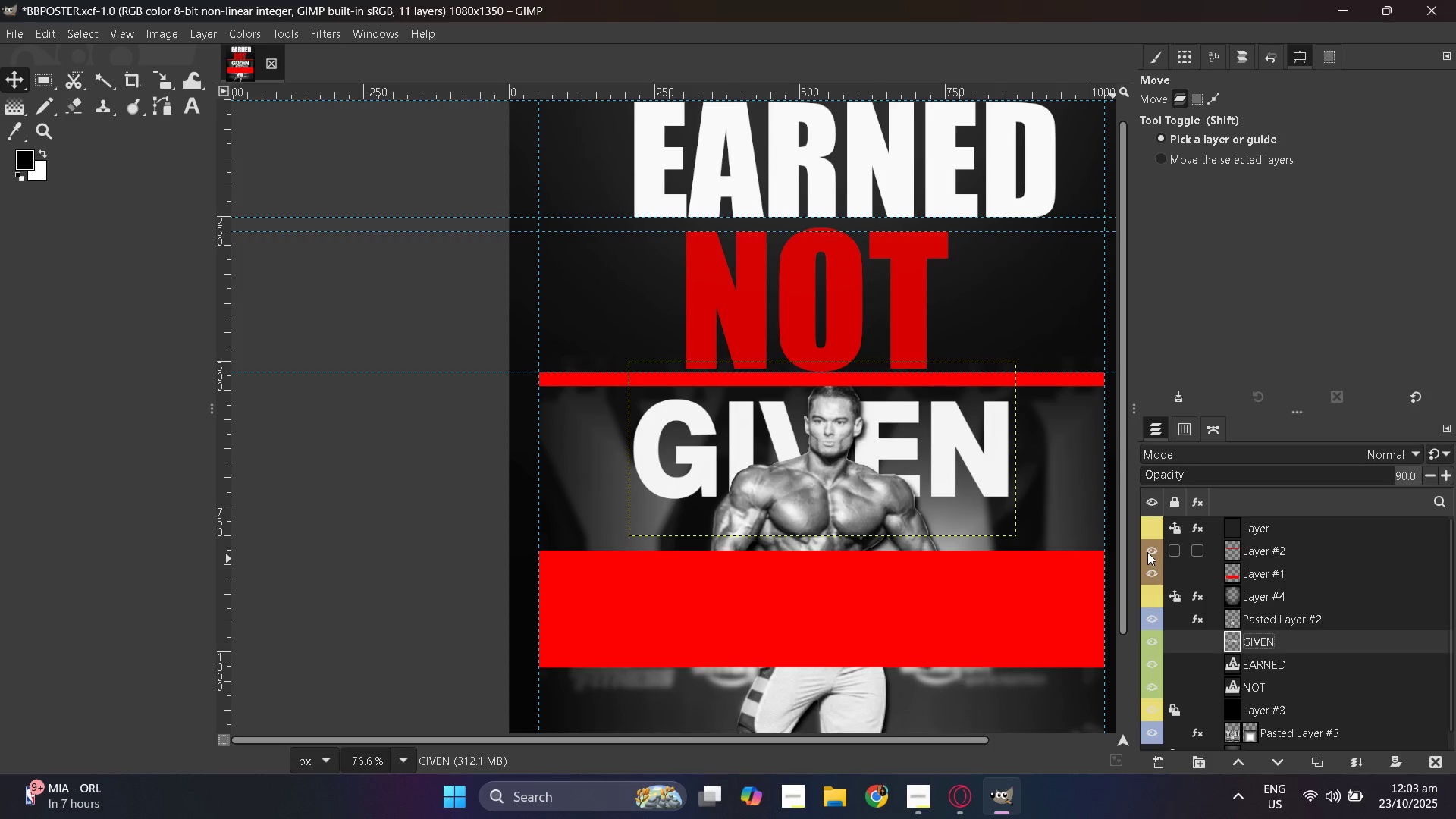 
triple_click([1147, 552])
 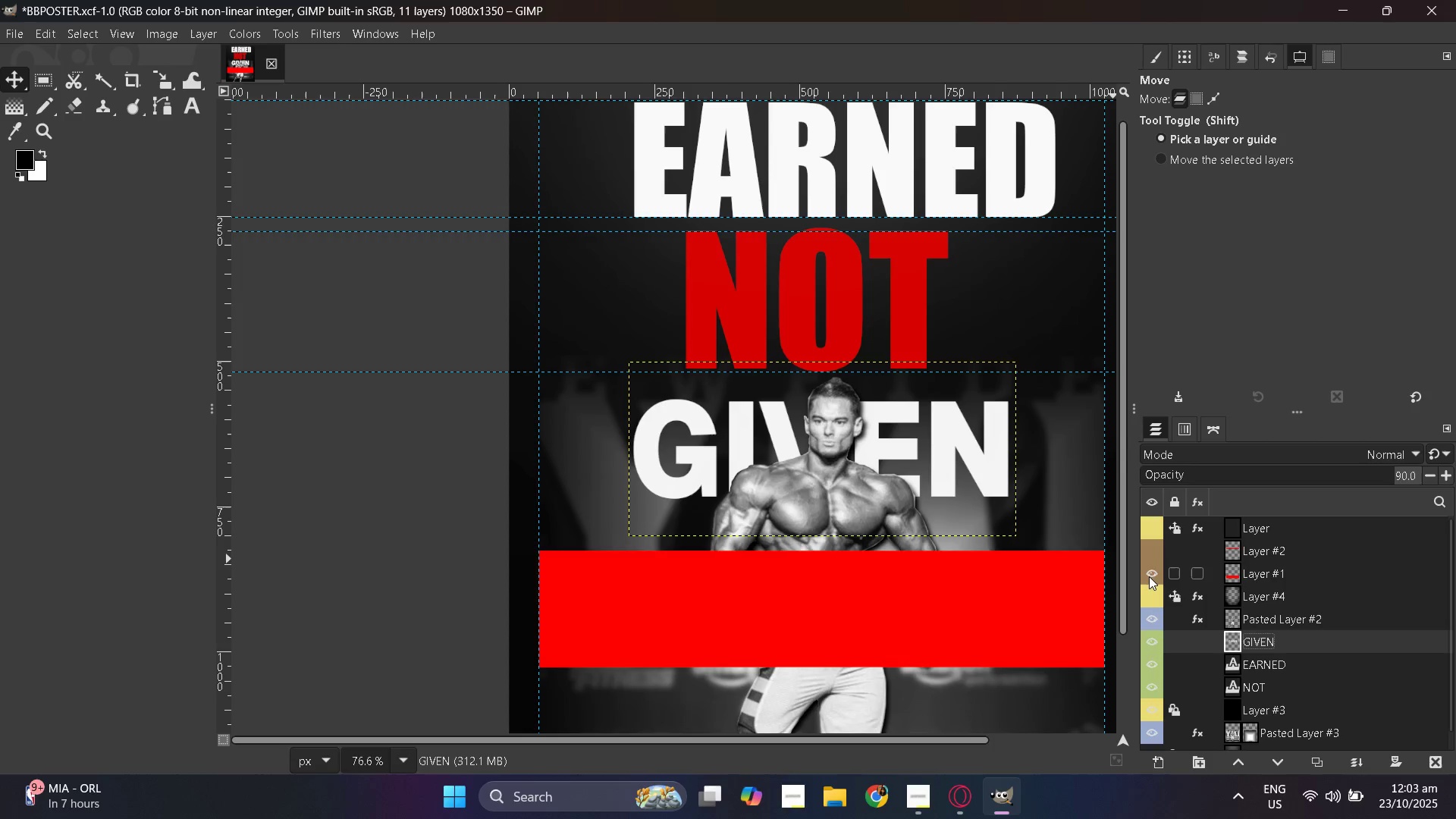 
triple_click([1149, 576])
 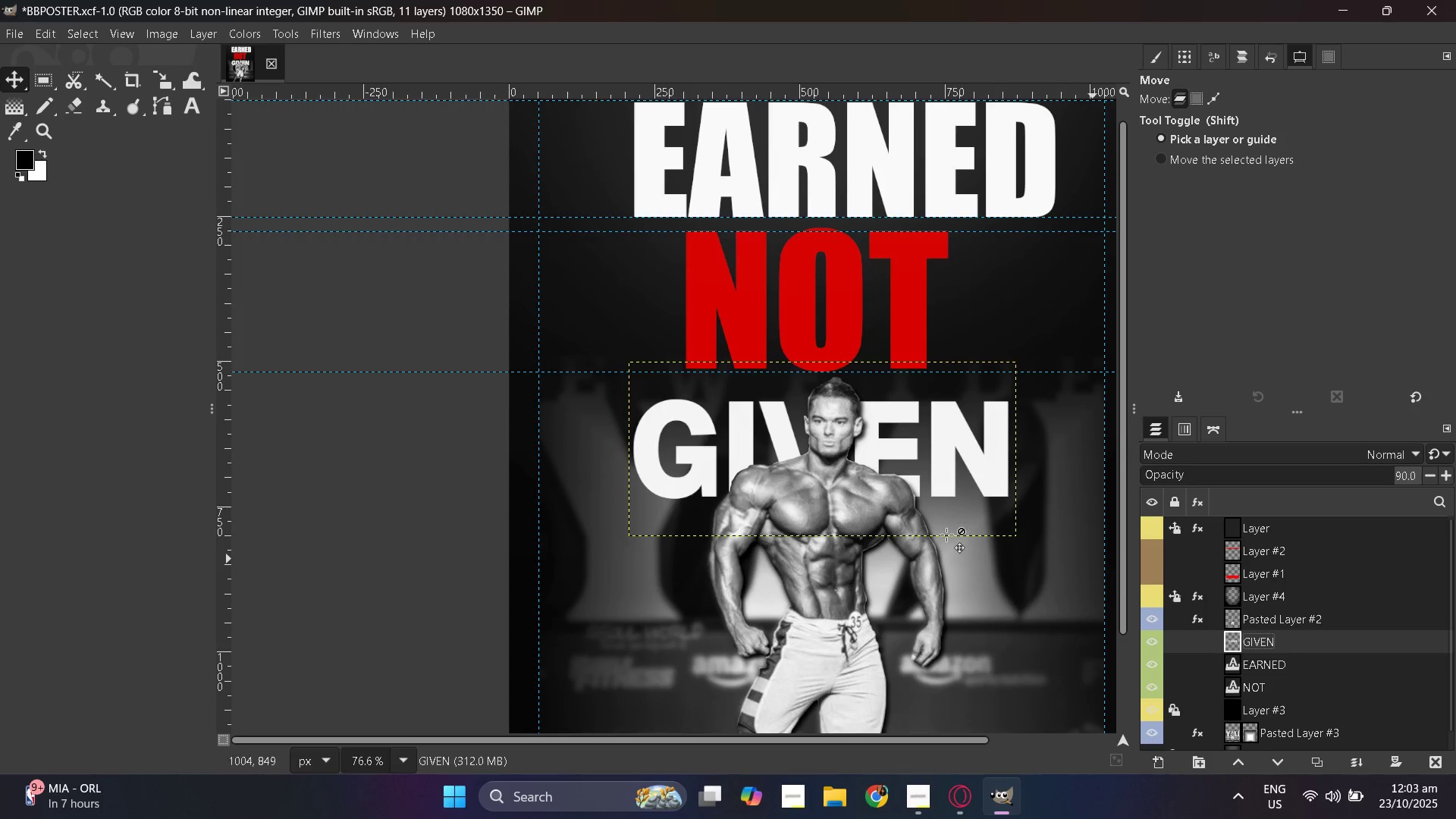 
hold_key(key=ControlLeft, duration=1.2)
scroll: coordinate [706, 479], scroll_direction: up, amount: 4.0
 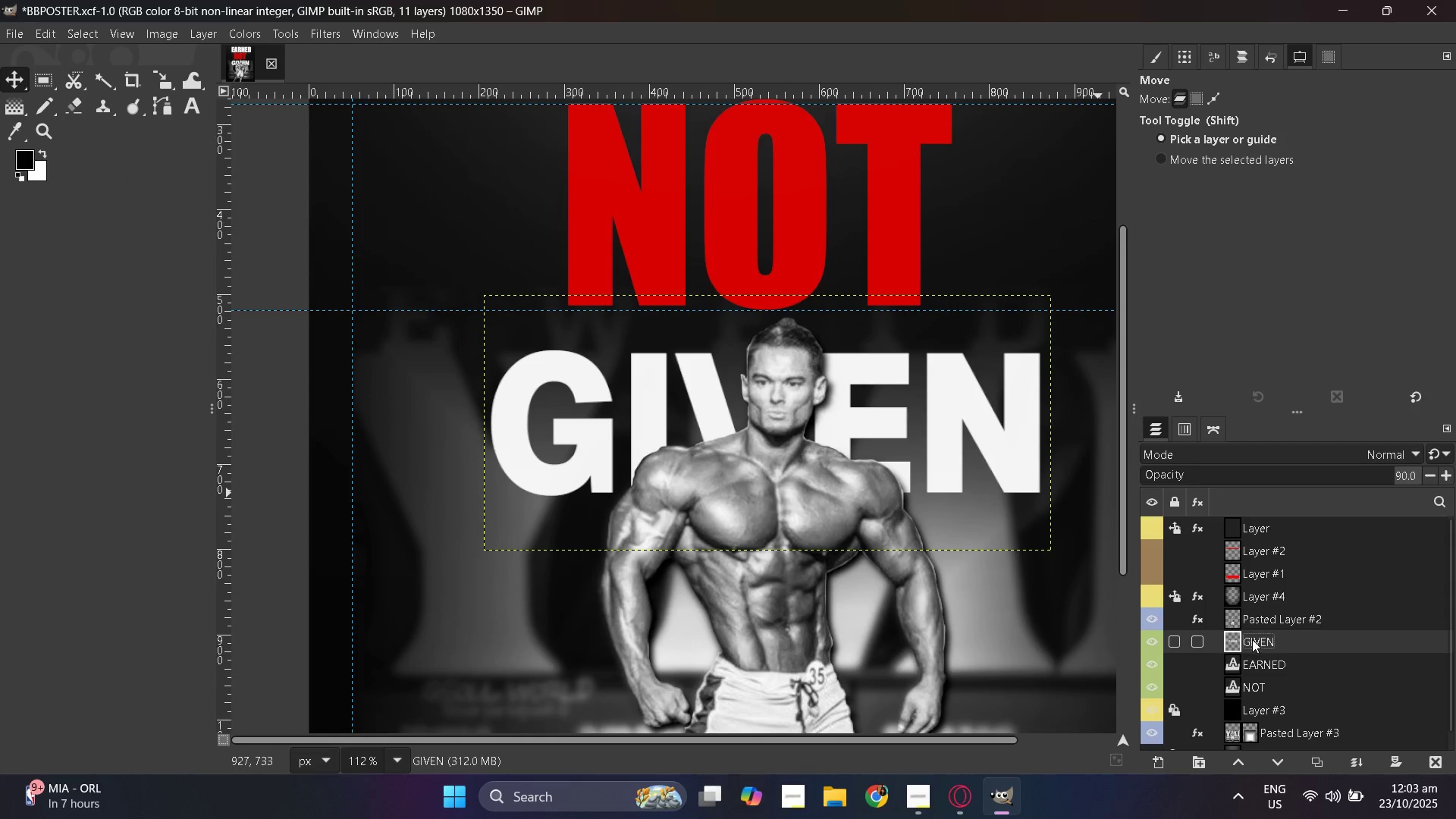 
double_click([1246, 640])
 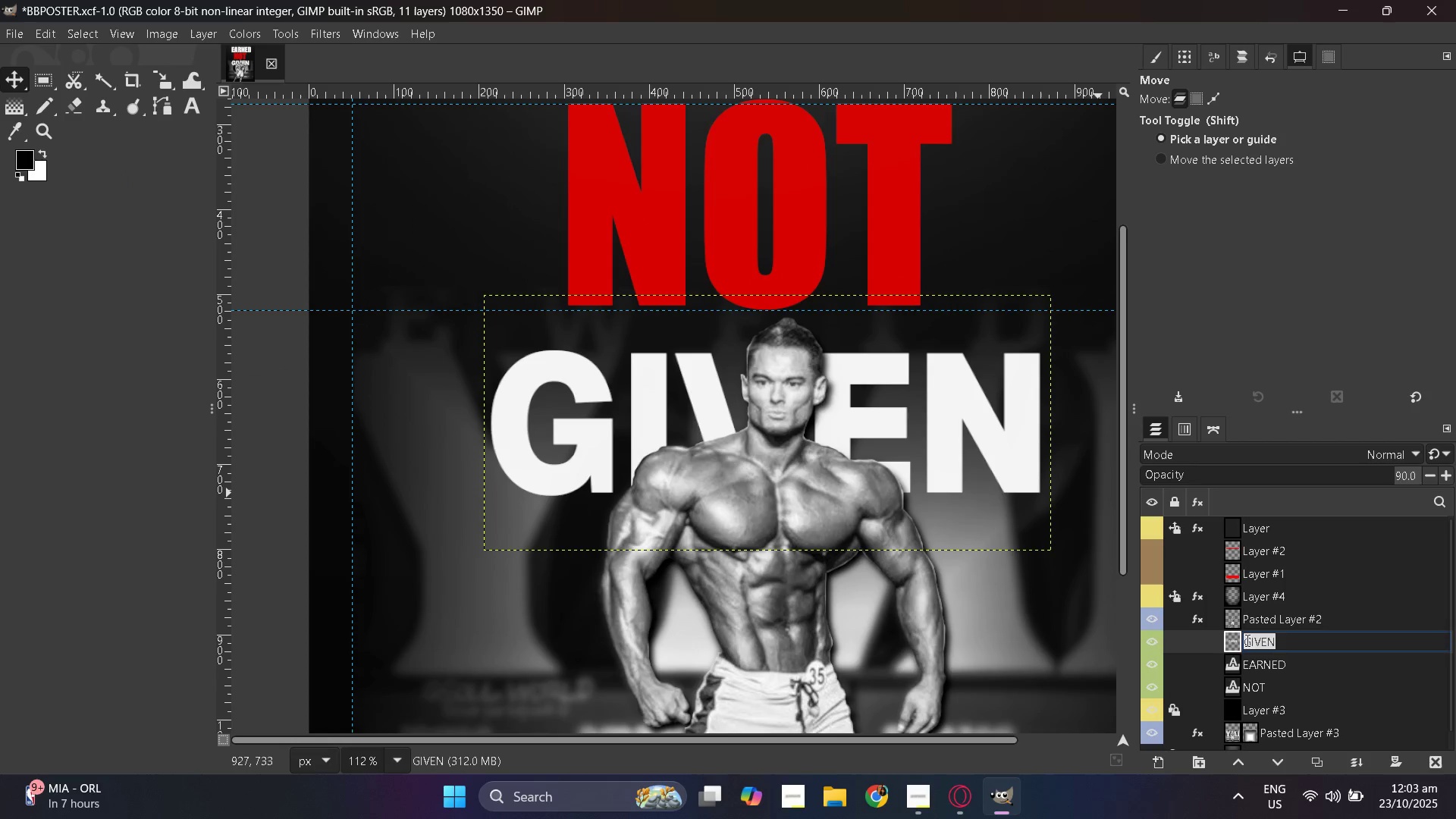 
triple_click([1246, 640])
 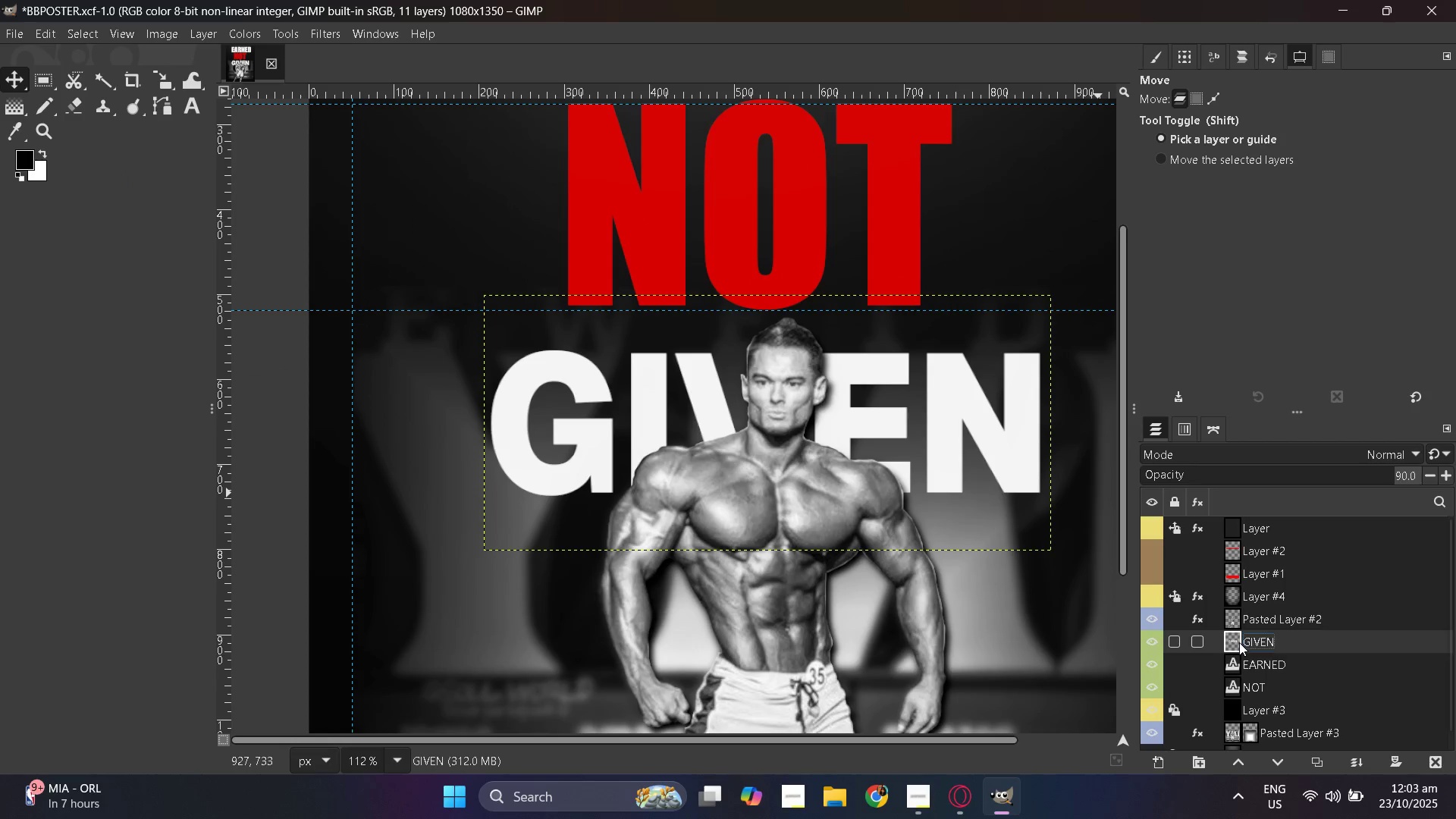 
double_click([1239, 642])
 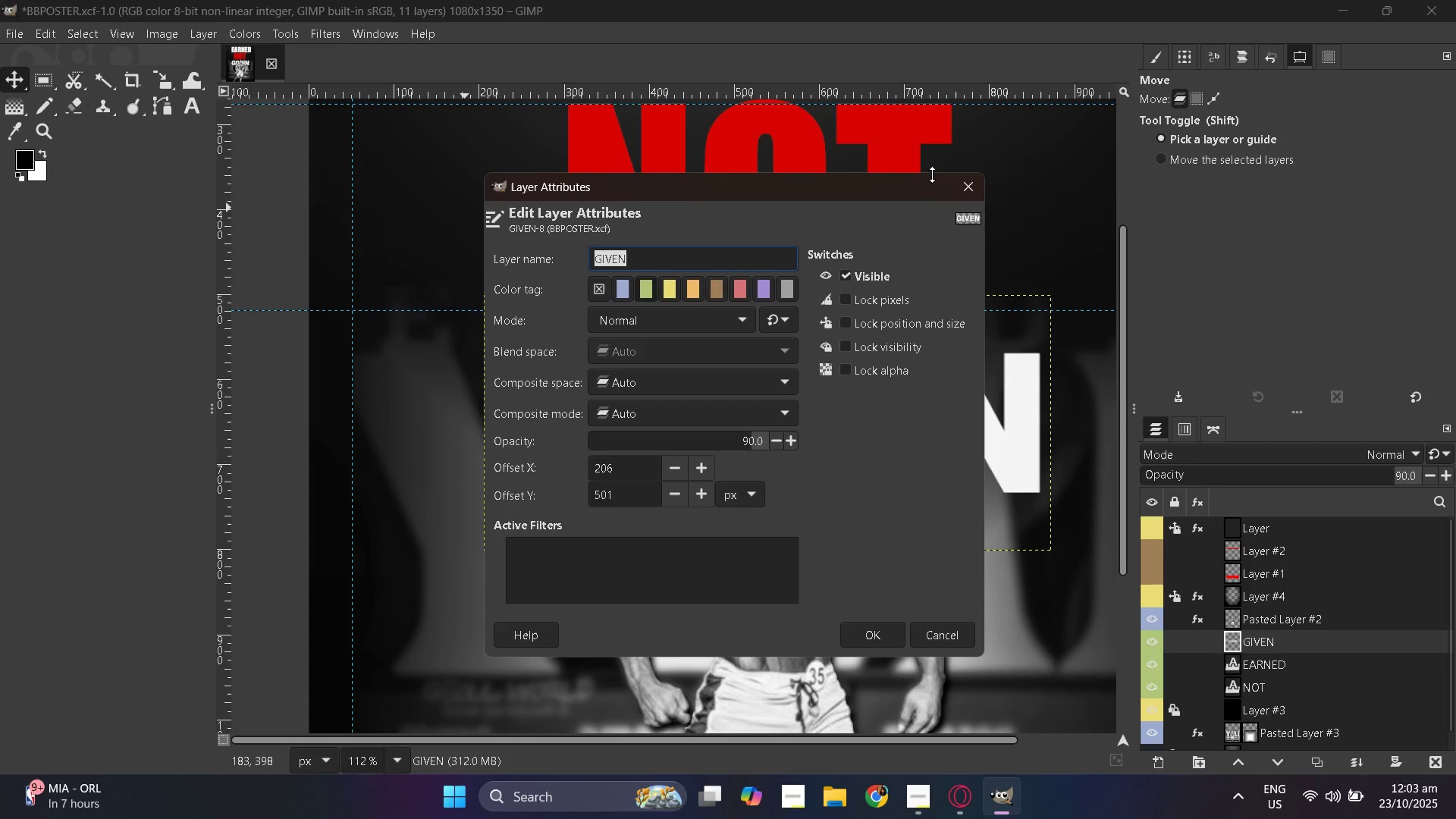 
left_click([965, 181])
 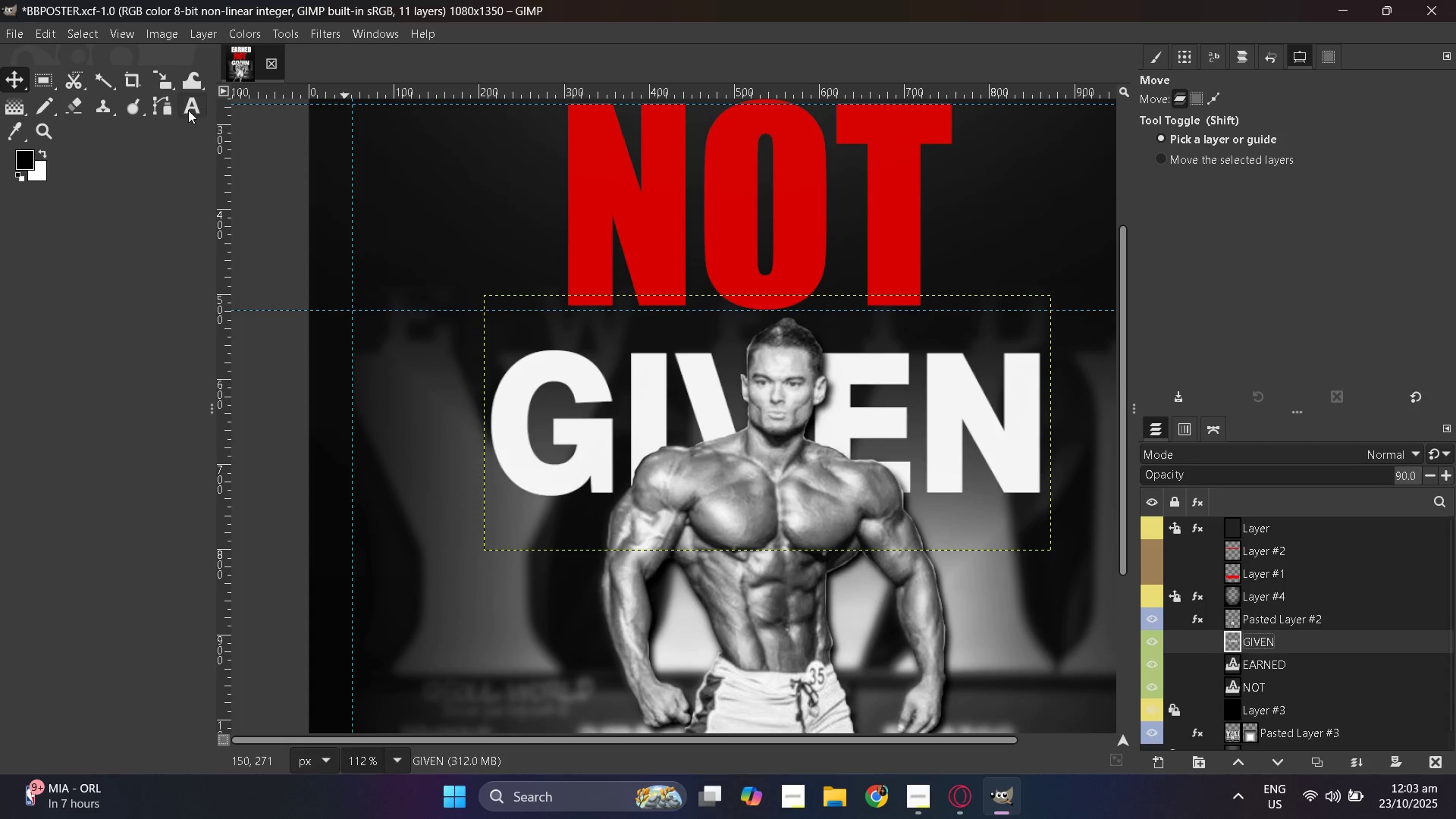 
left_click([183, 111])
 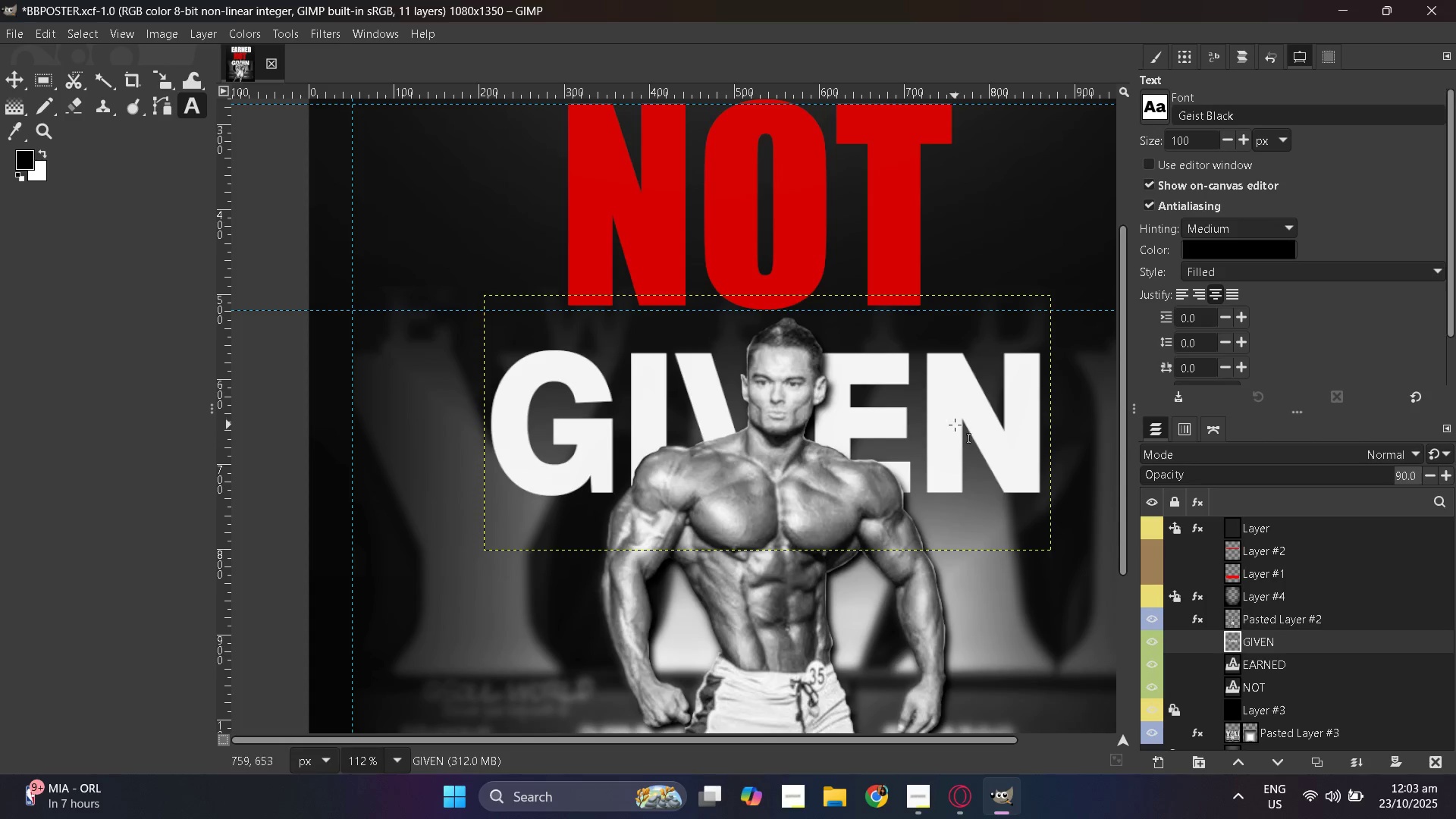 
double_click([955, 425])
 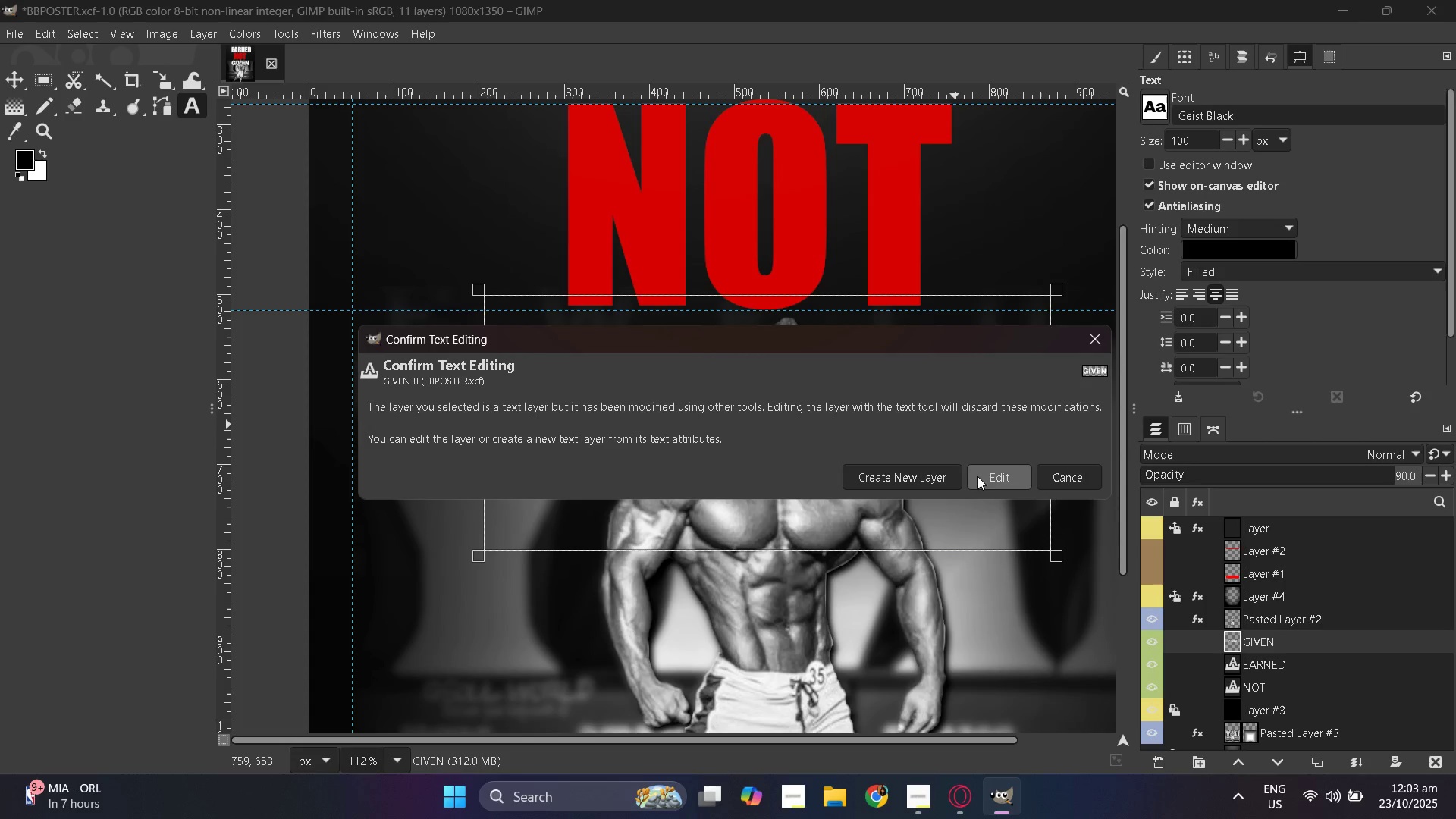 
left_click([995, 477])
 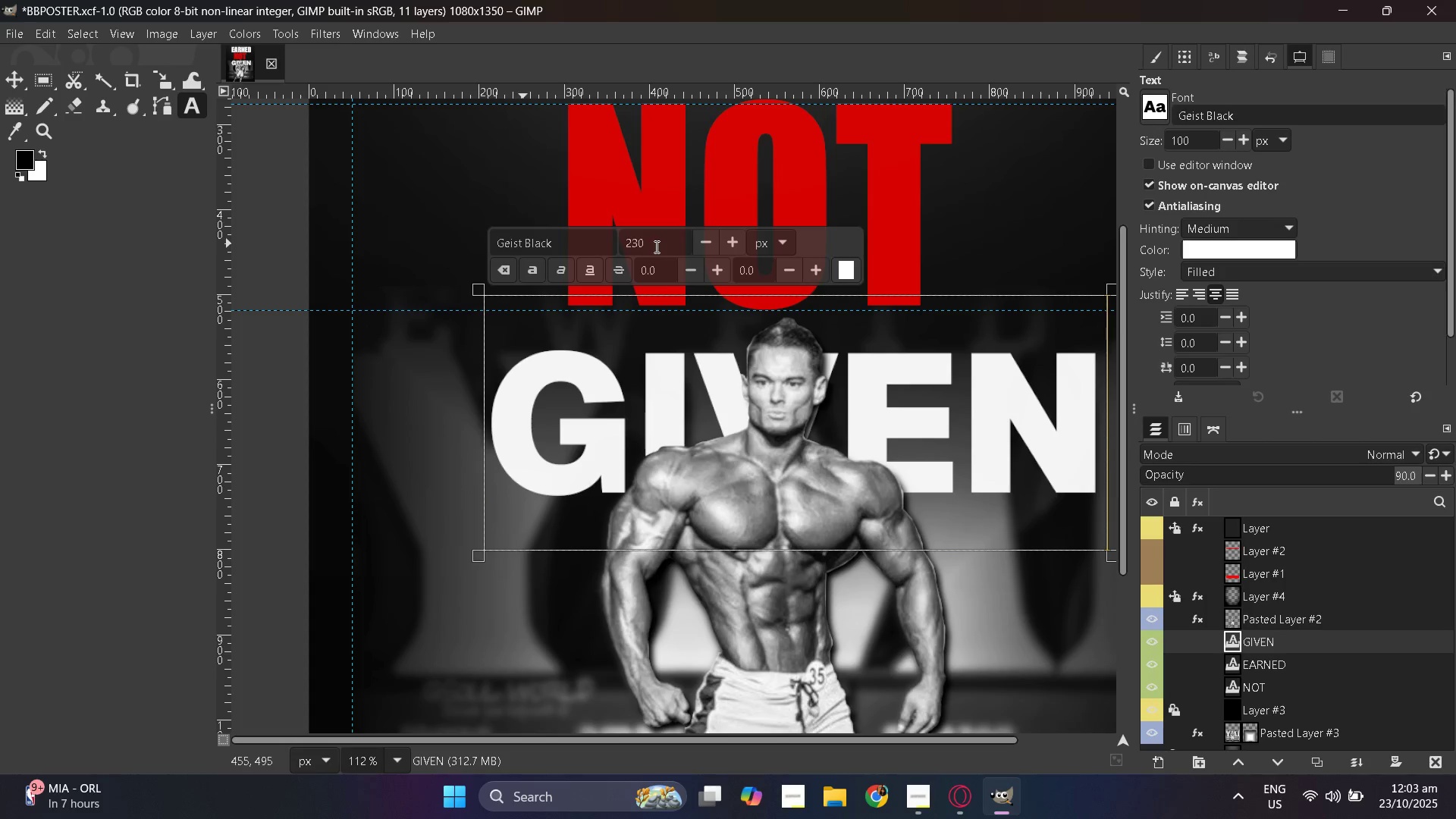 
double_click([655, 246])
 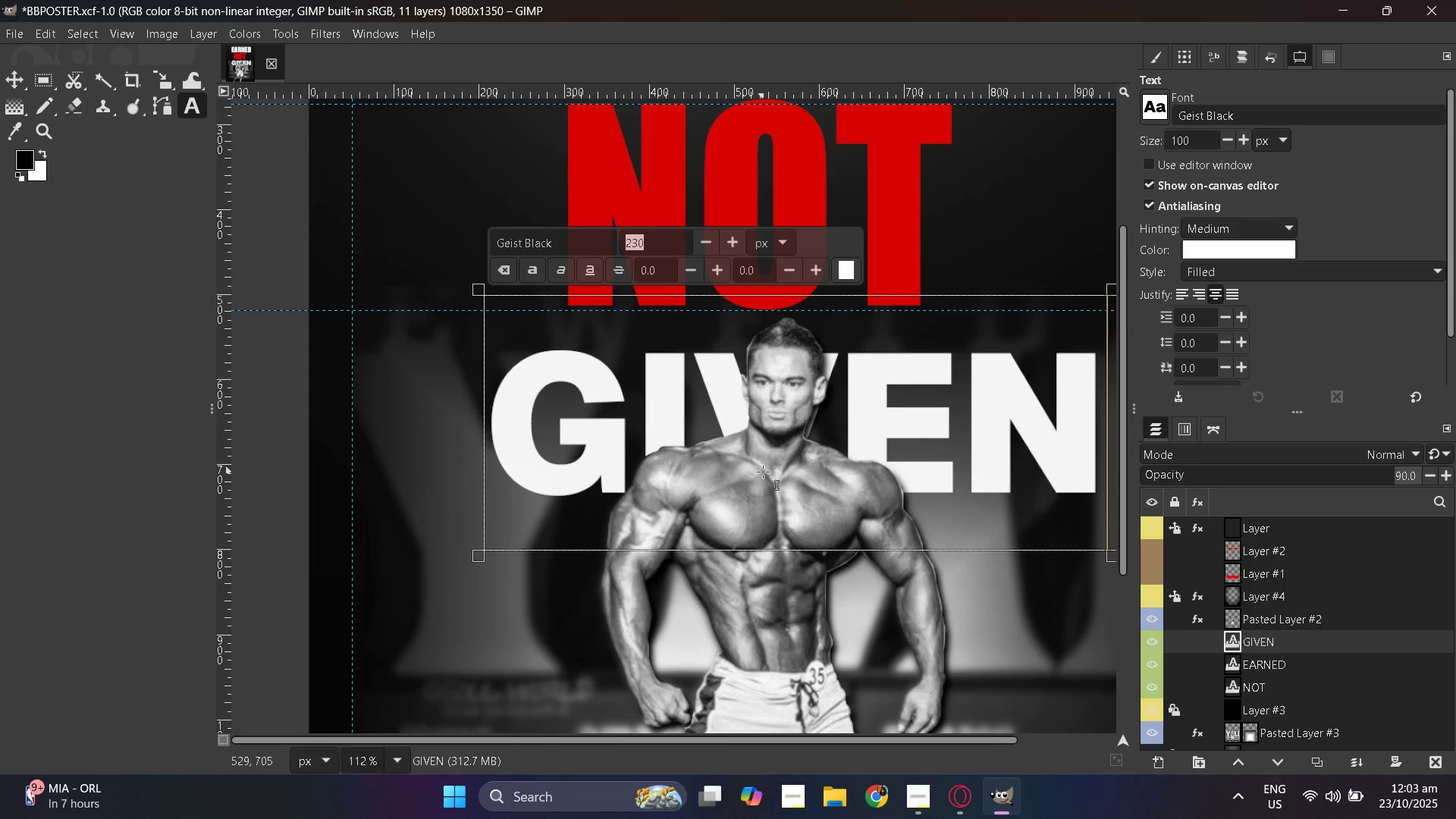 
hold_key(key=ControlLeft, duration=0.97)
scroll: coordinate [765, 472], scroll_direction: down, amount: 3.0
 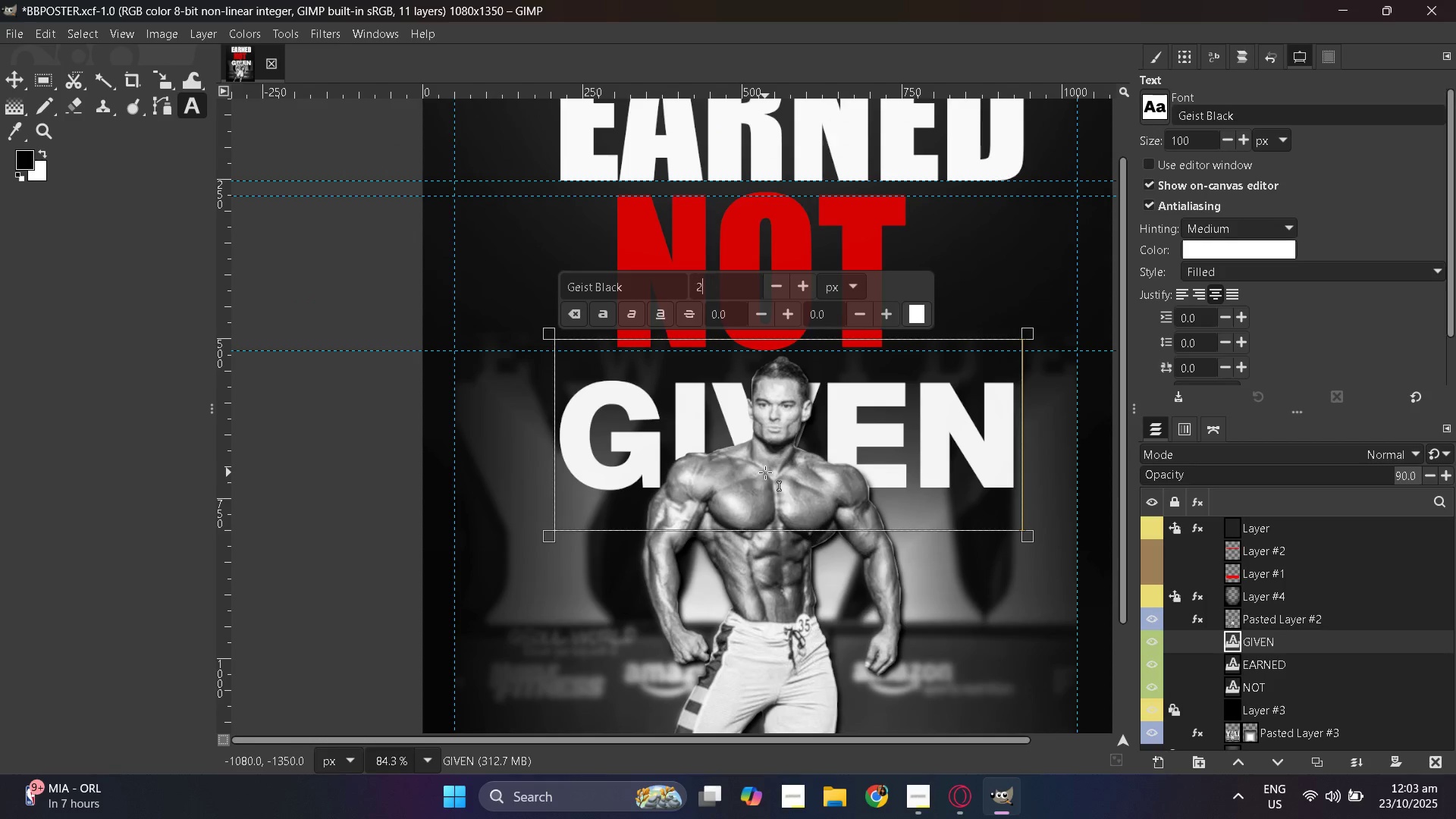 
key(Numpad2)
 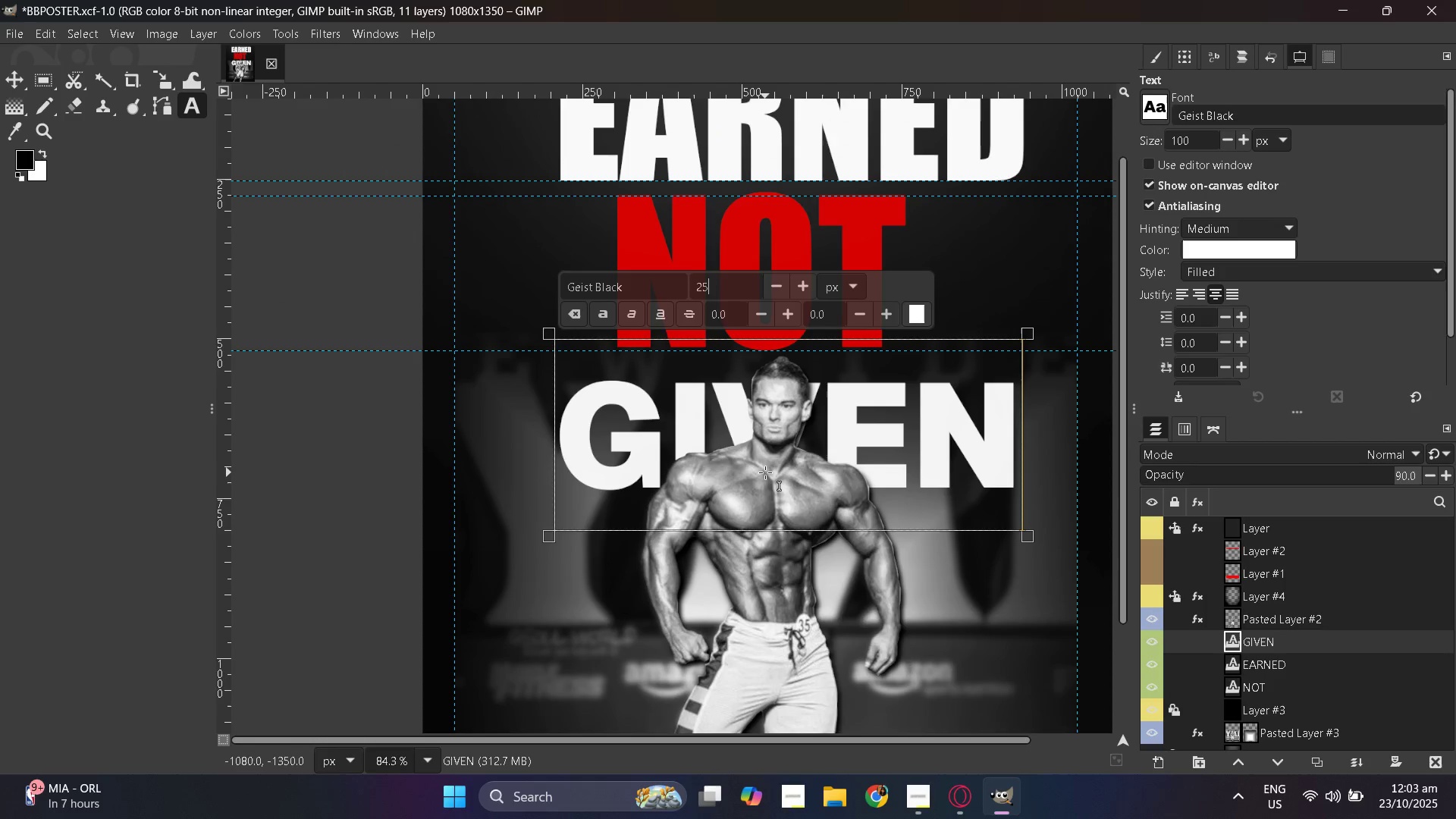 
key(Numpad5)
 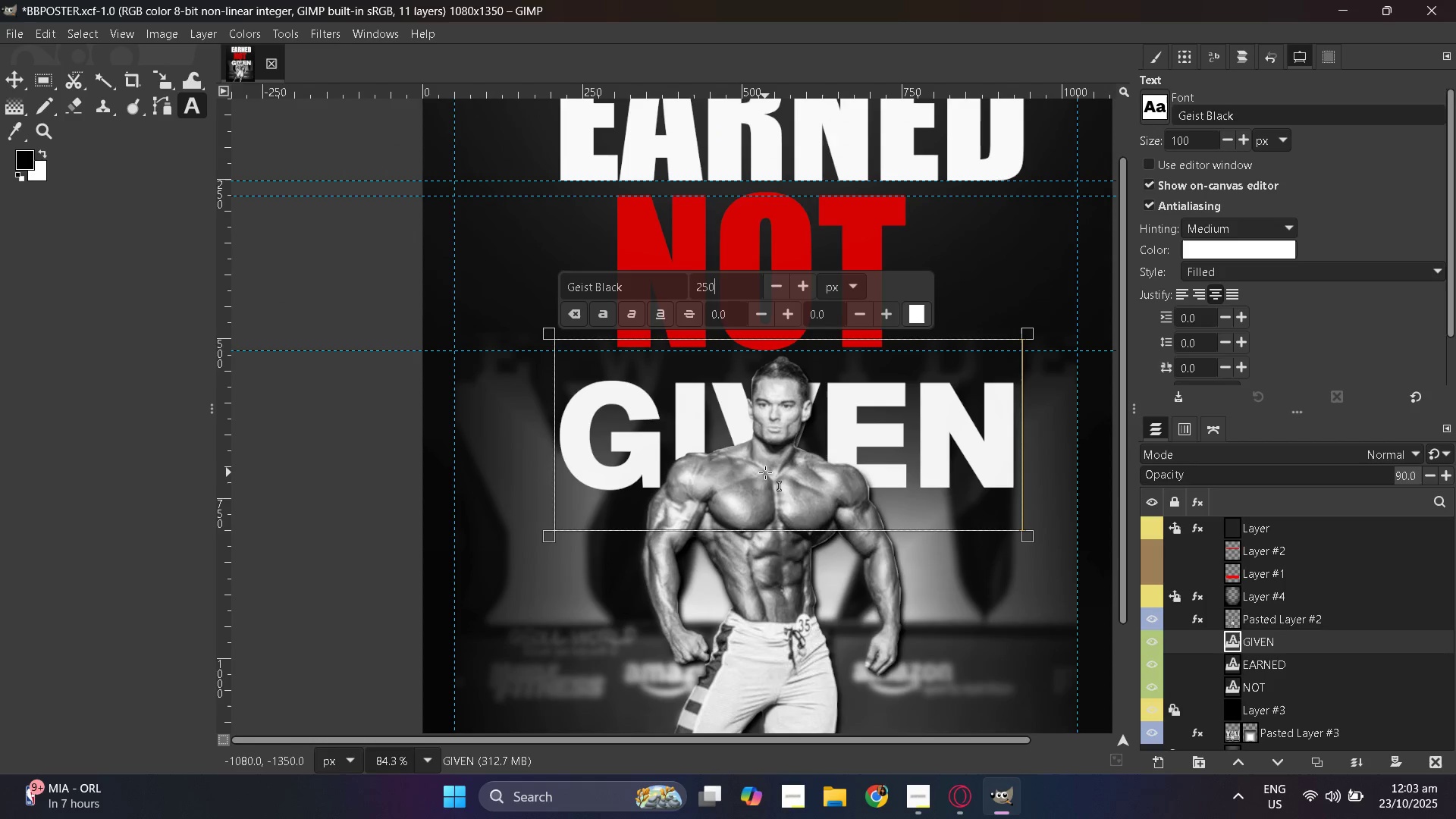 
key(Numpad0)
 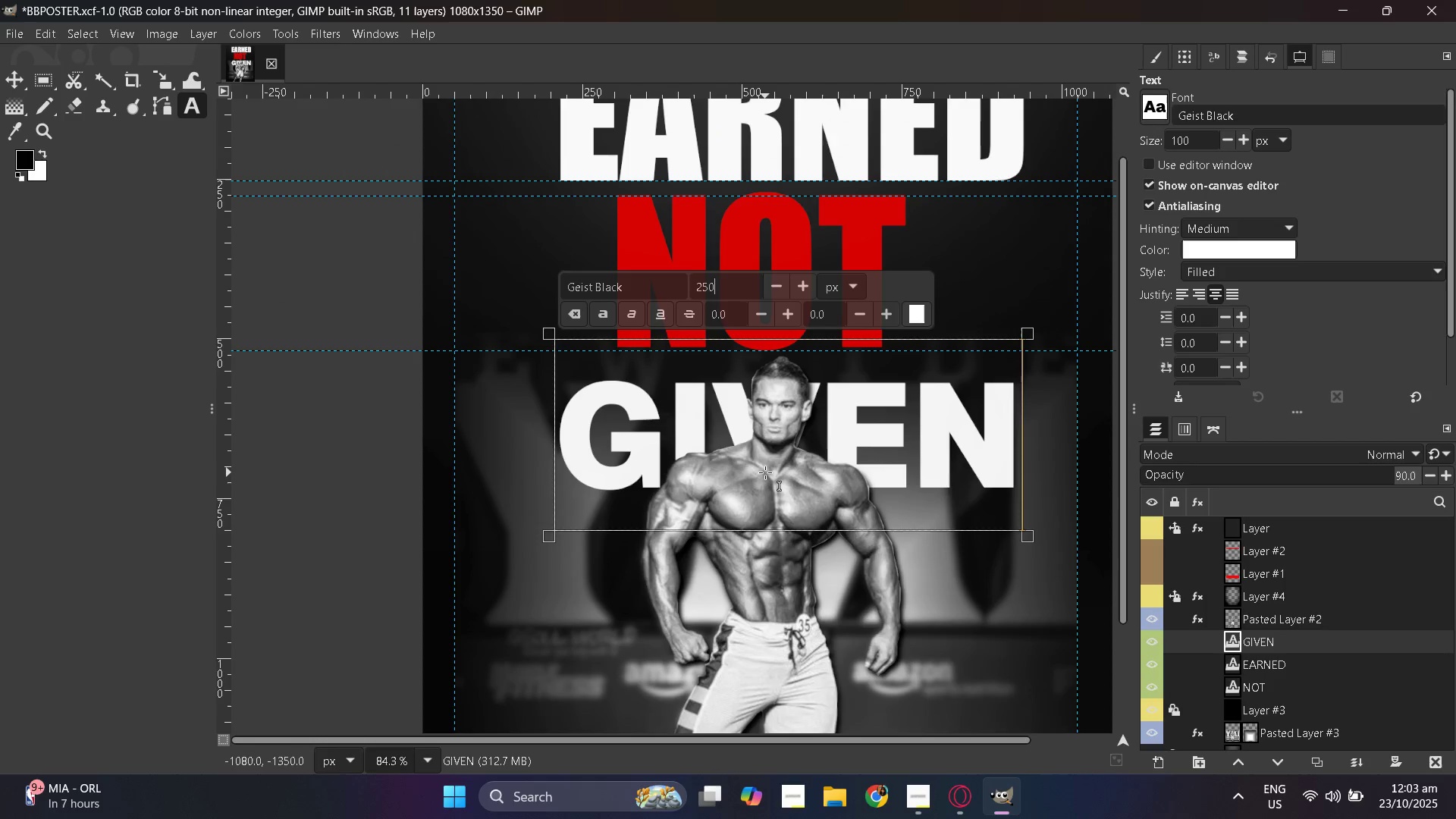 
key(NumpadEnter)
 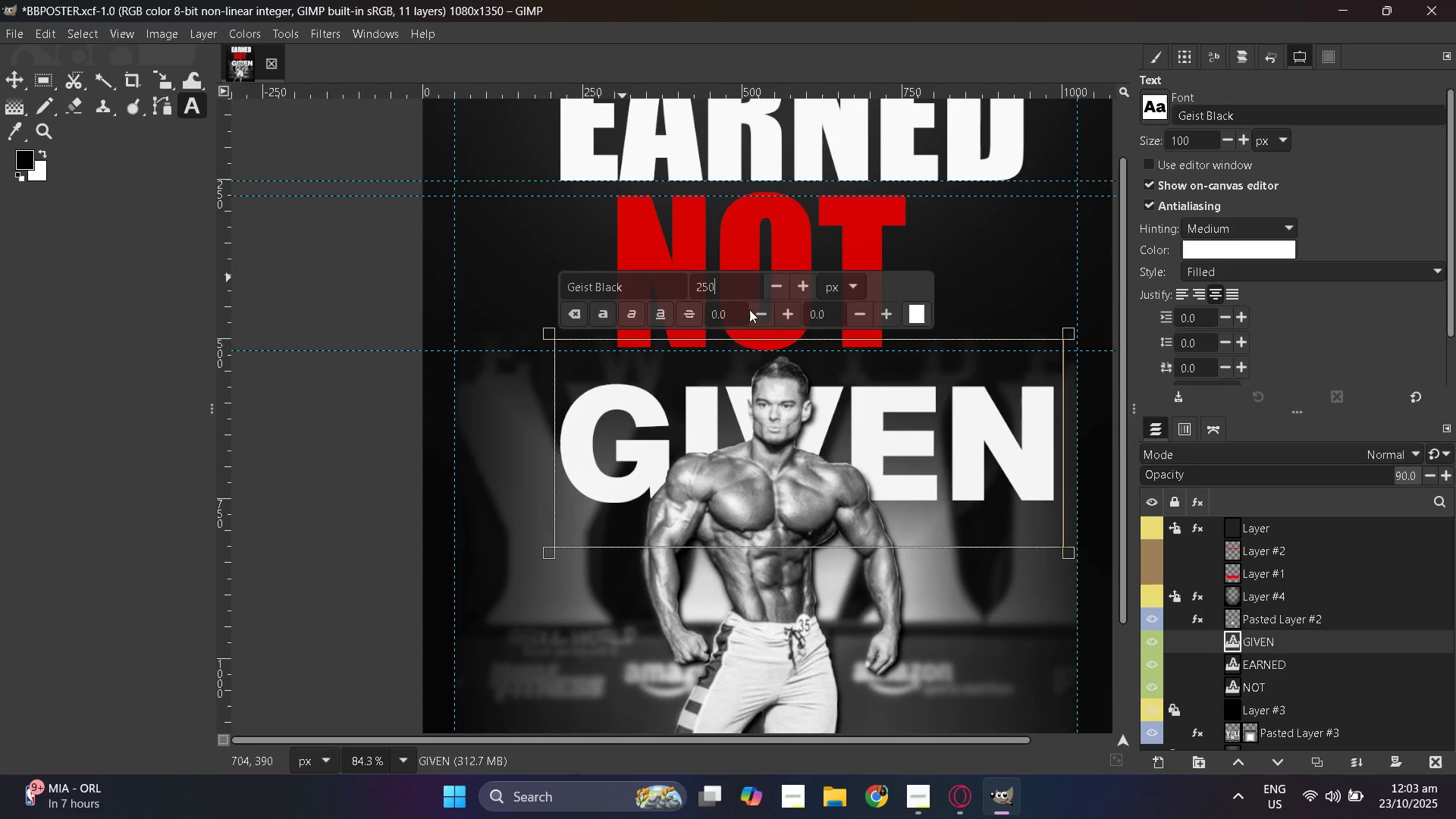 
double_click([662, 290])
 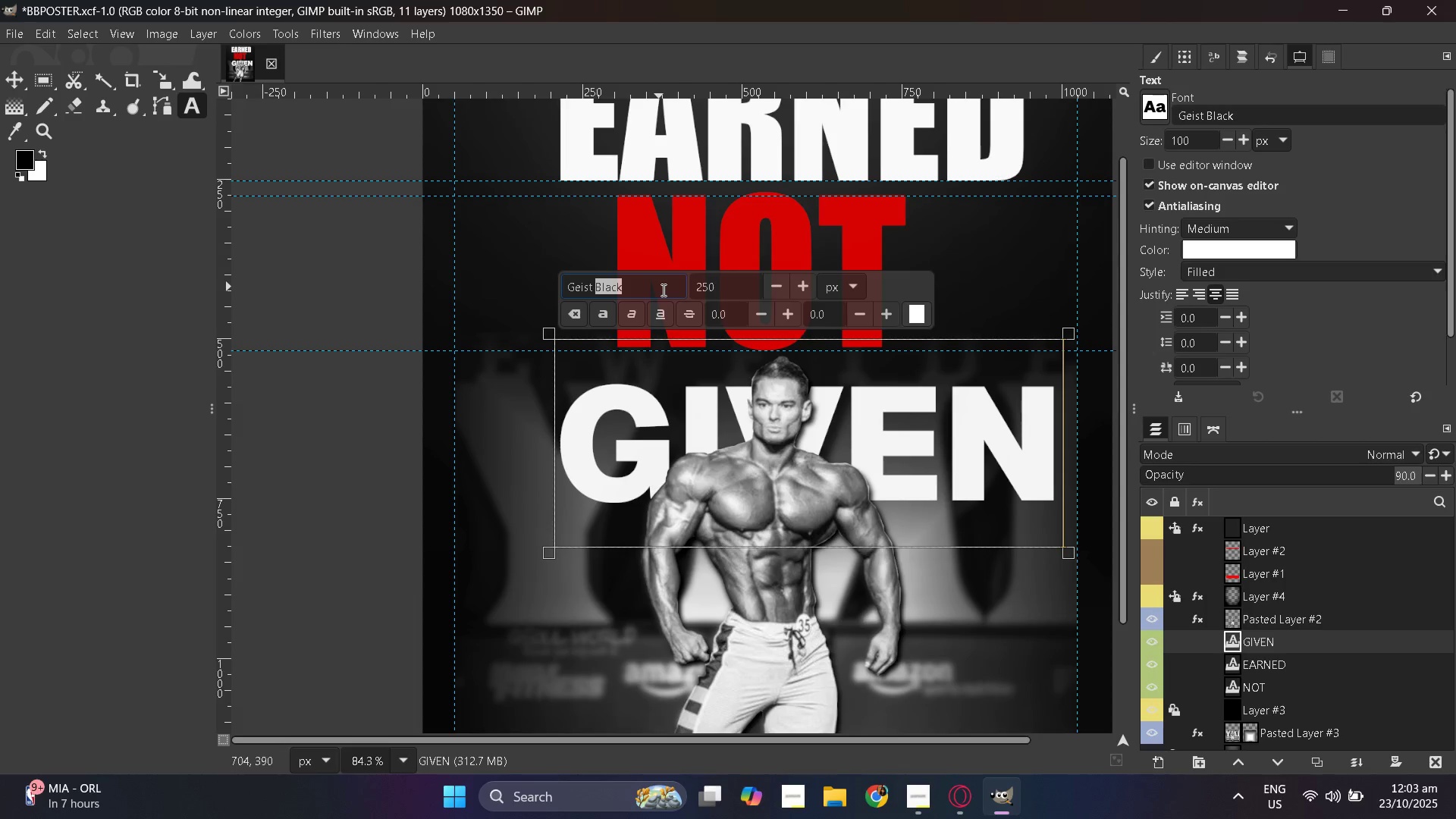 
double_click([662, 290])
 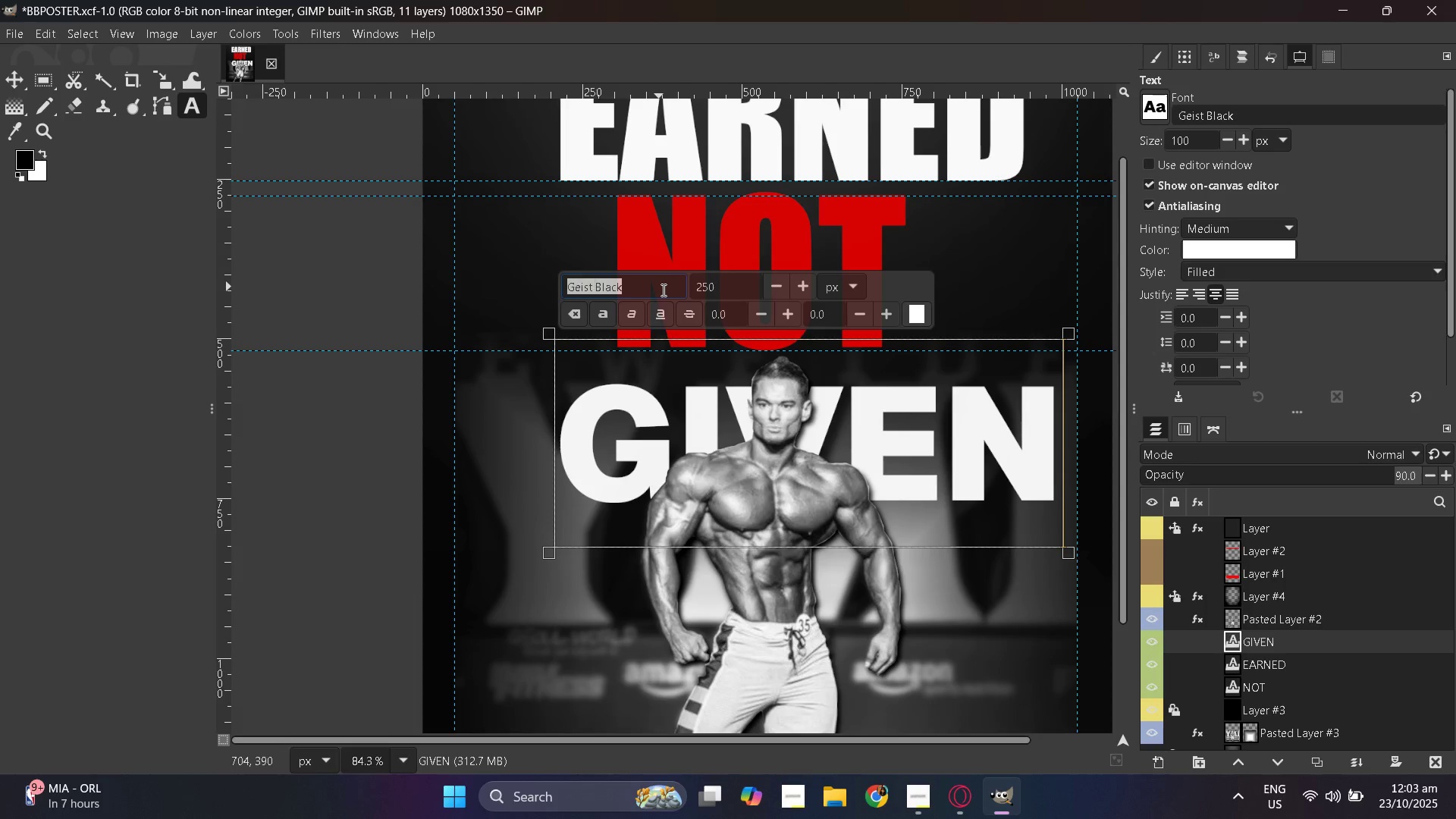 
triple_click([662, 290])
 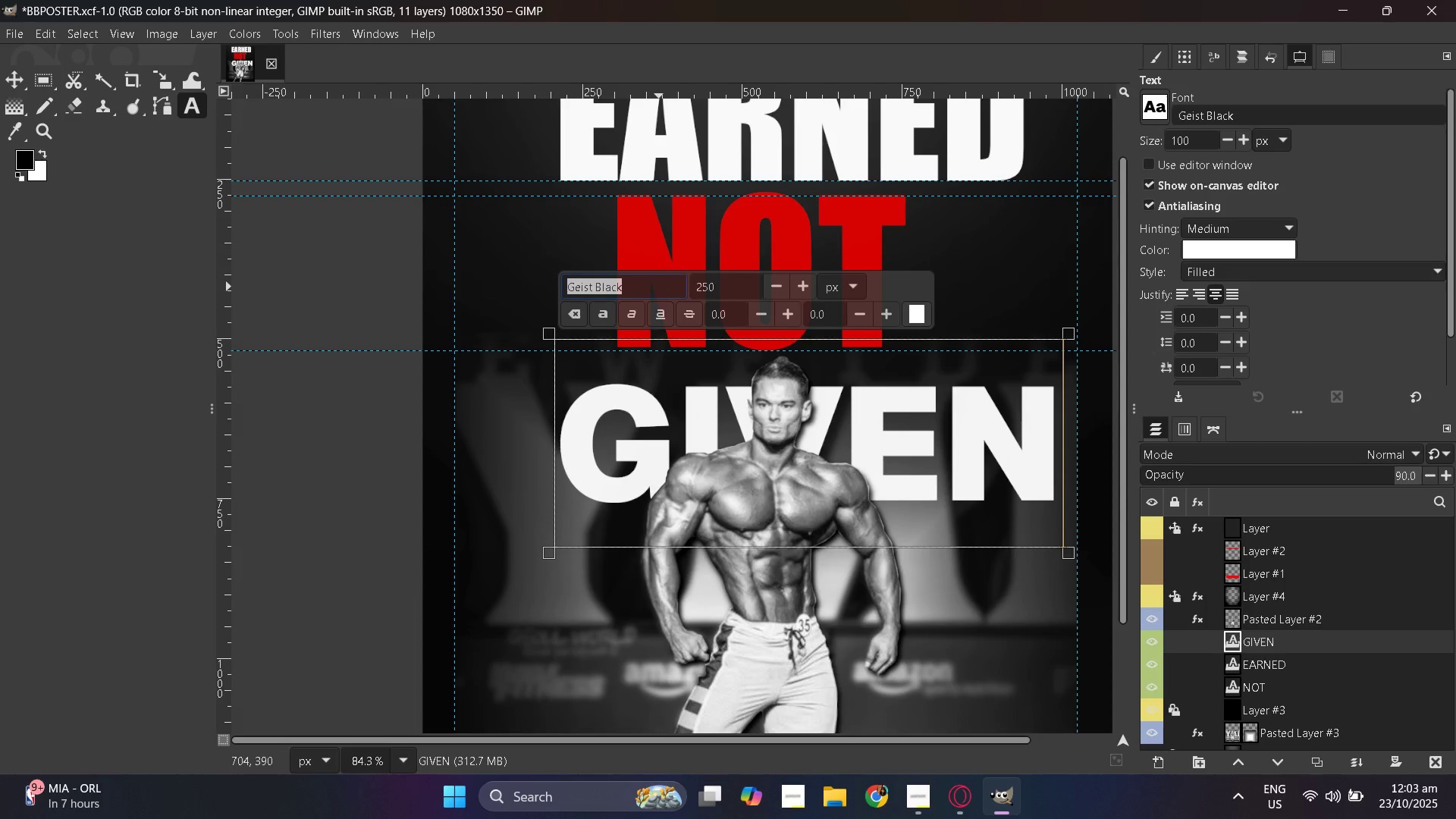 
type(impa)
 